 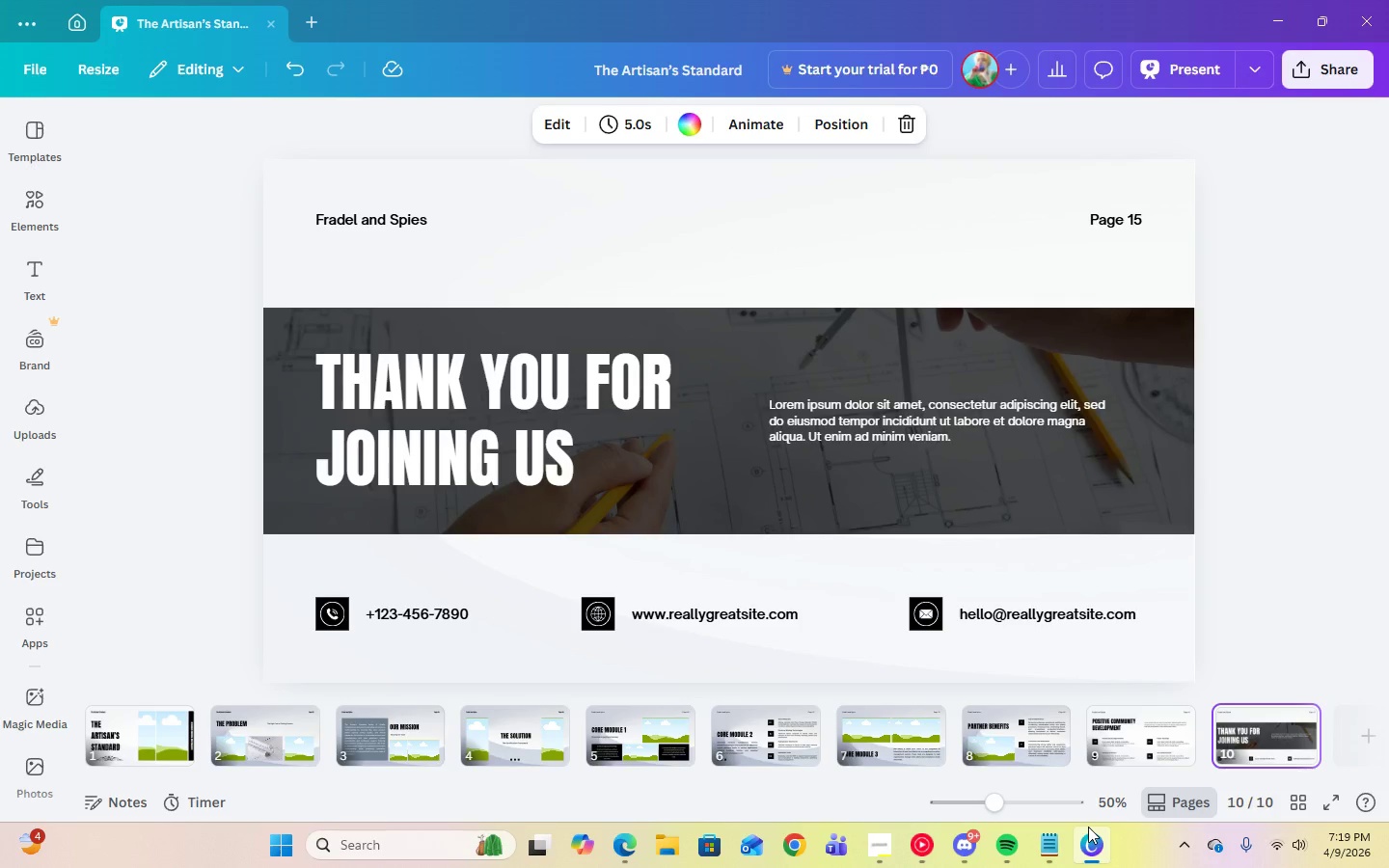 
left_click([116, 721])
 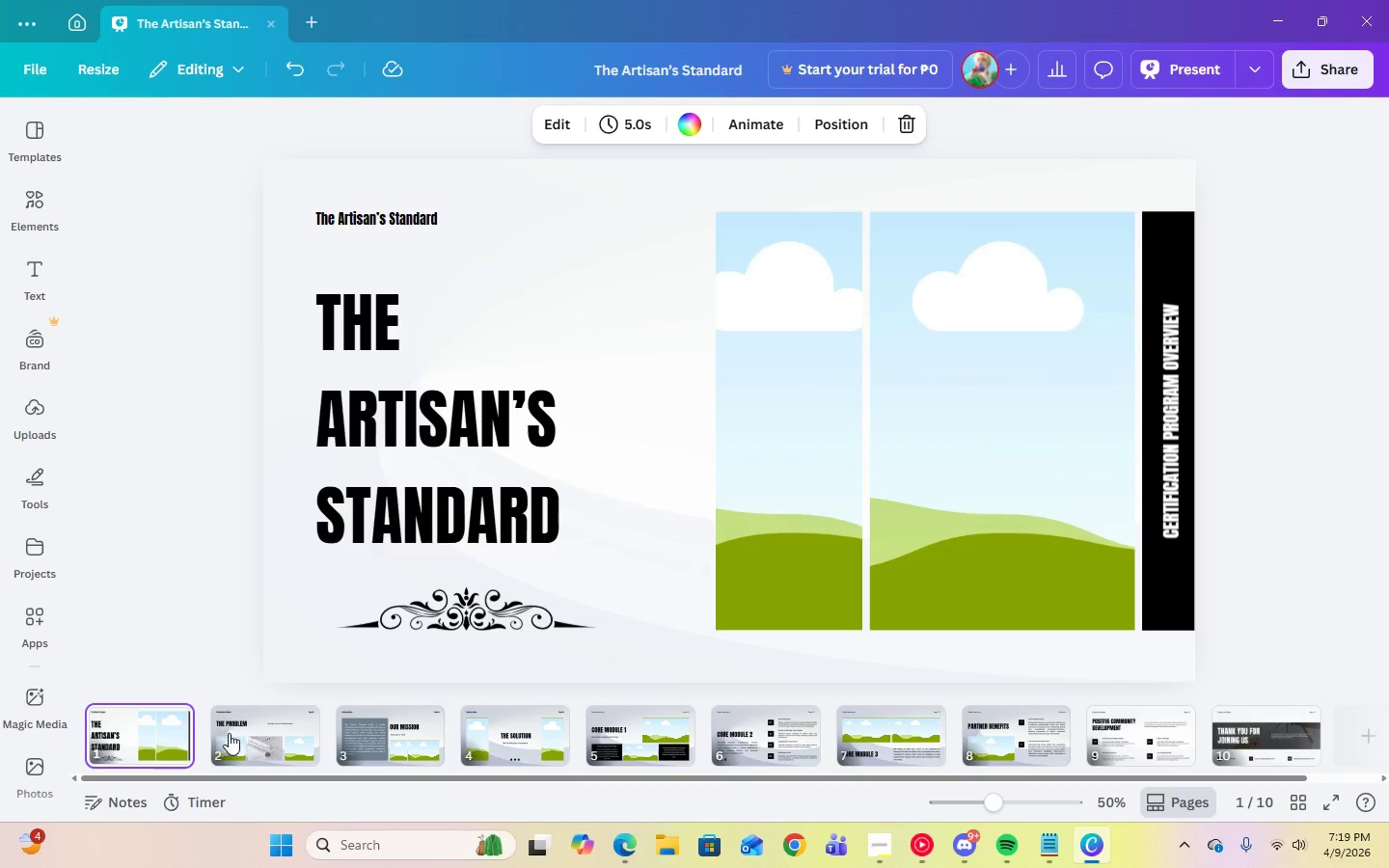 
left_click([234, 736])
 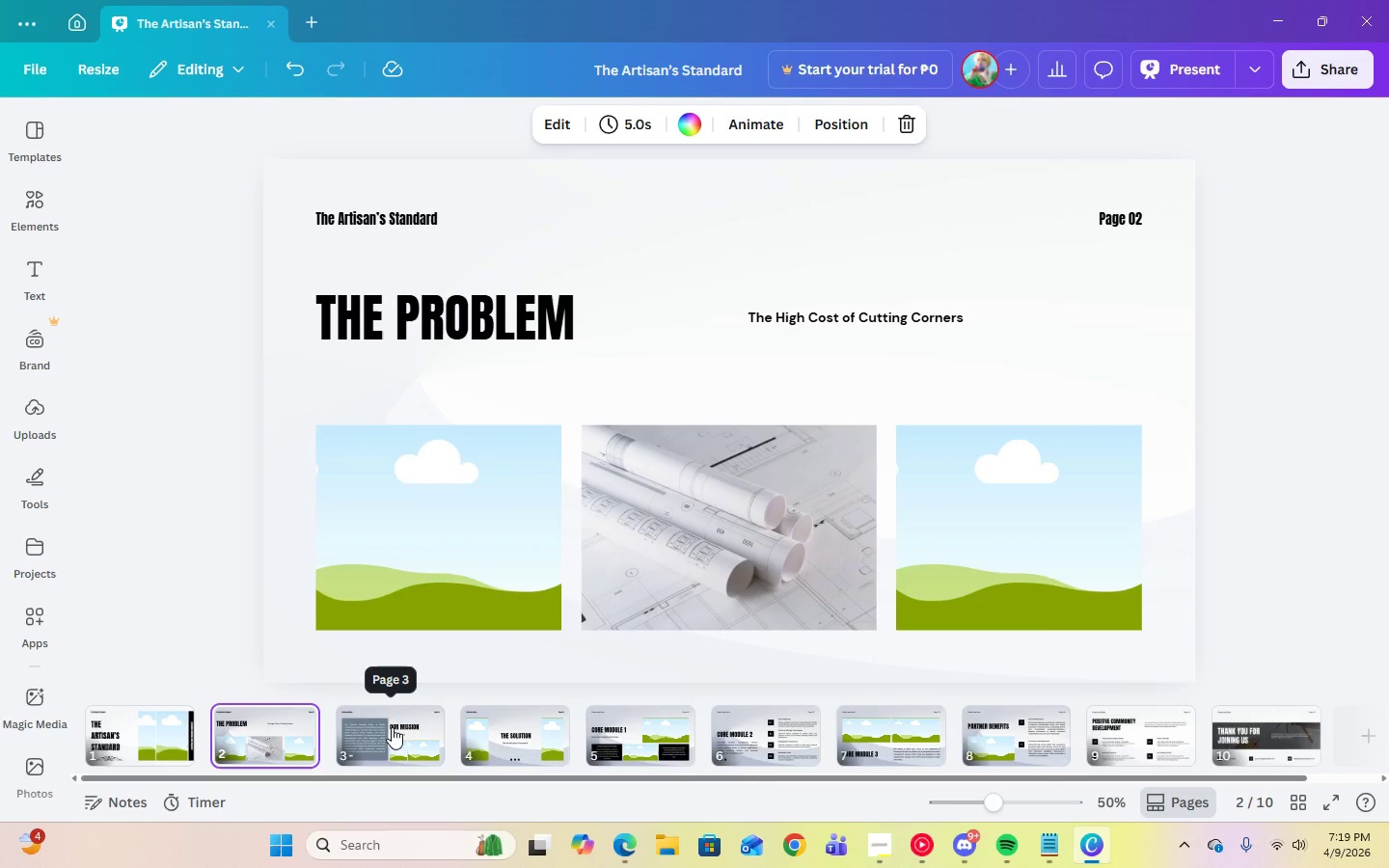 
key(ArrowRight)
 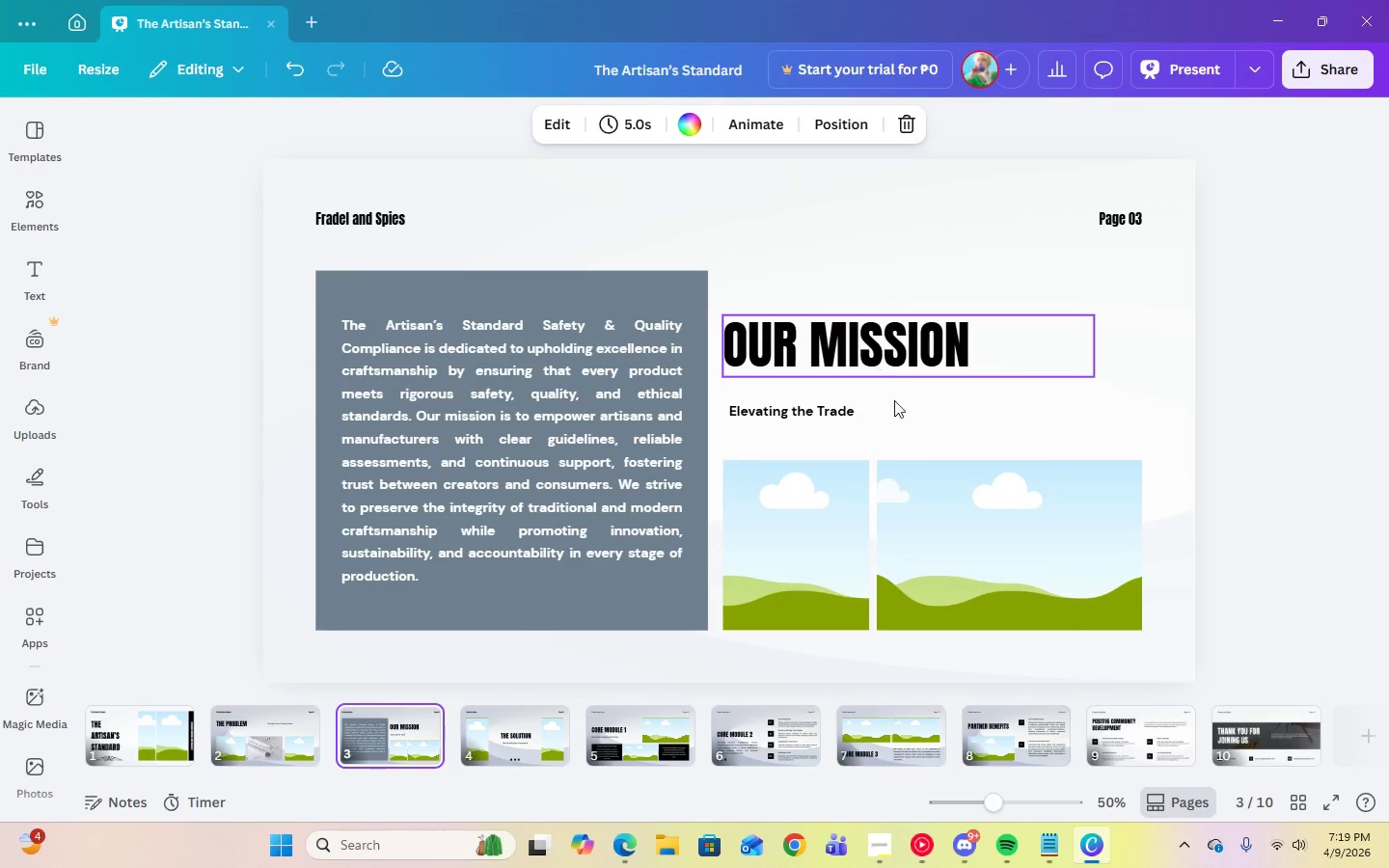 
key(ArrowRight)
 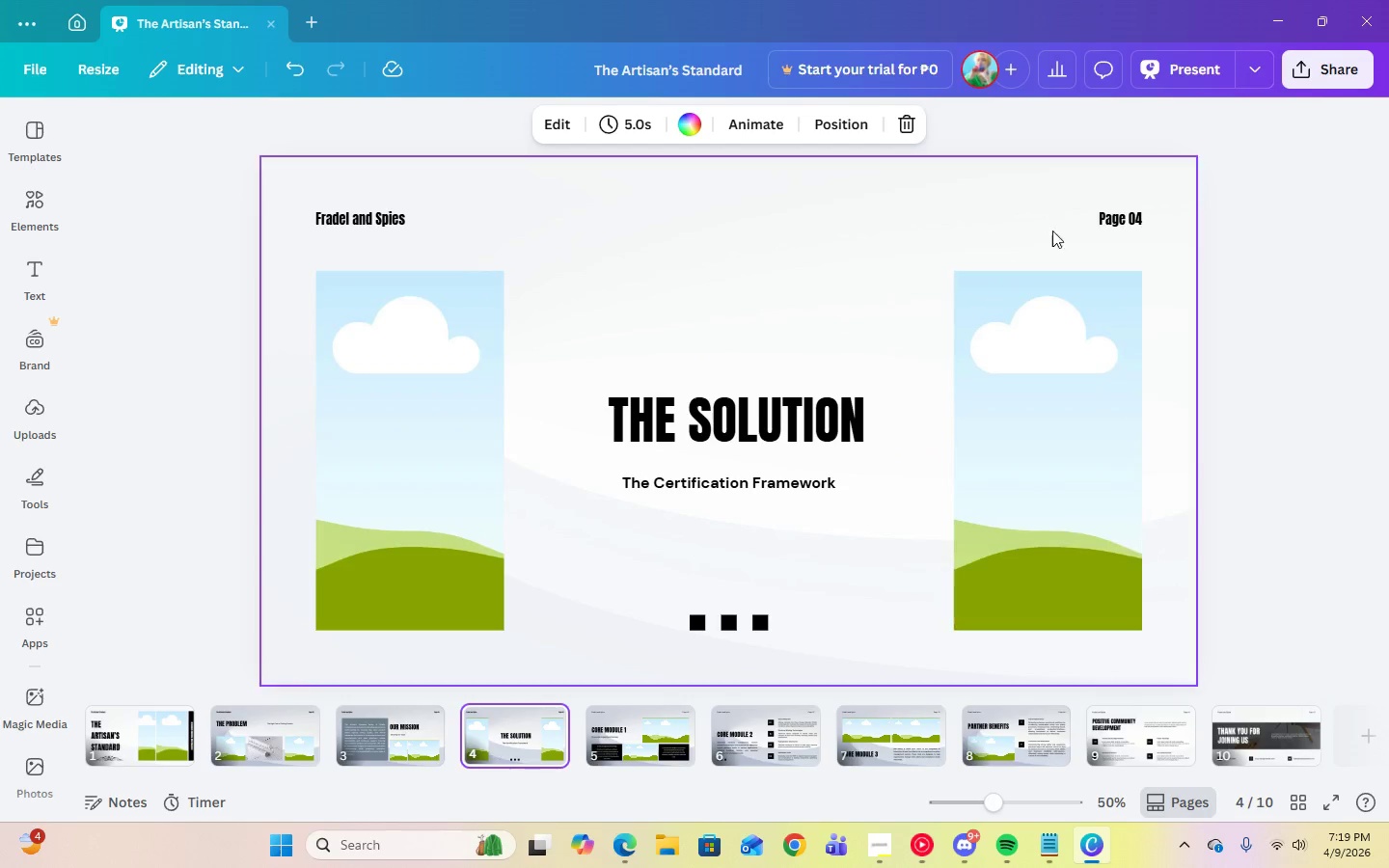 
key(ArrowRight)
 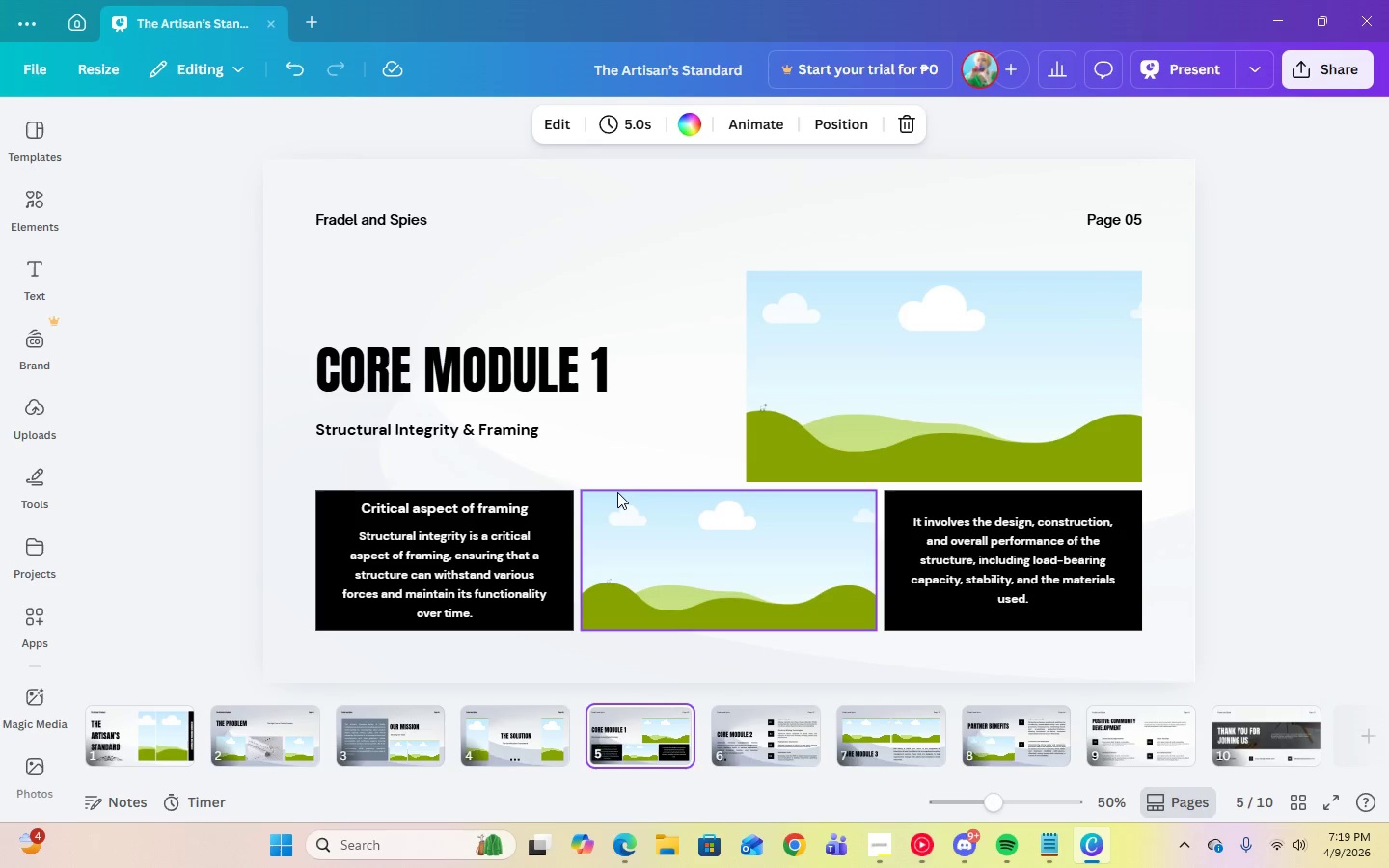 
key(ArrowLeft)
 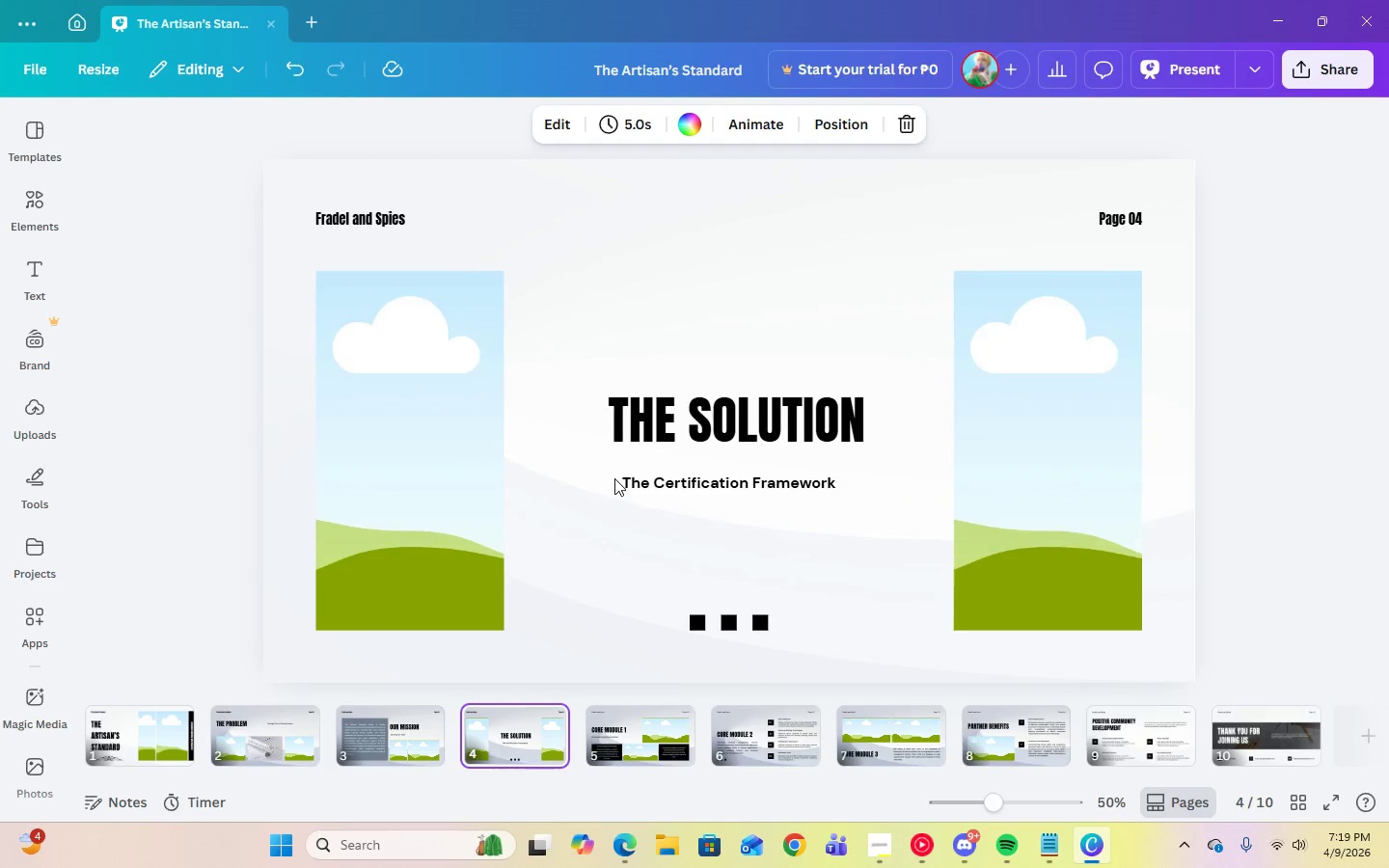 
key(ArrowLeft)
 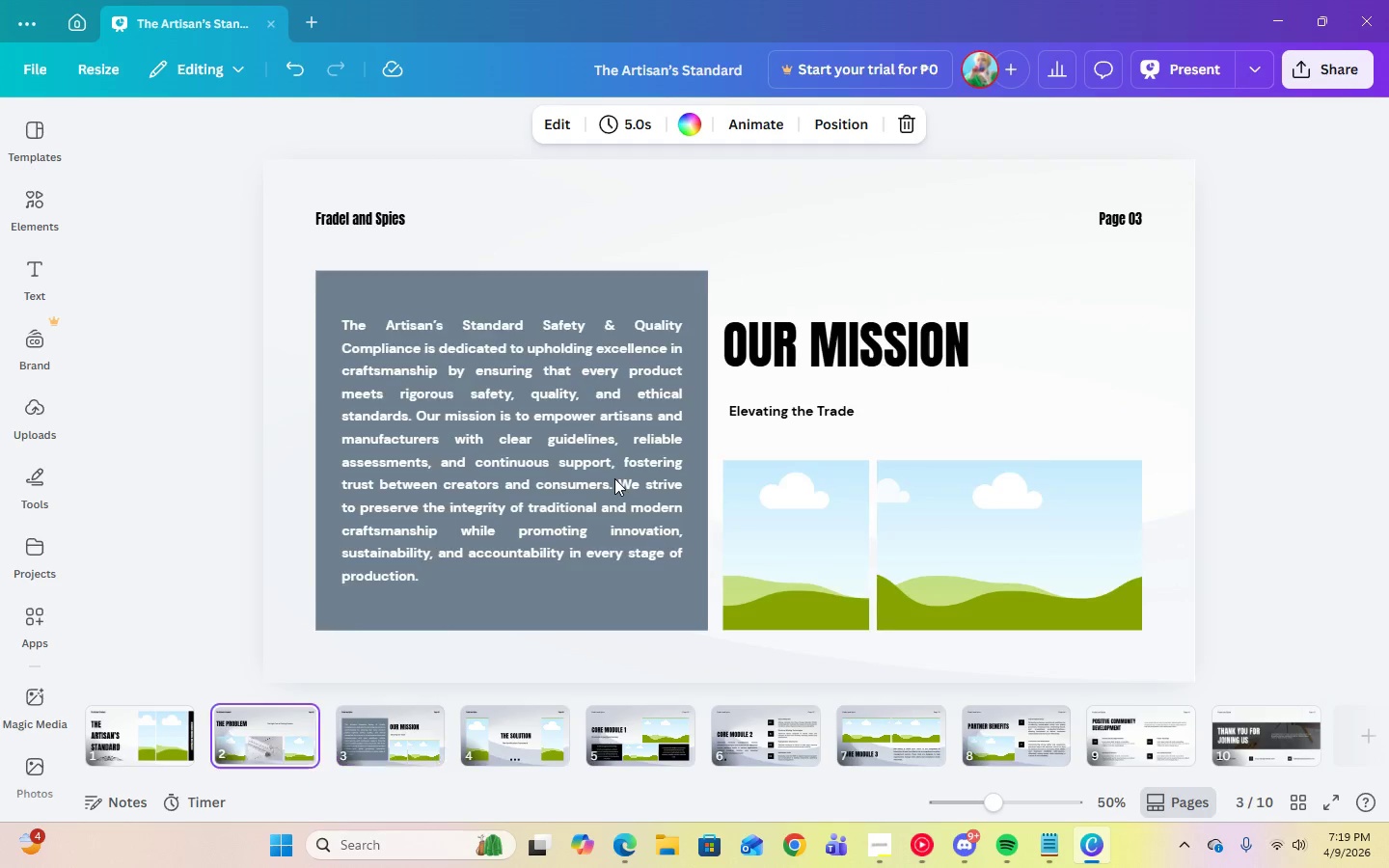 
key(ArrowLeft)
 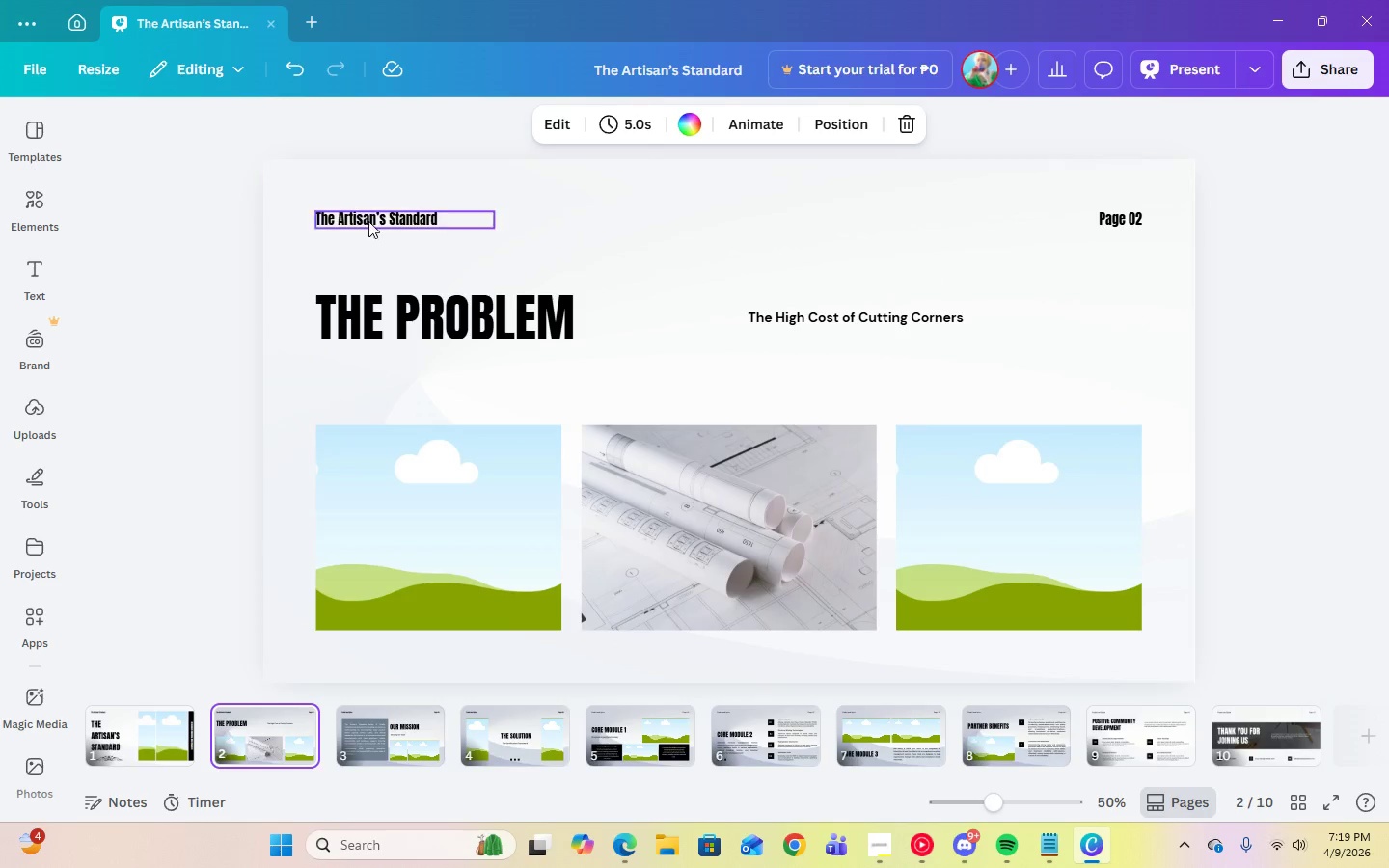 
left_click([371, 216])
 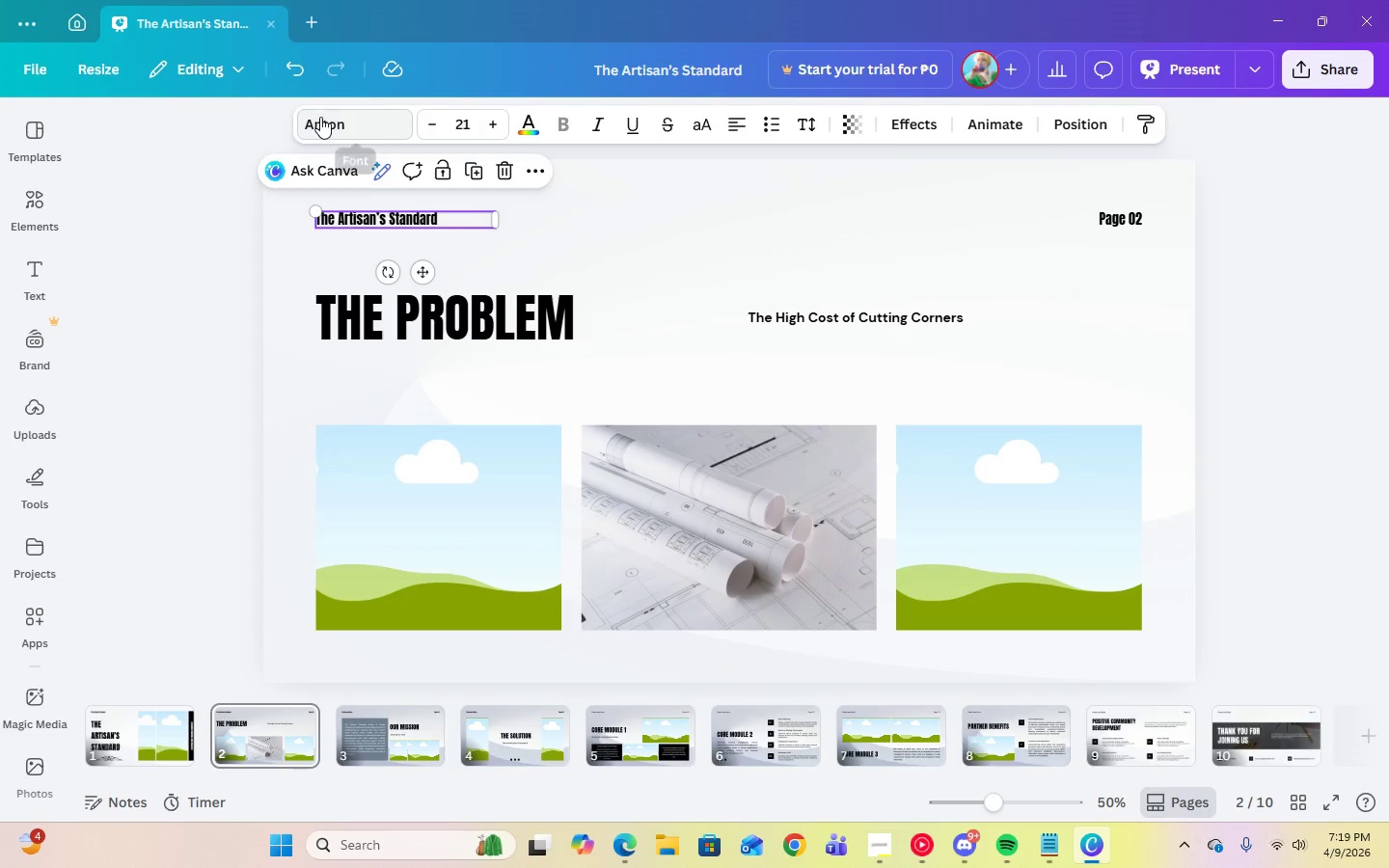 
left_click([320, 117])
 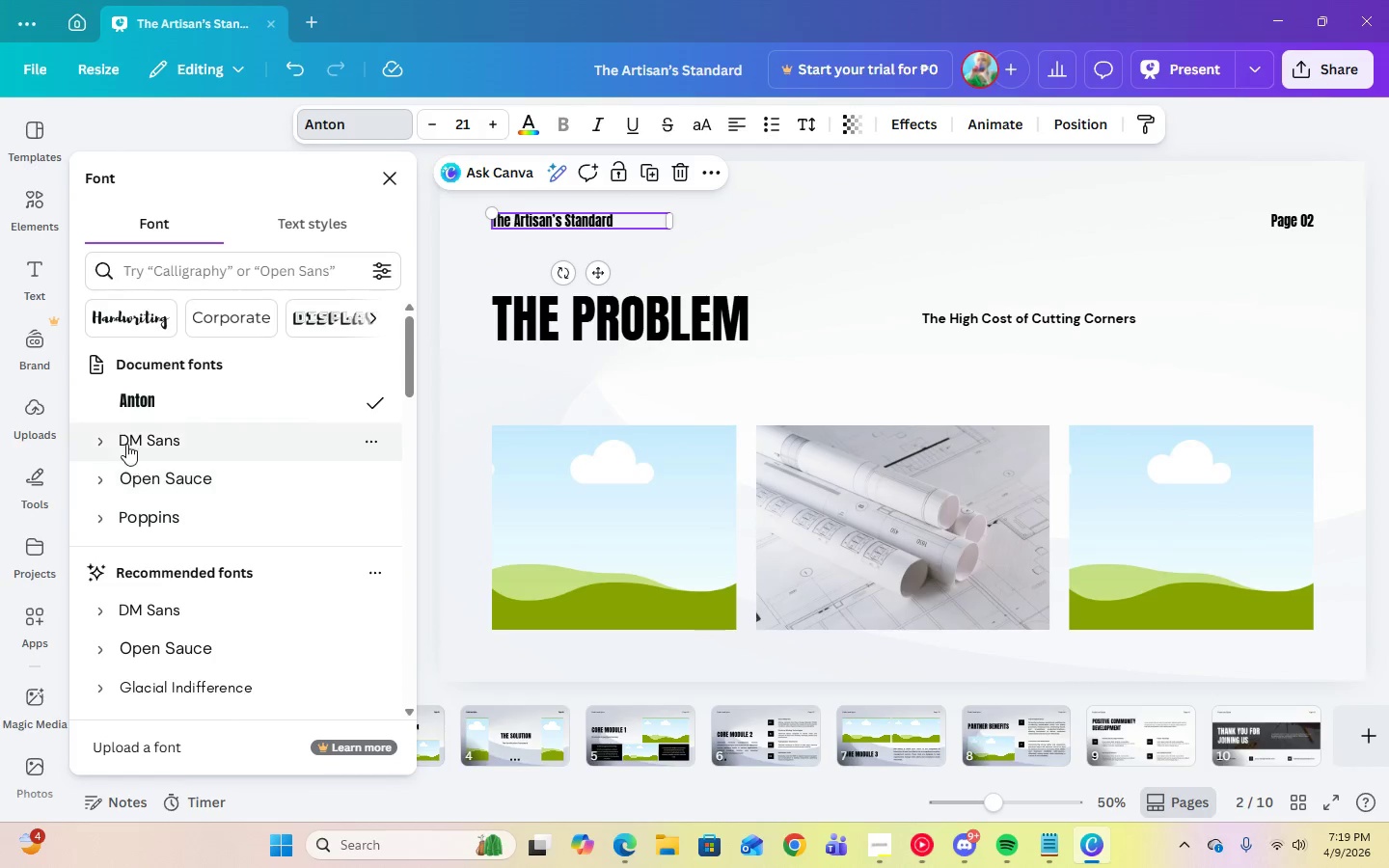 
left_click([101, 435])
 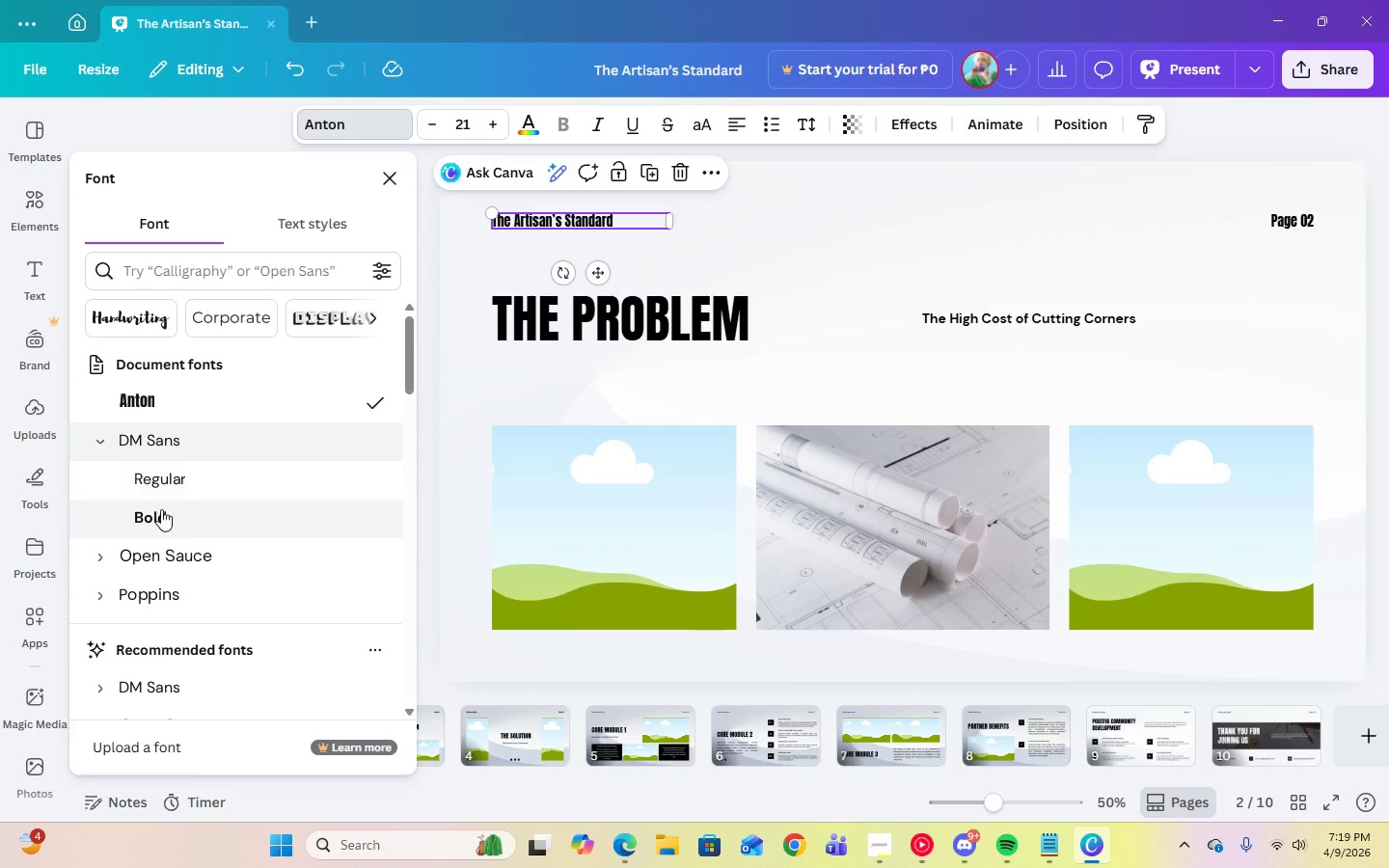 
left_click([161, 515])
 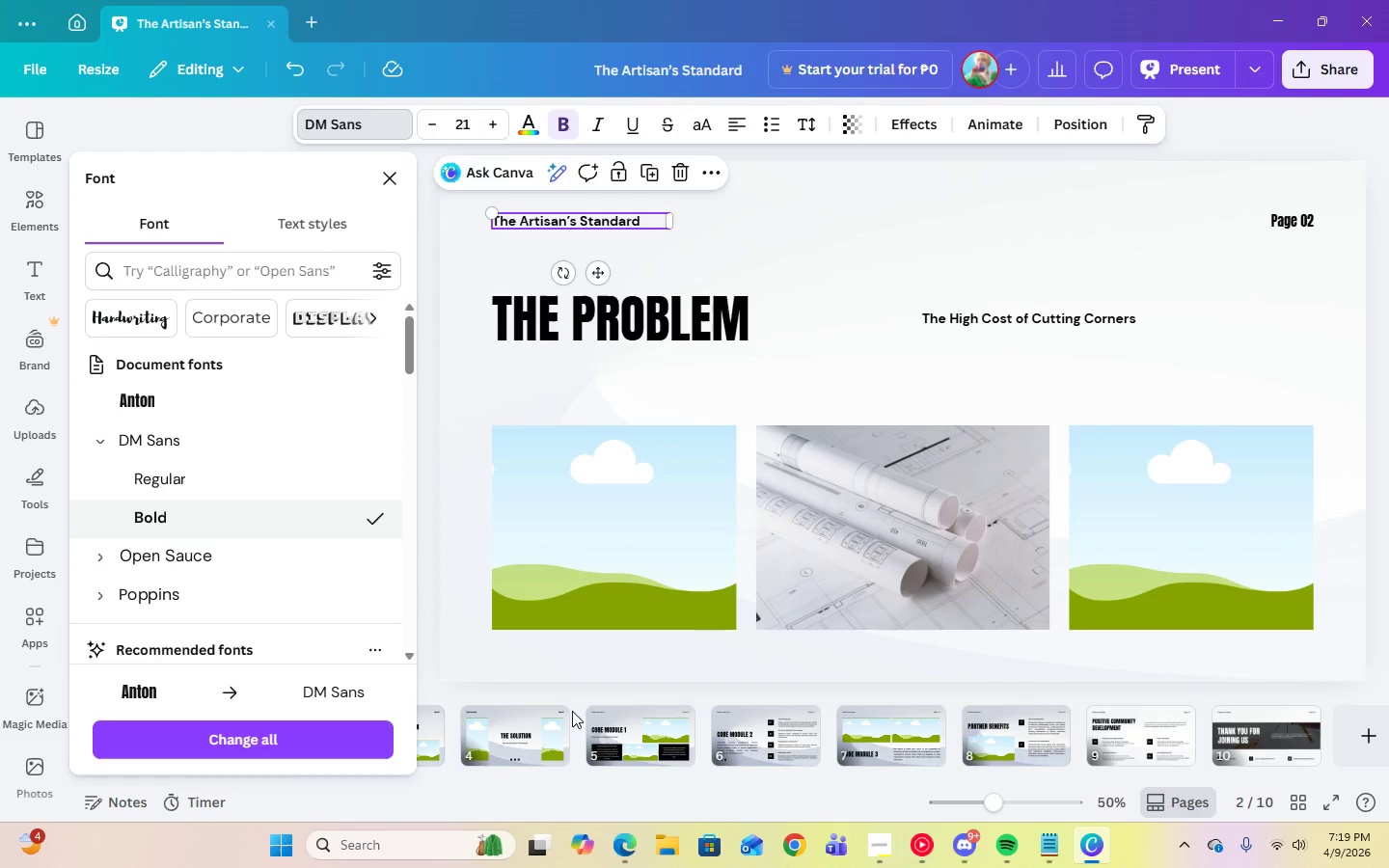 
left_click([538, 747])
 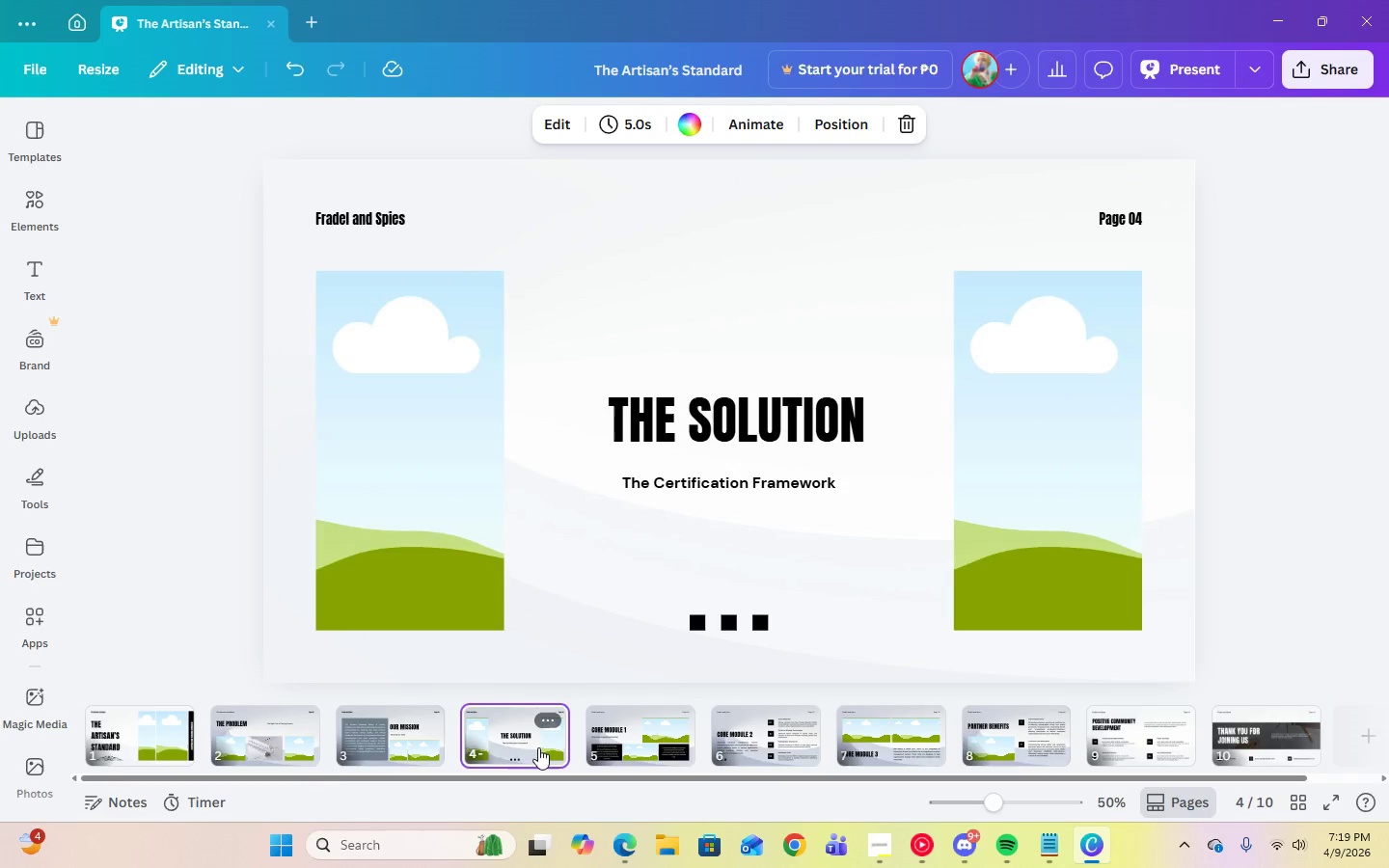 
key(ArrowLeft)
 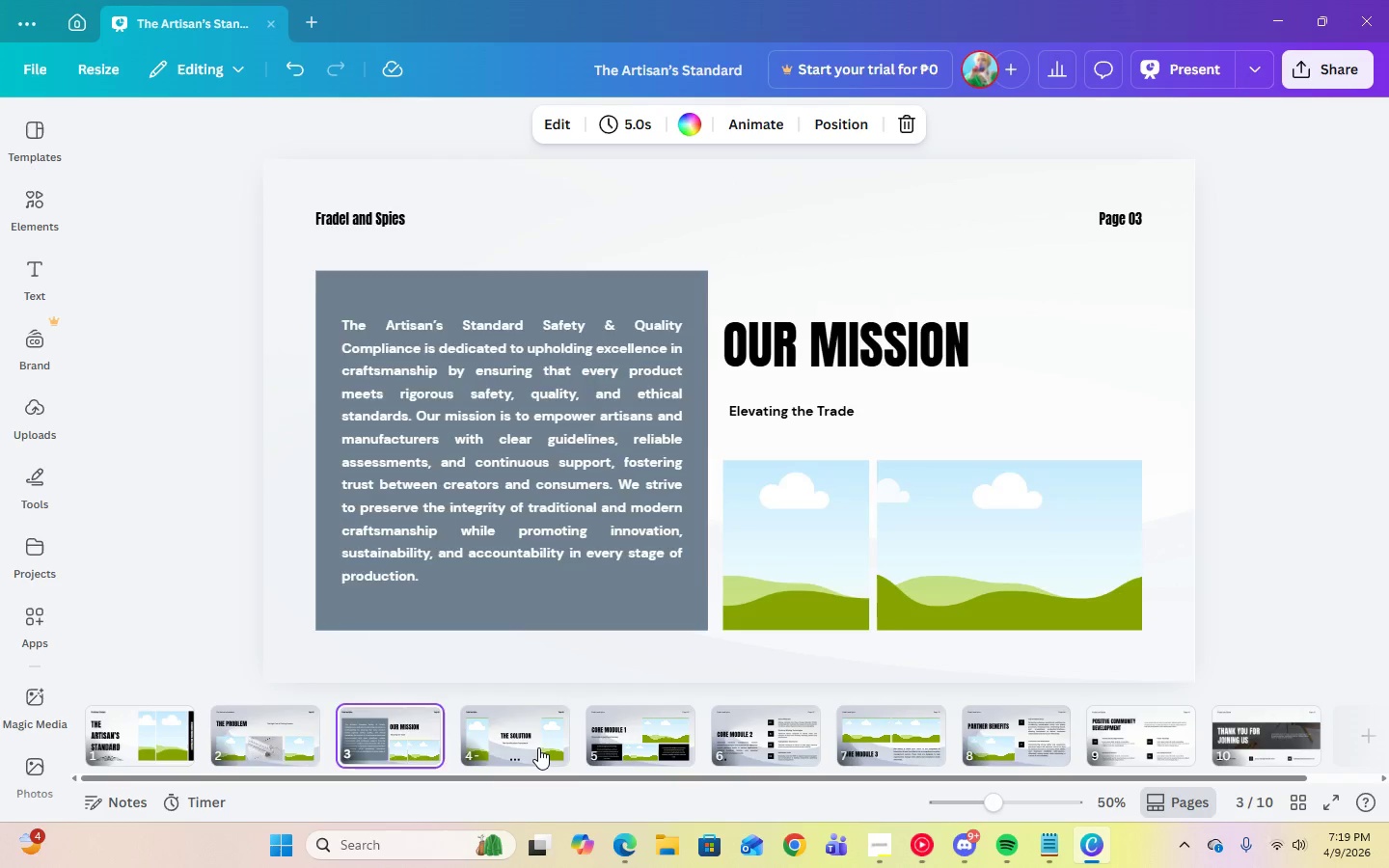 
key(ArrowLeft)
 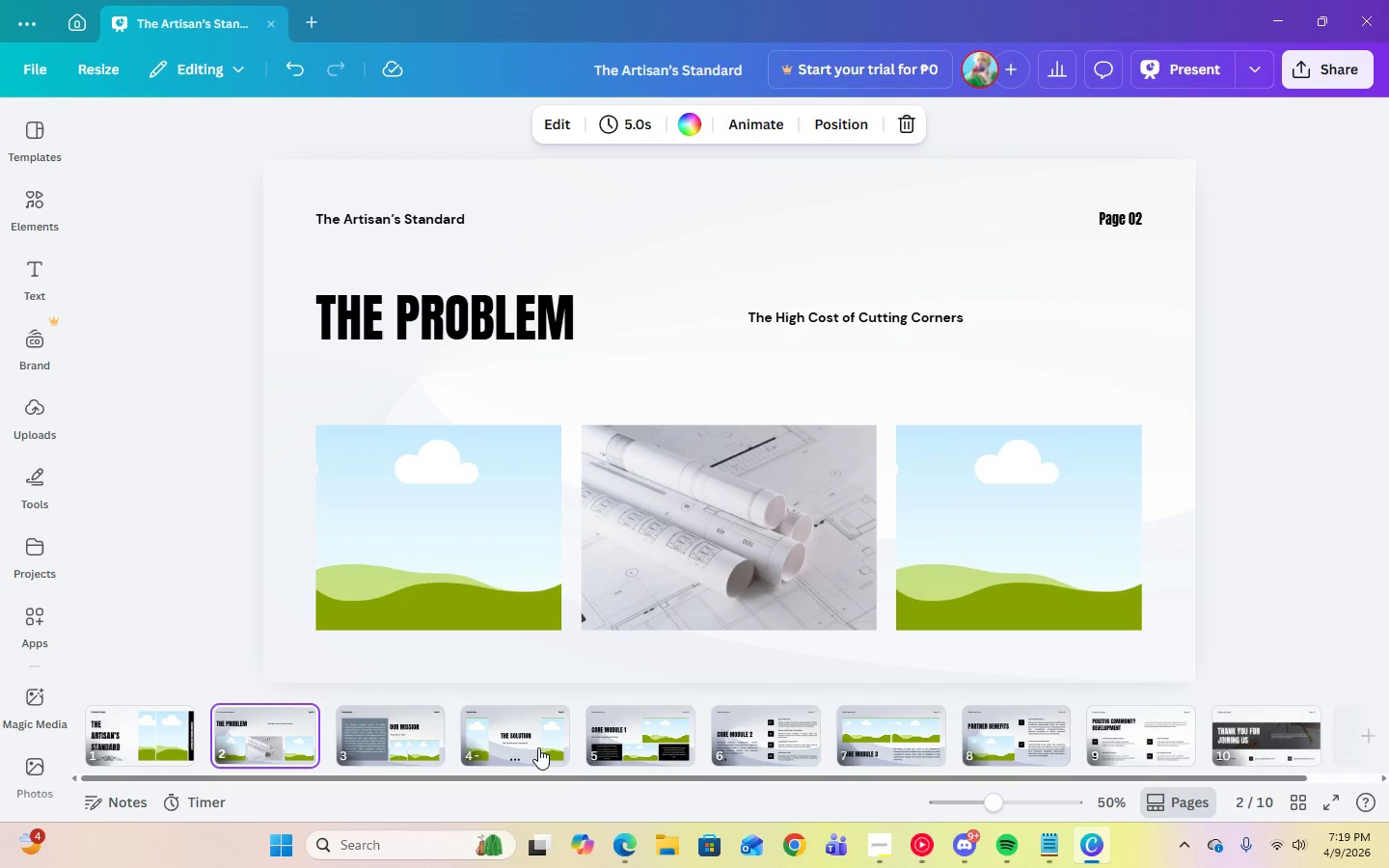 
key(ArrowLeft)
 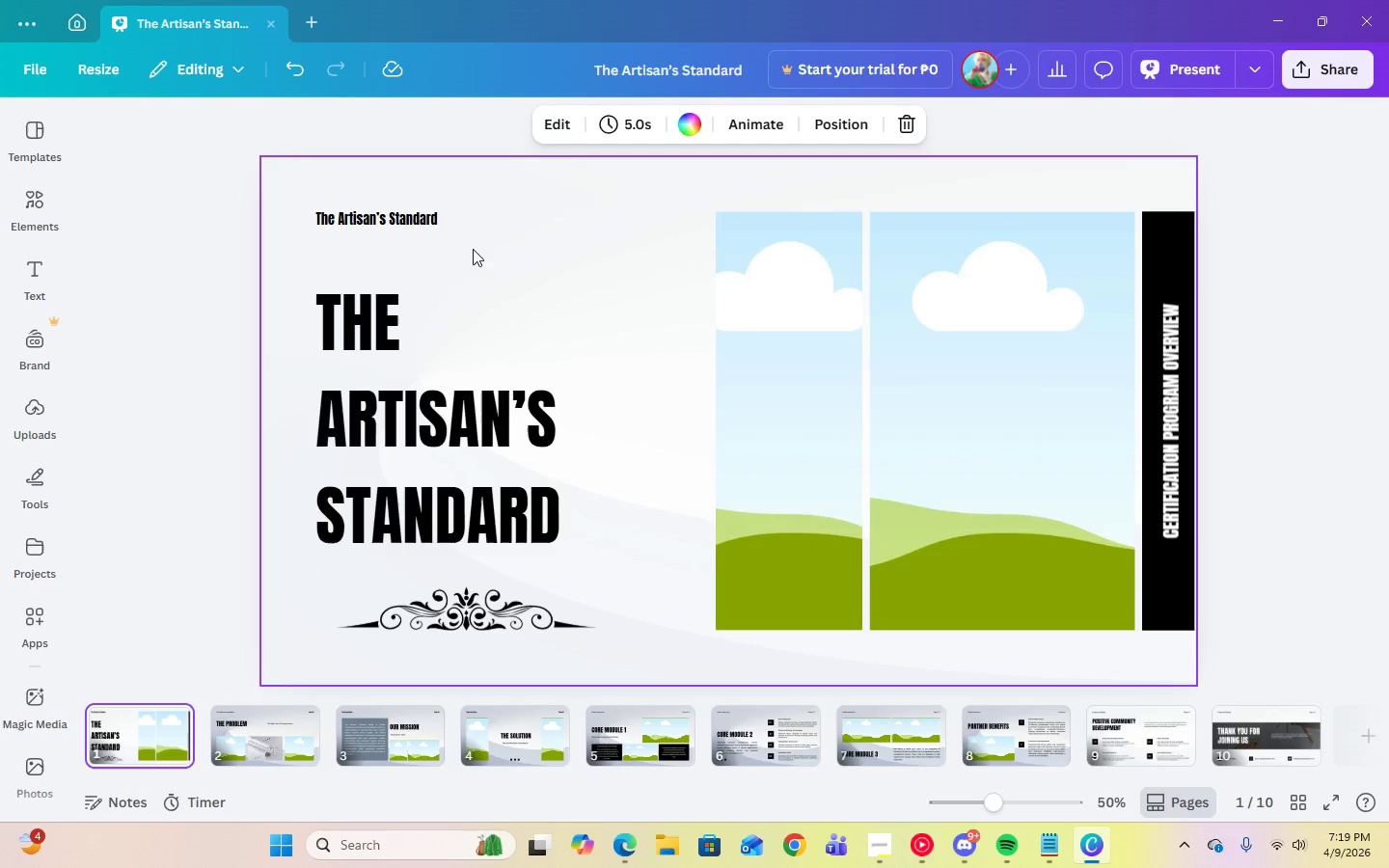 
left_click([371, 229])
 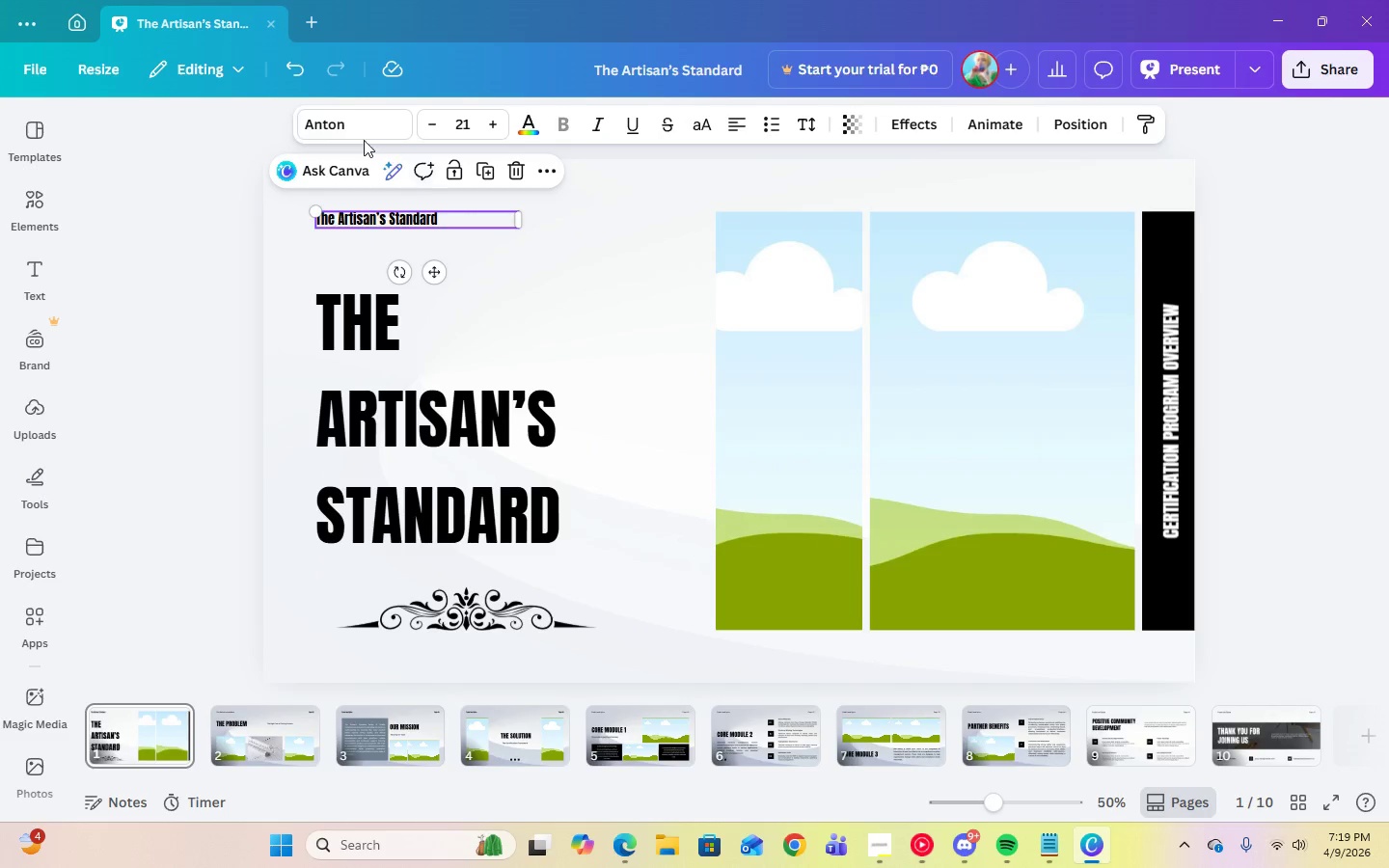 
left_click([358, 128])
 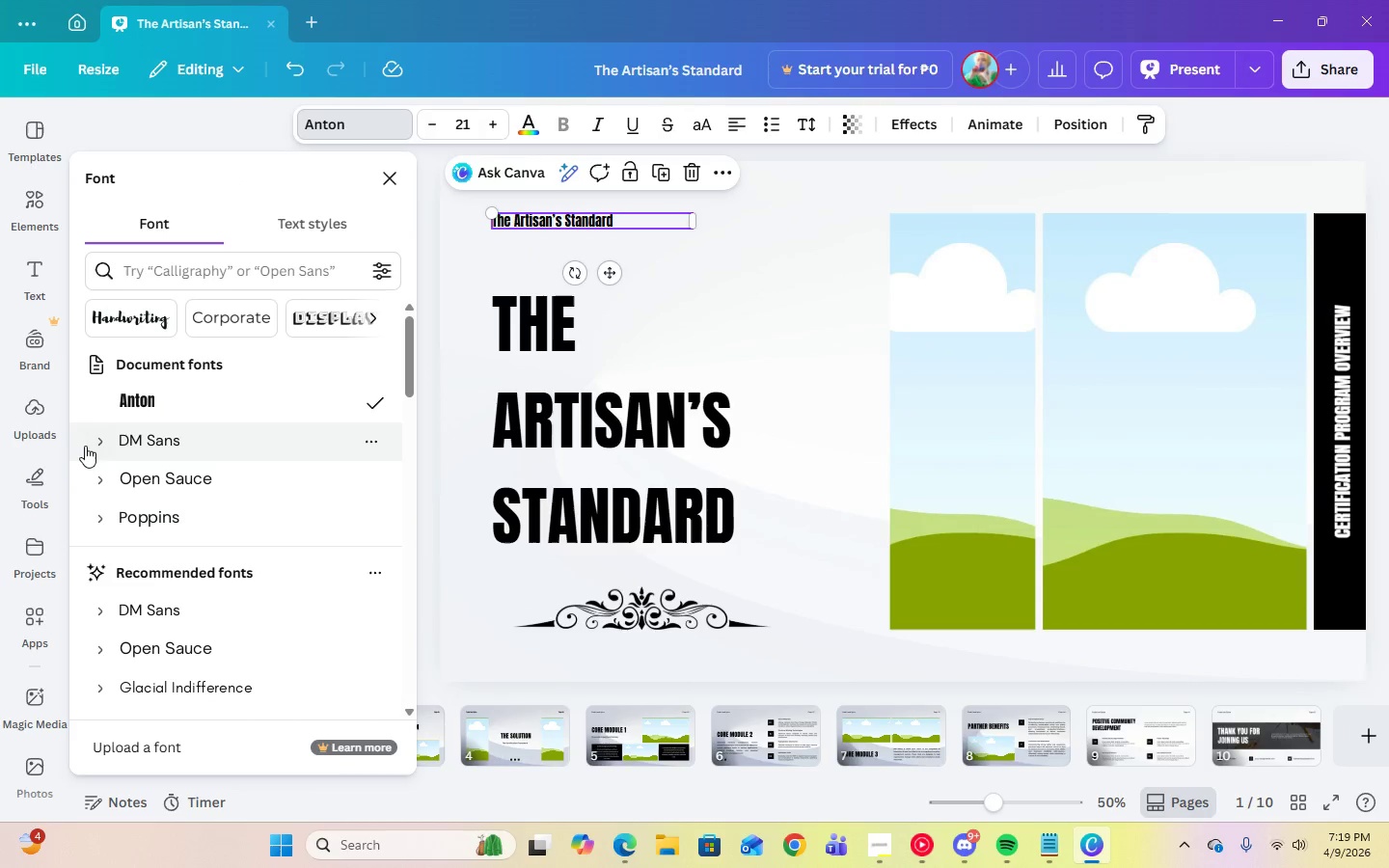 
left_click([93, 446])
 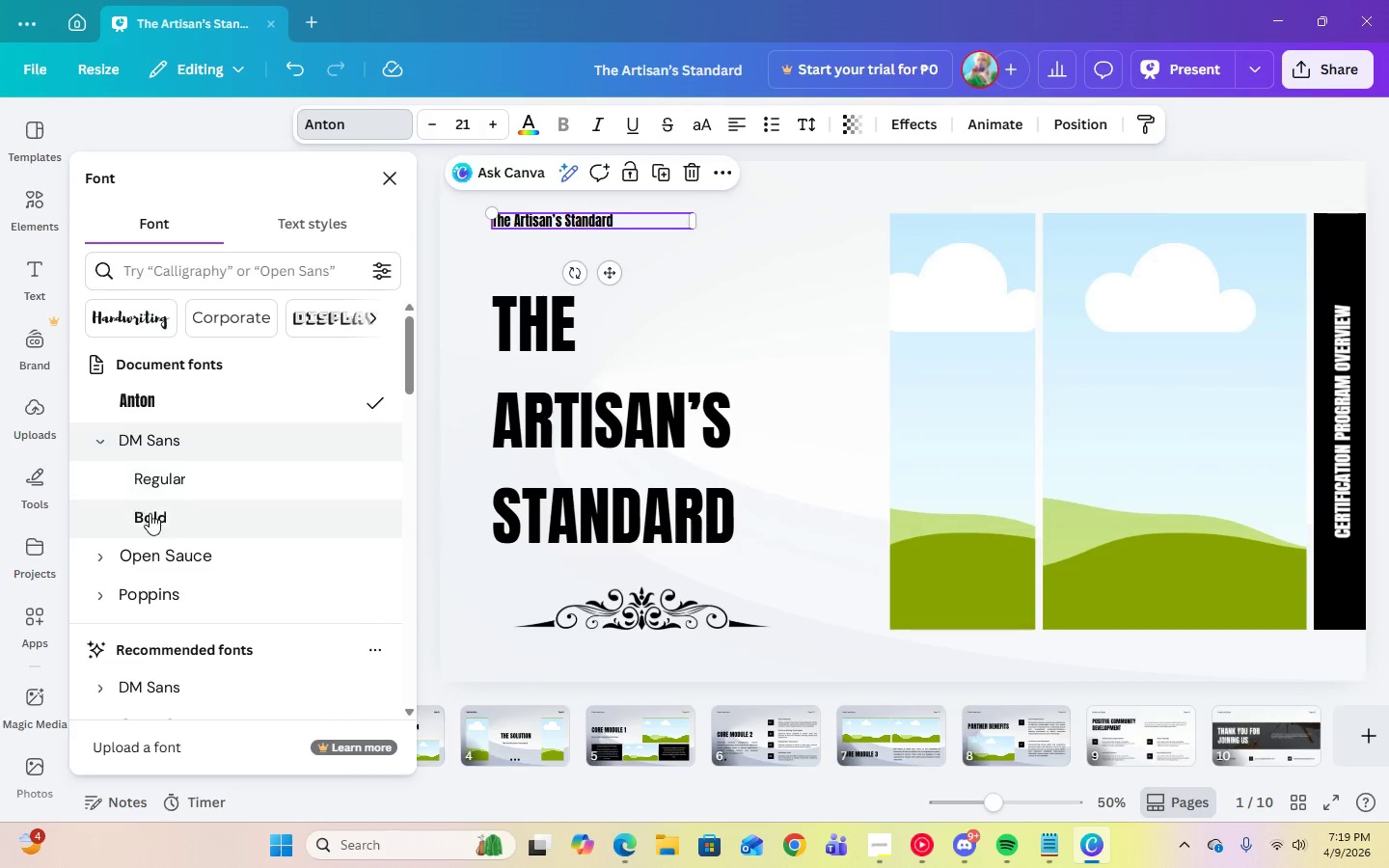 
left_click([150, 515])
 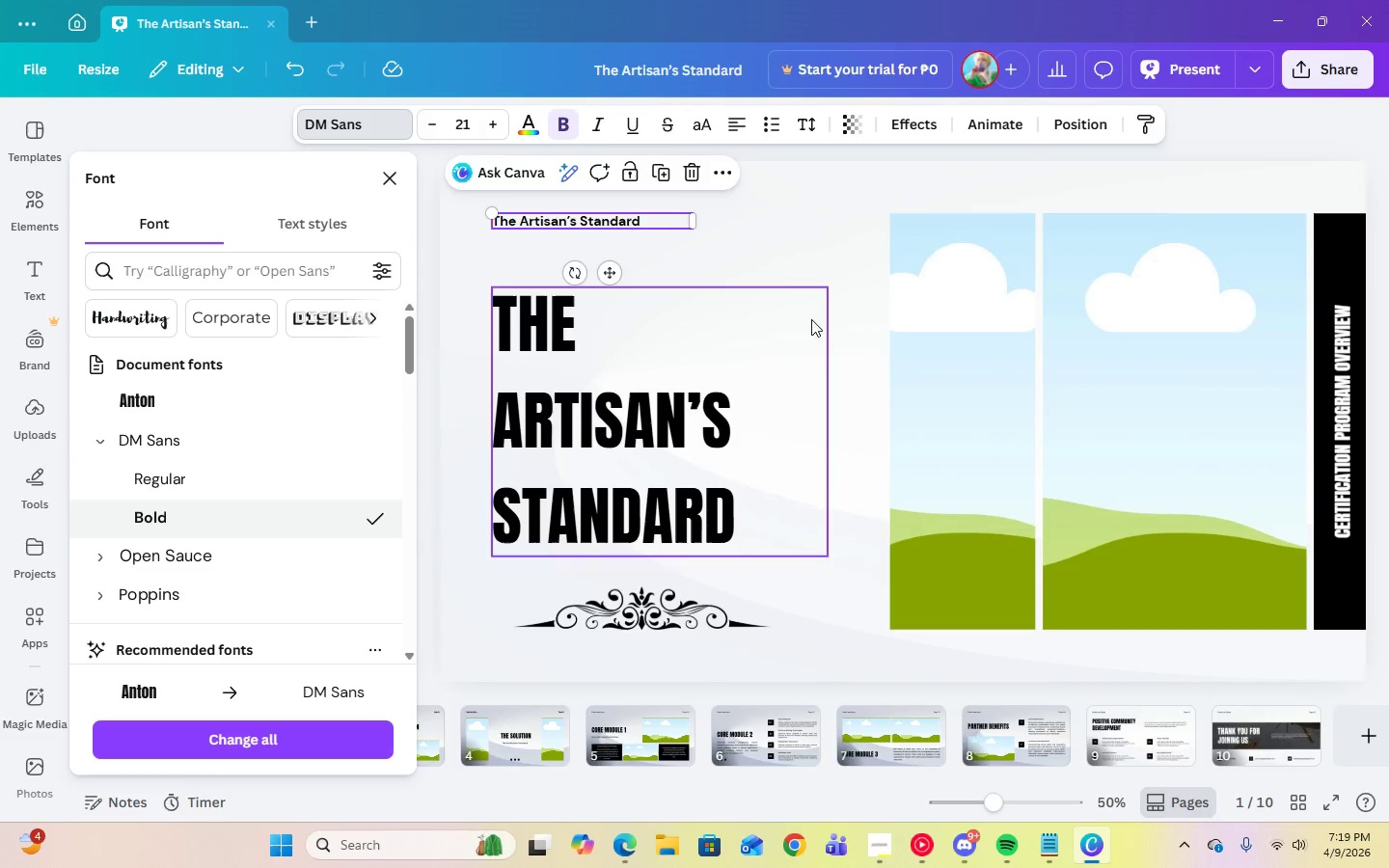 
left_click([834, 231])
 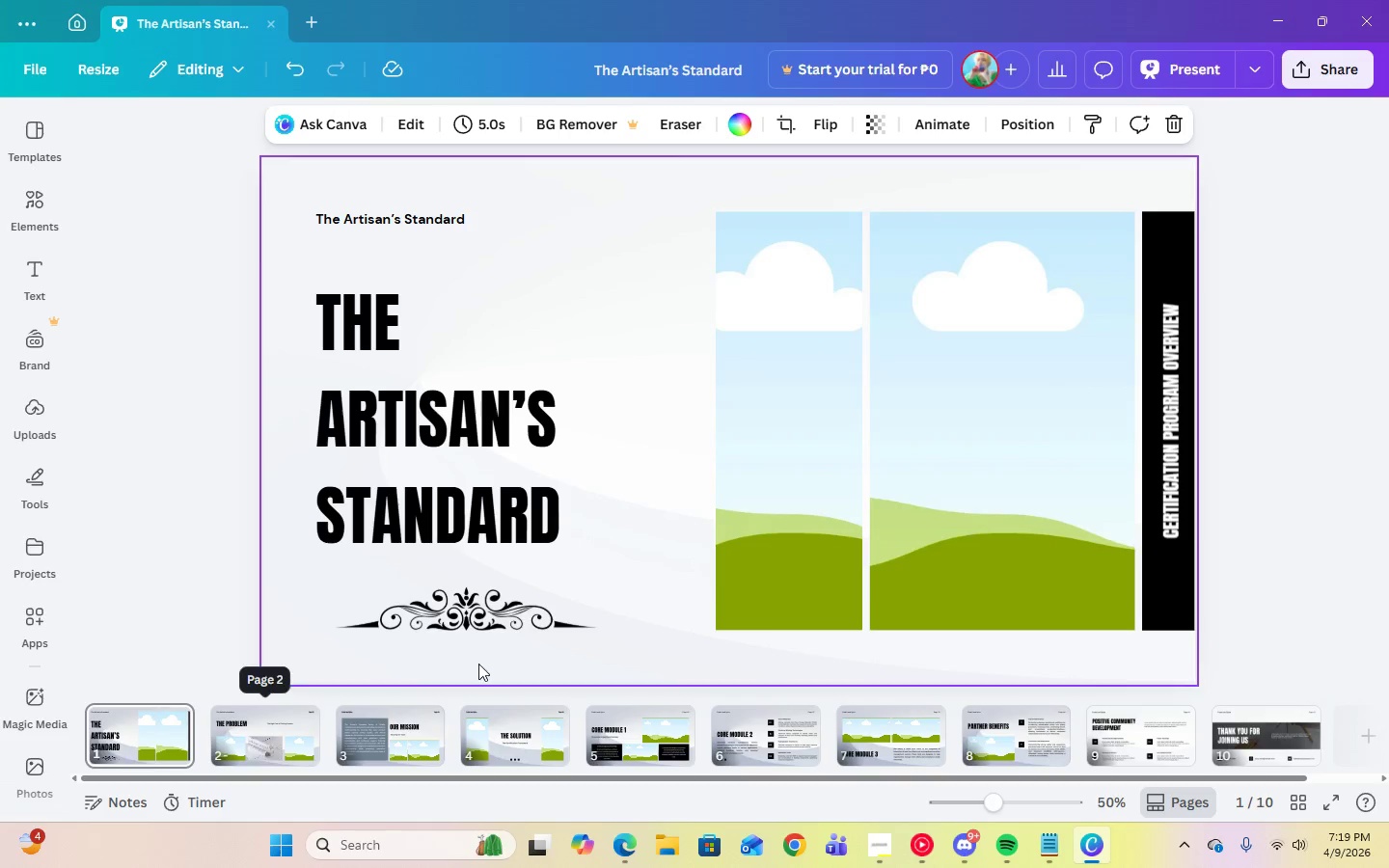 
left_click([1170, 479])
 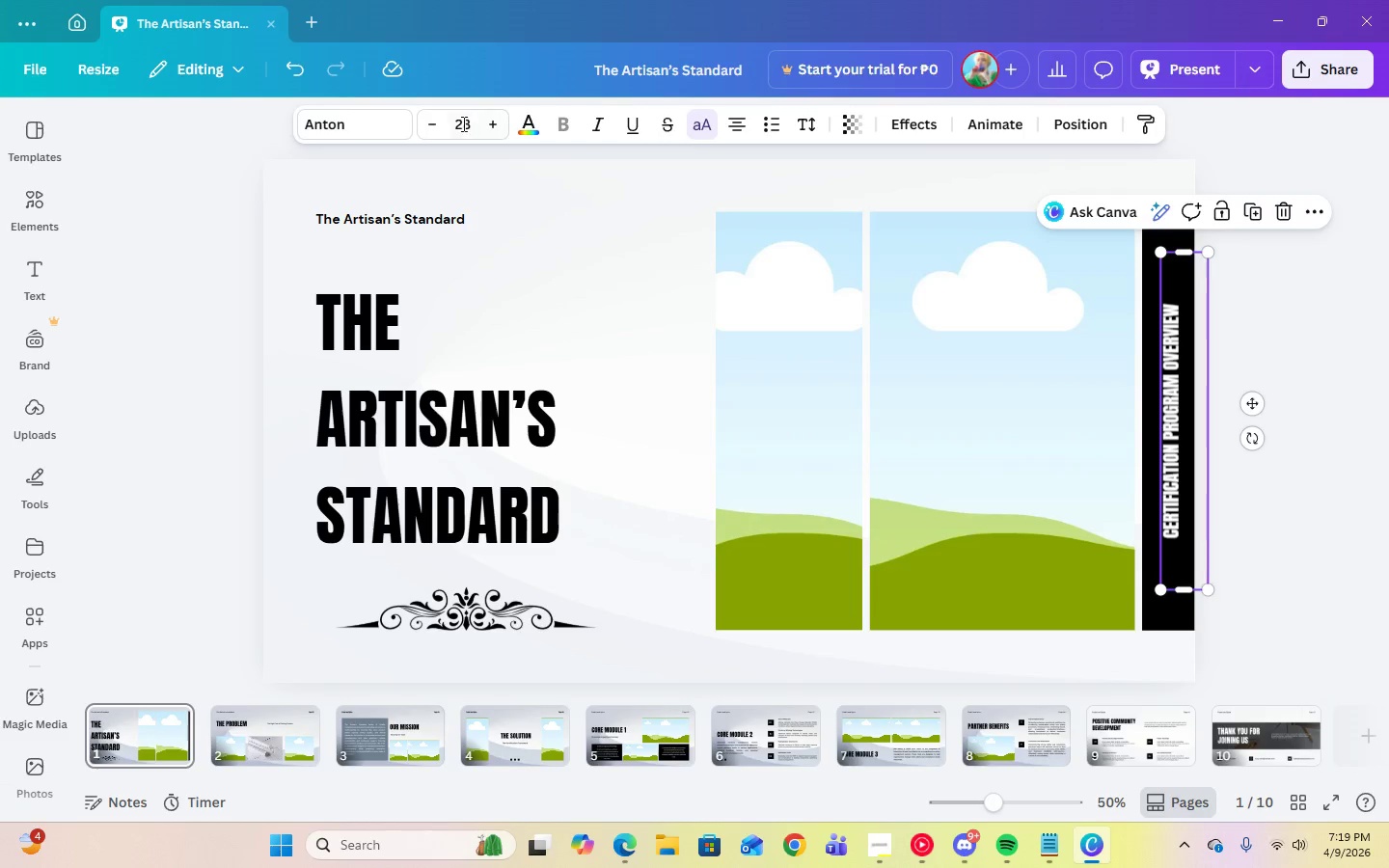 
left_click([375, 114])
 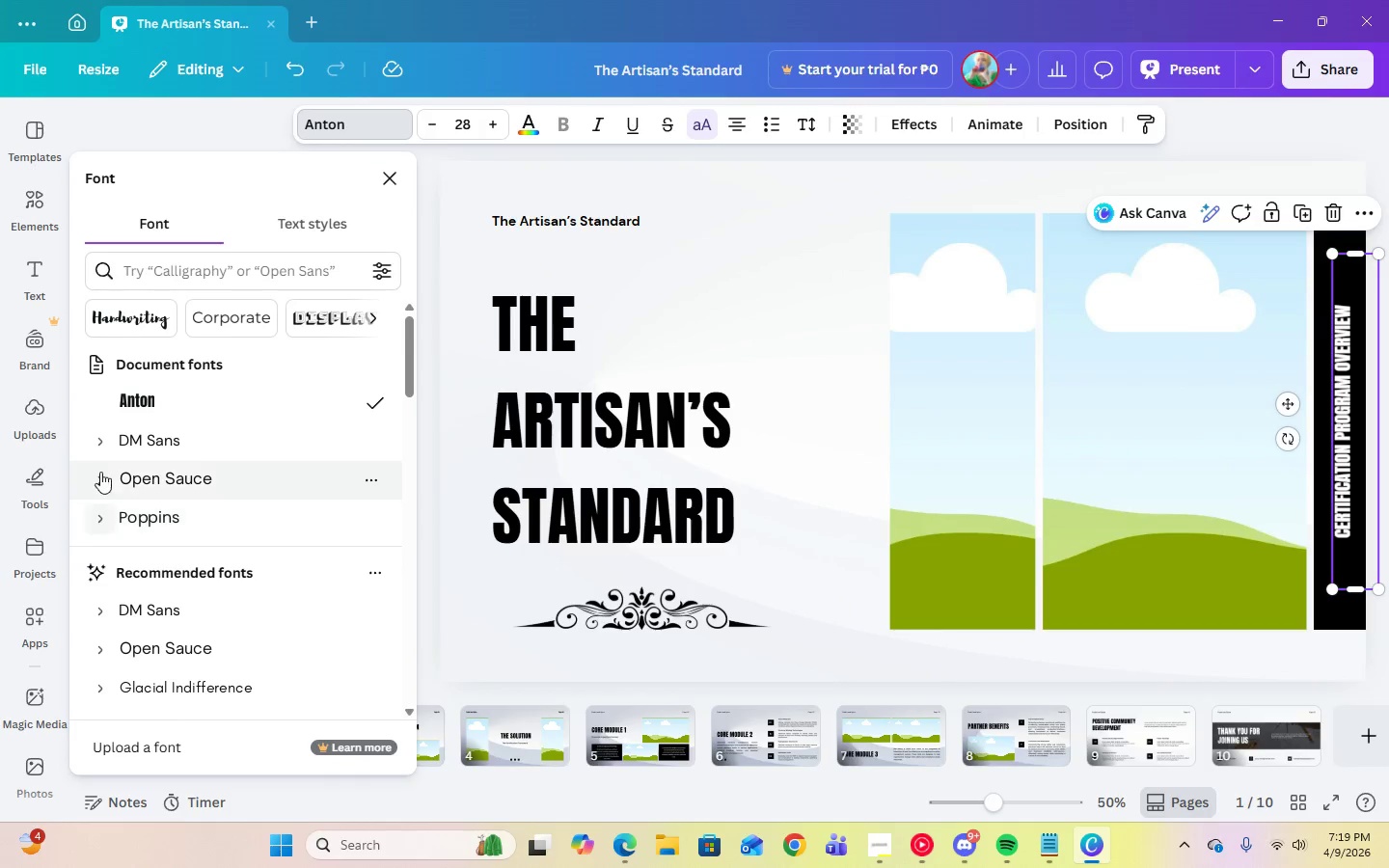 
left_click([101, 449])
 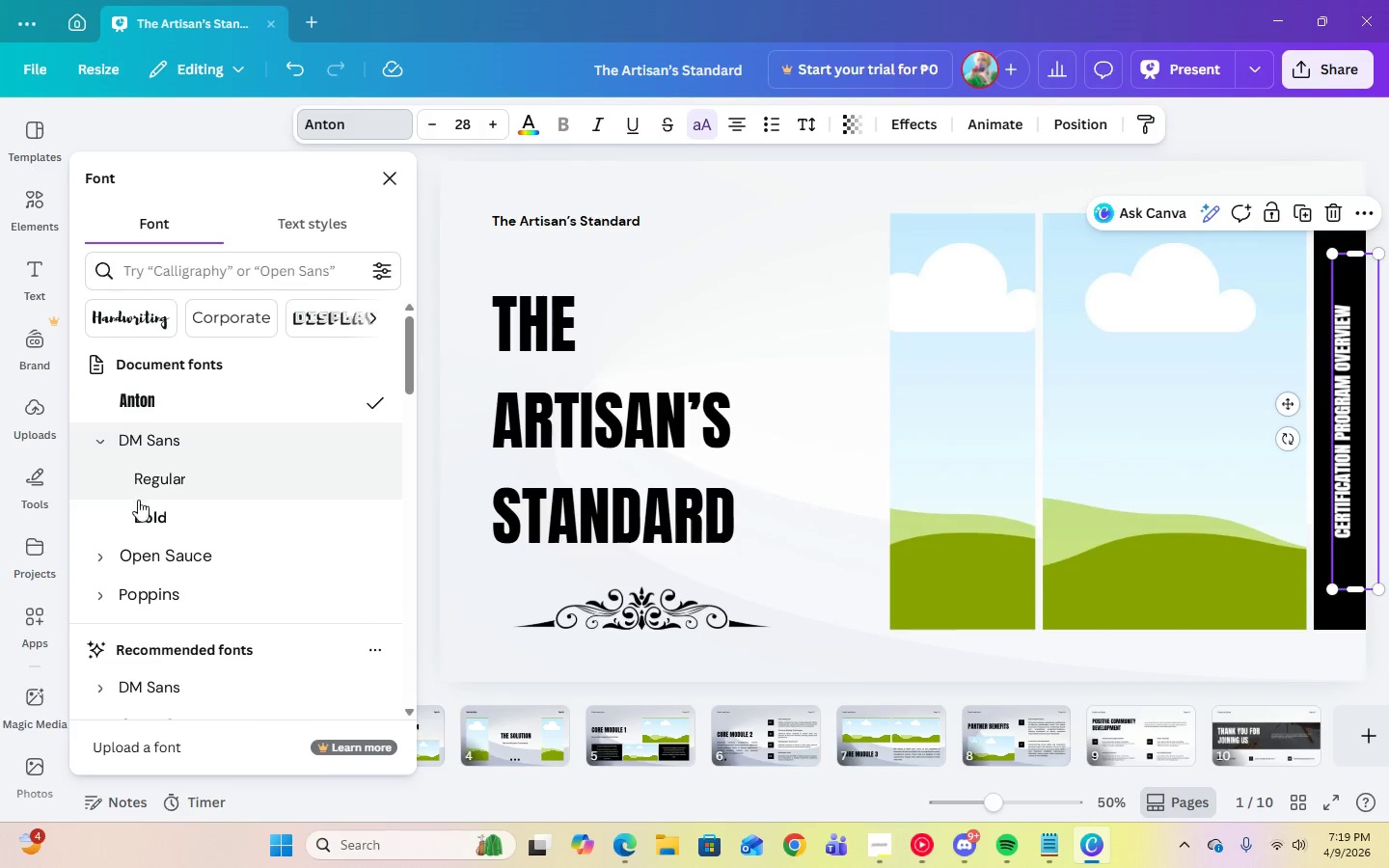 
left_click([142, 509])
 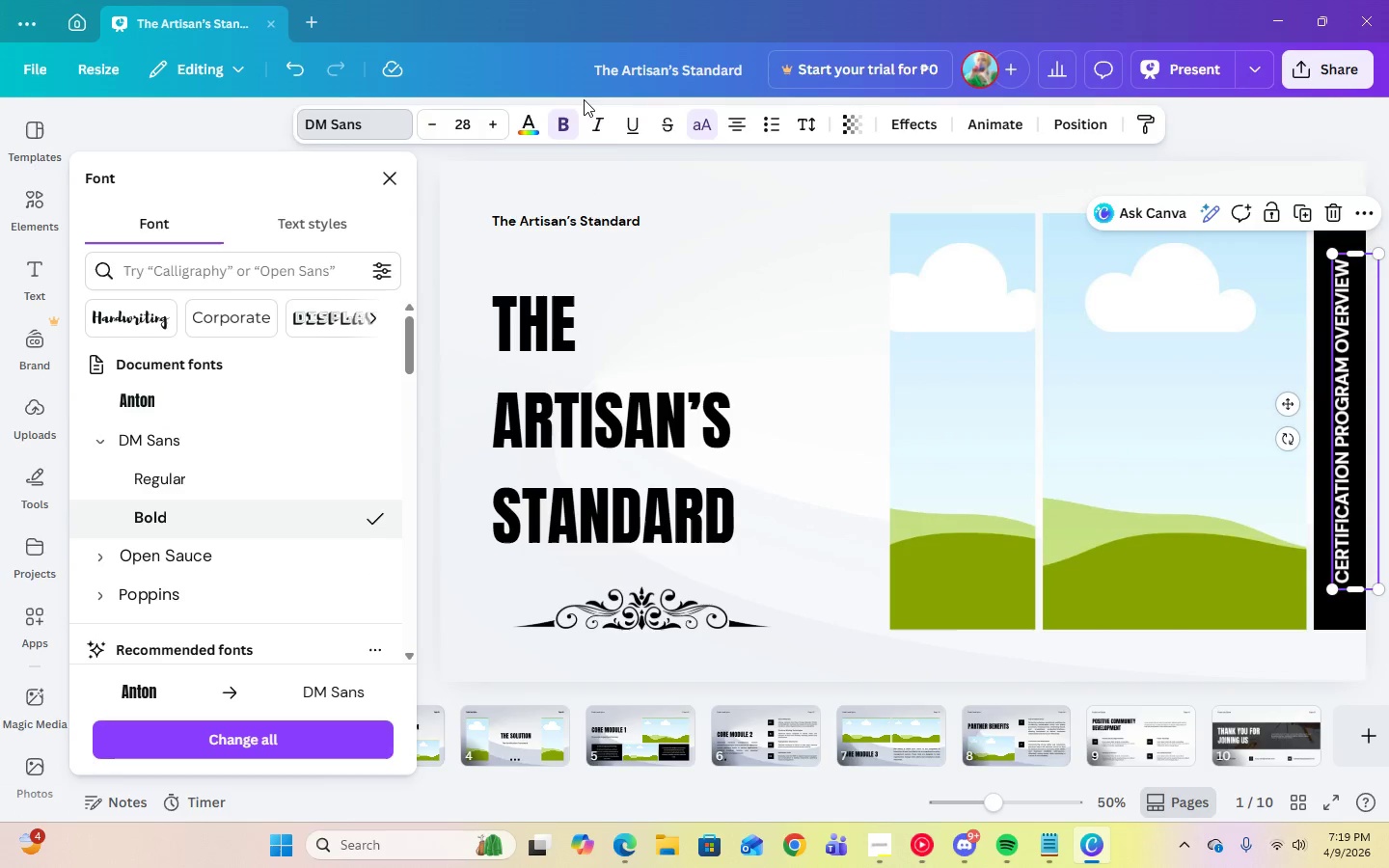 
left_click([1388, 361])
 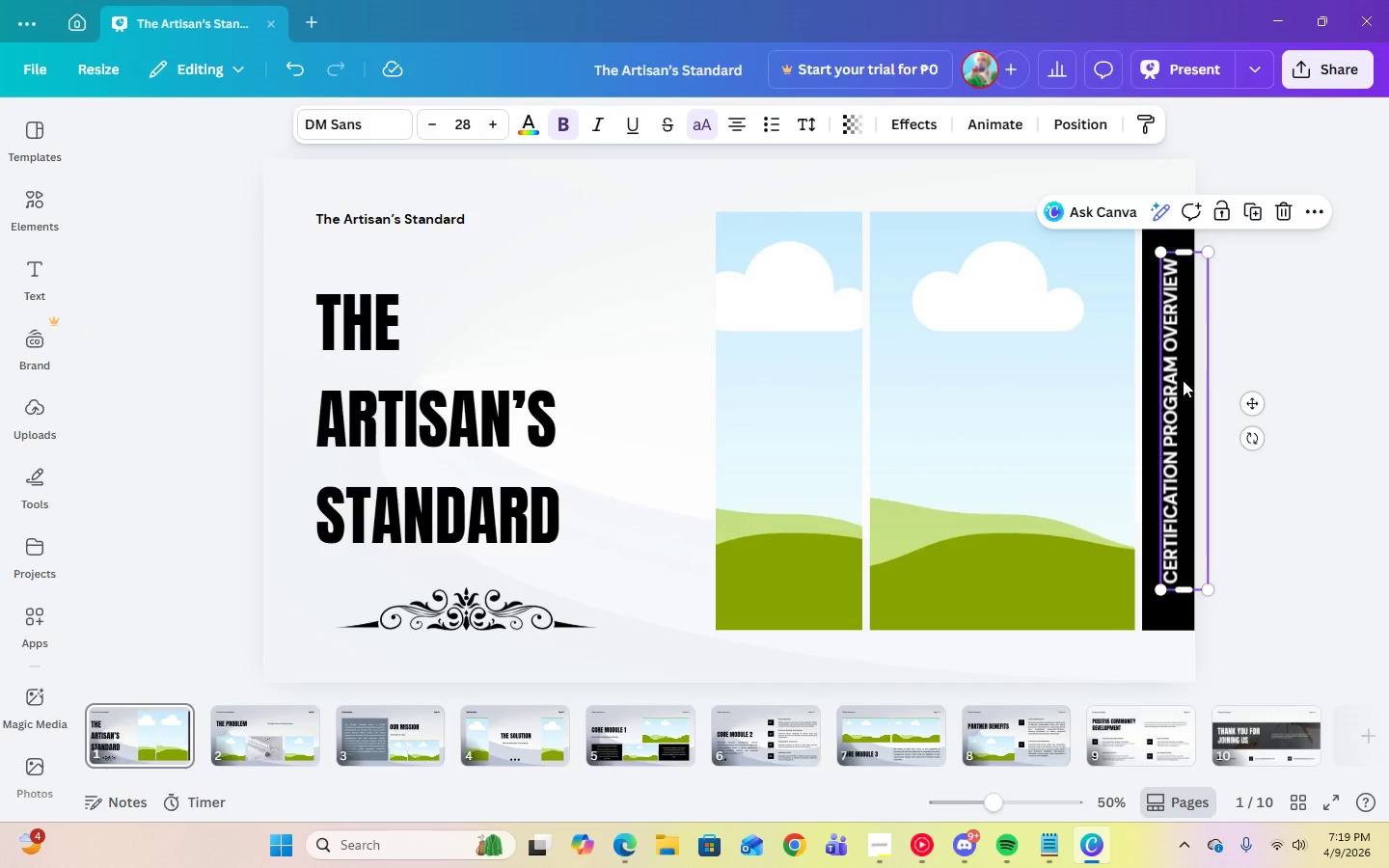 
left_click([1181, 380])
 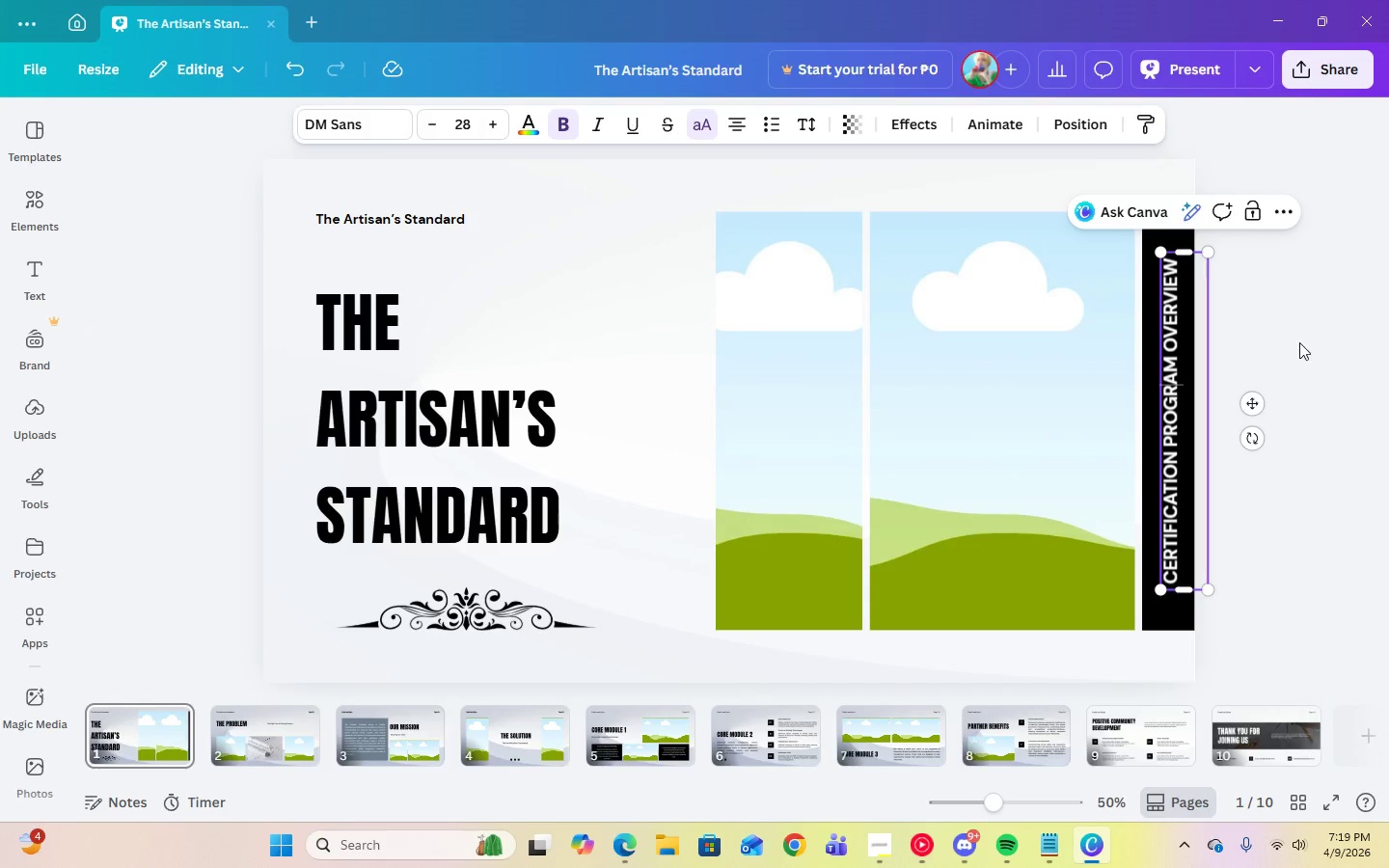 
left_click([1303, 339])
 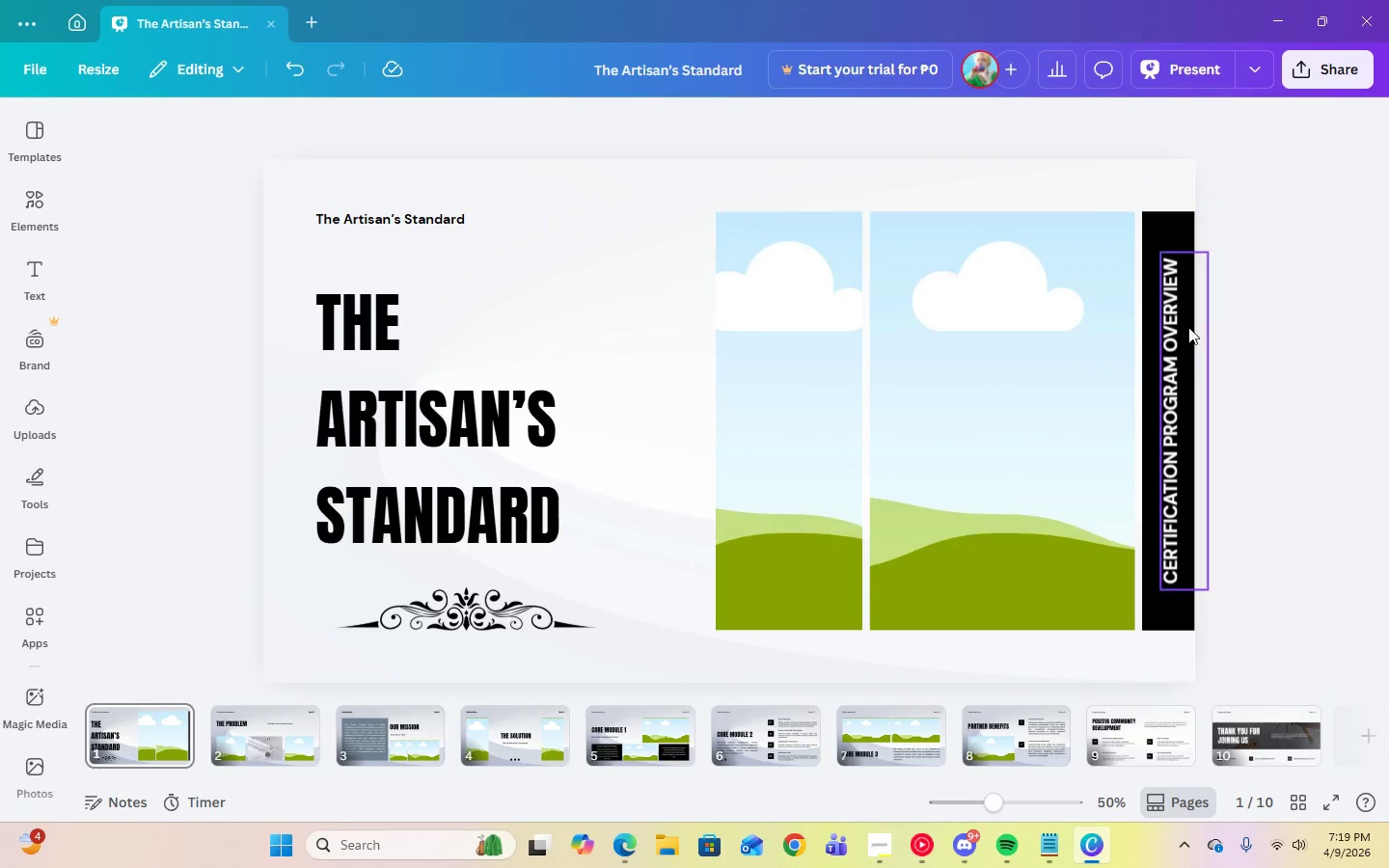 
left_click([1176, 324])
 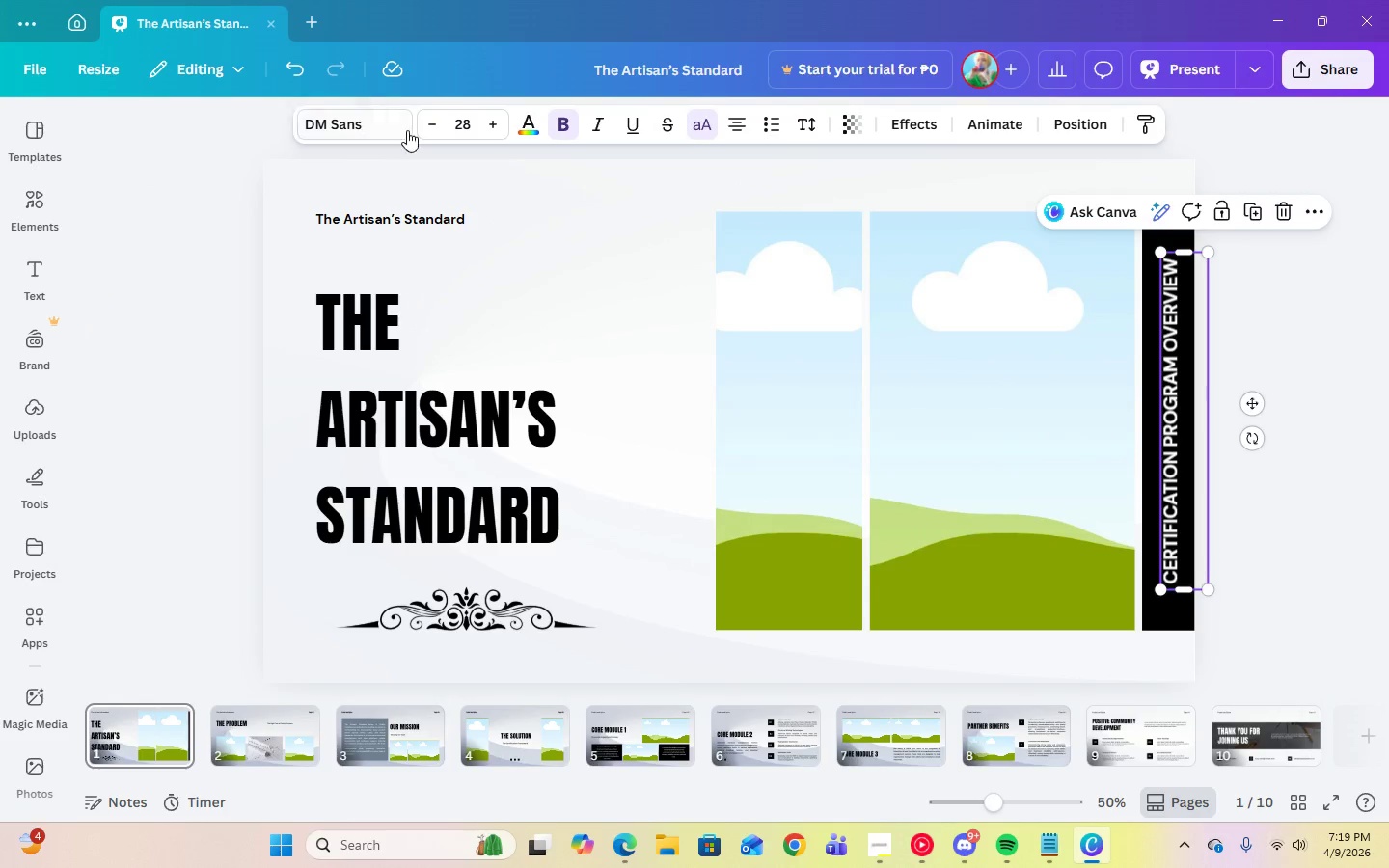 
left_click([448, 128])
 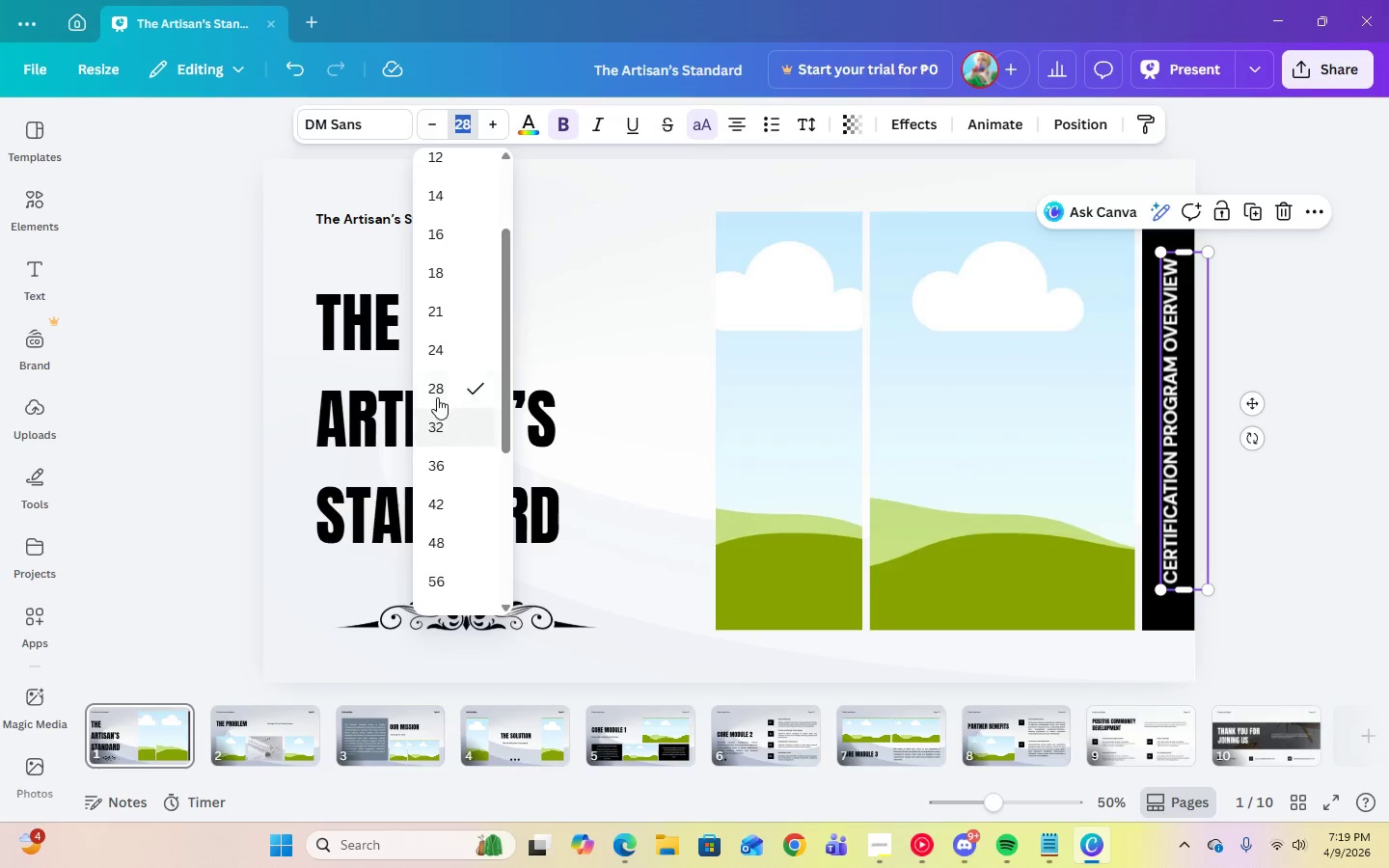 
left_click([435, 350])
 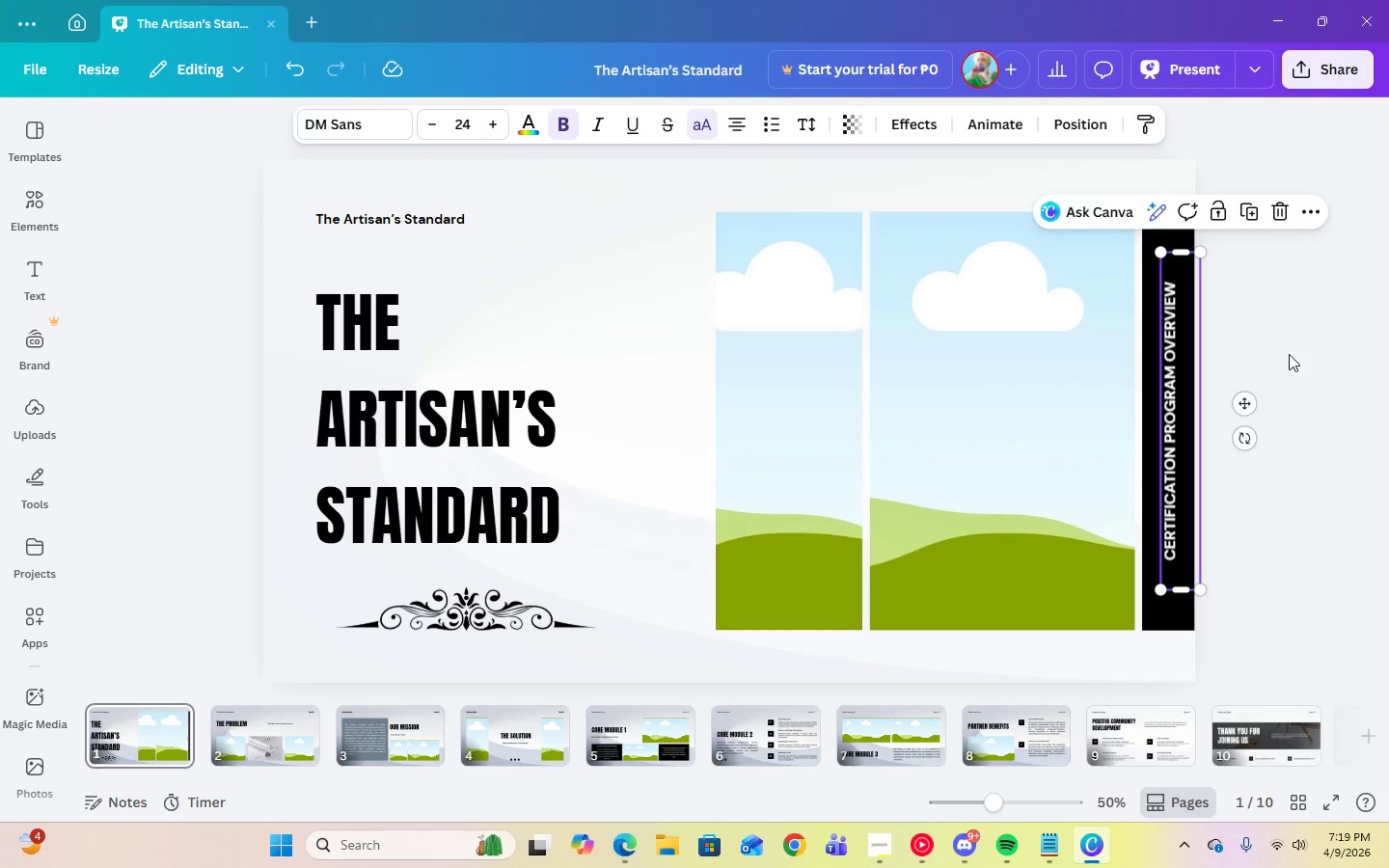 
left_click([1291, 354])
 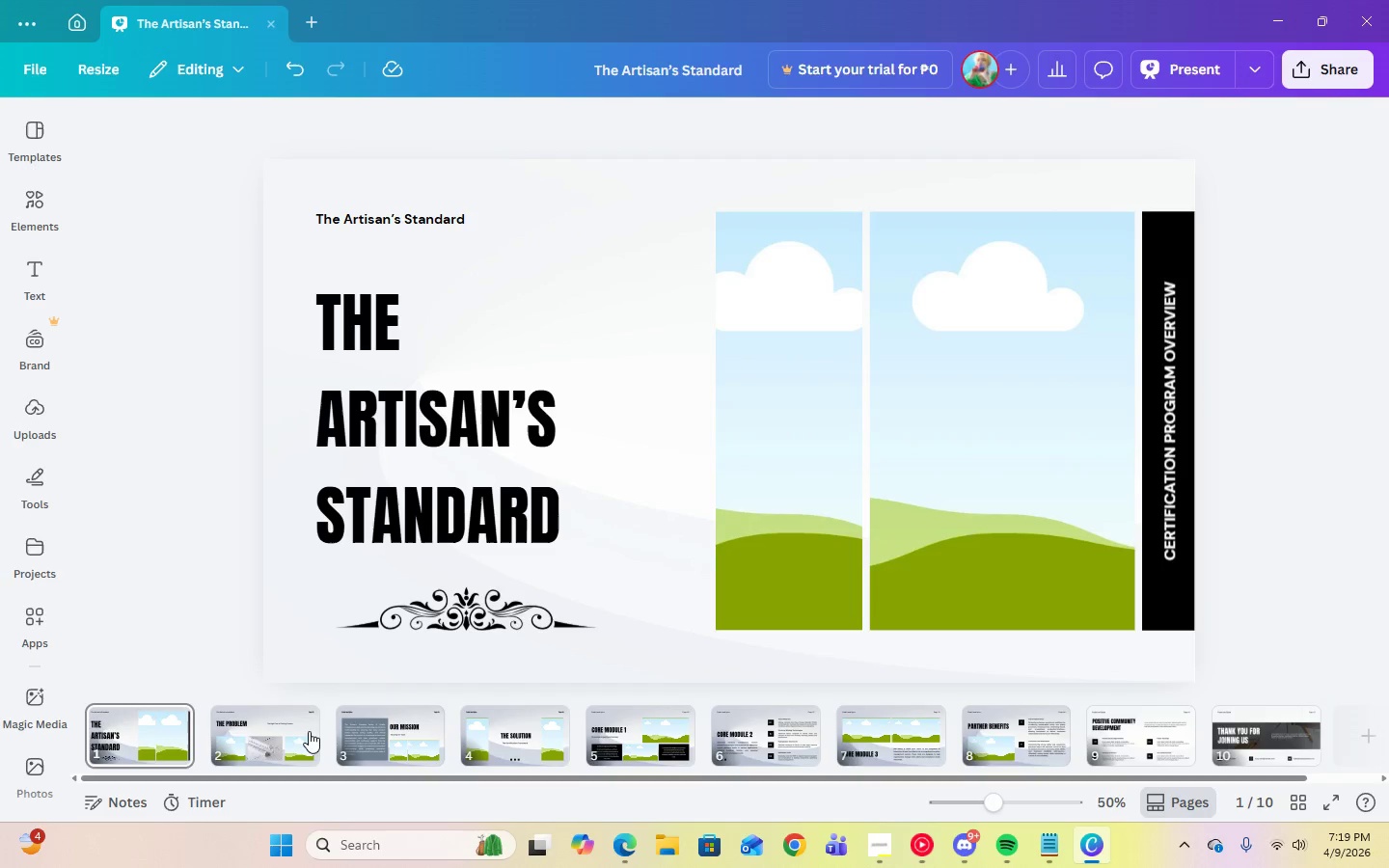 
left_click([269, 727])
 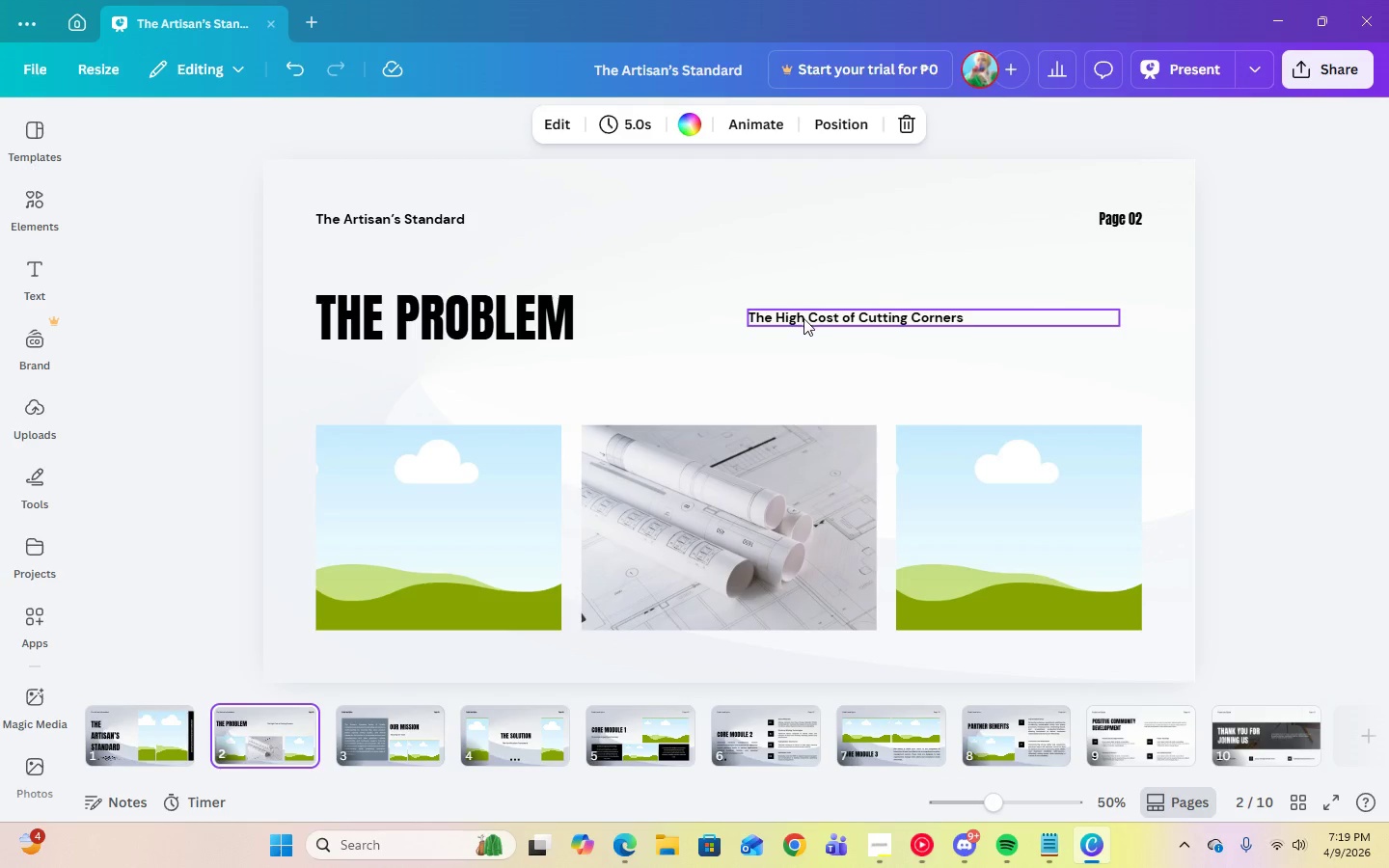 
left_click([1128, 218])
 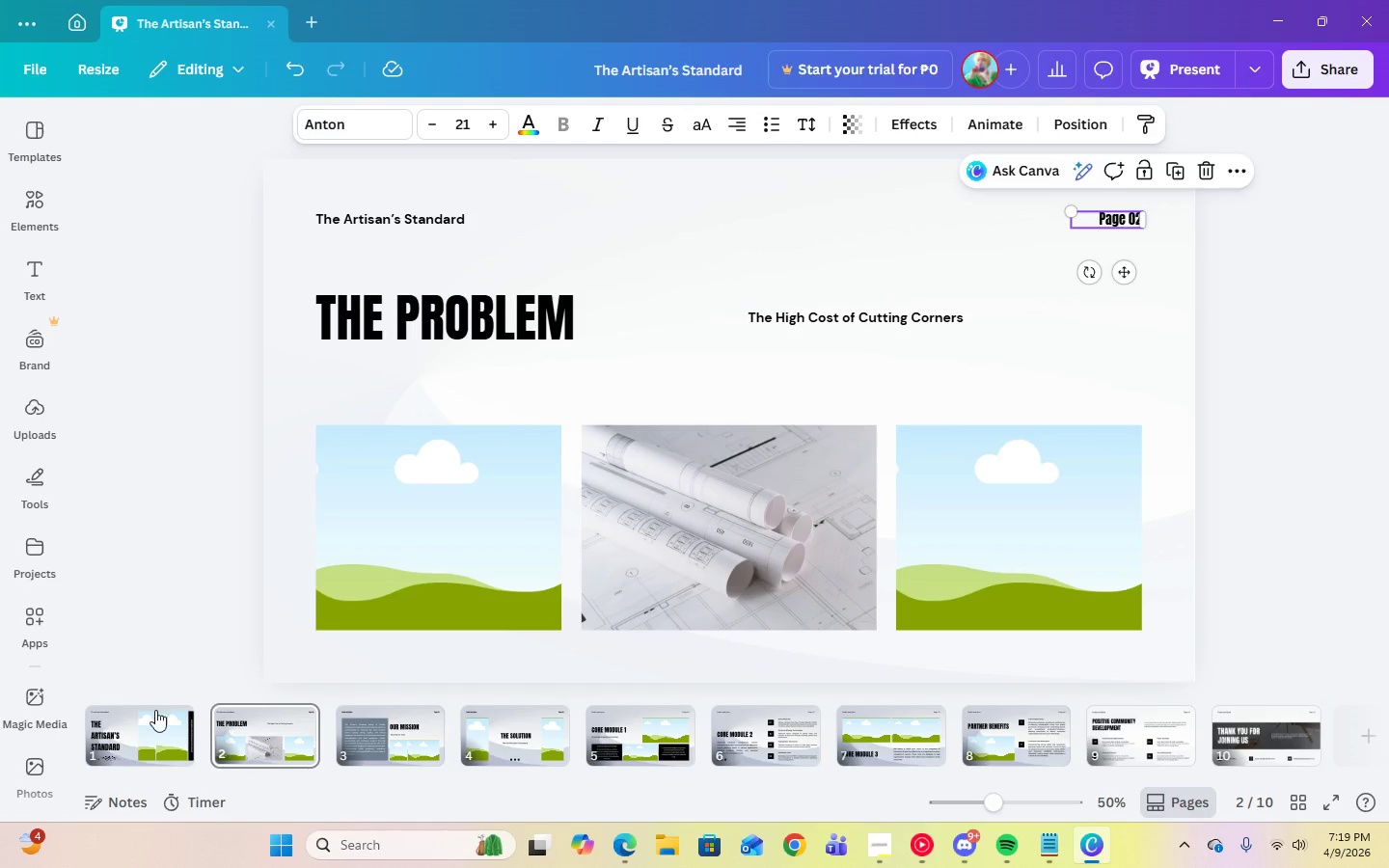 
left_click([128, 733])
 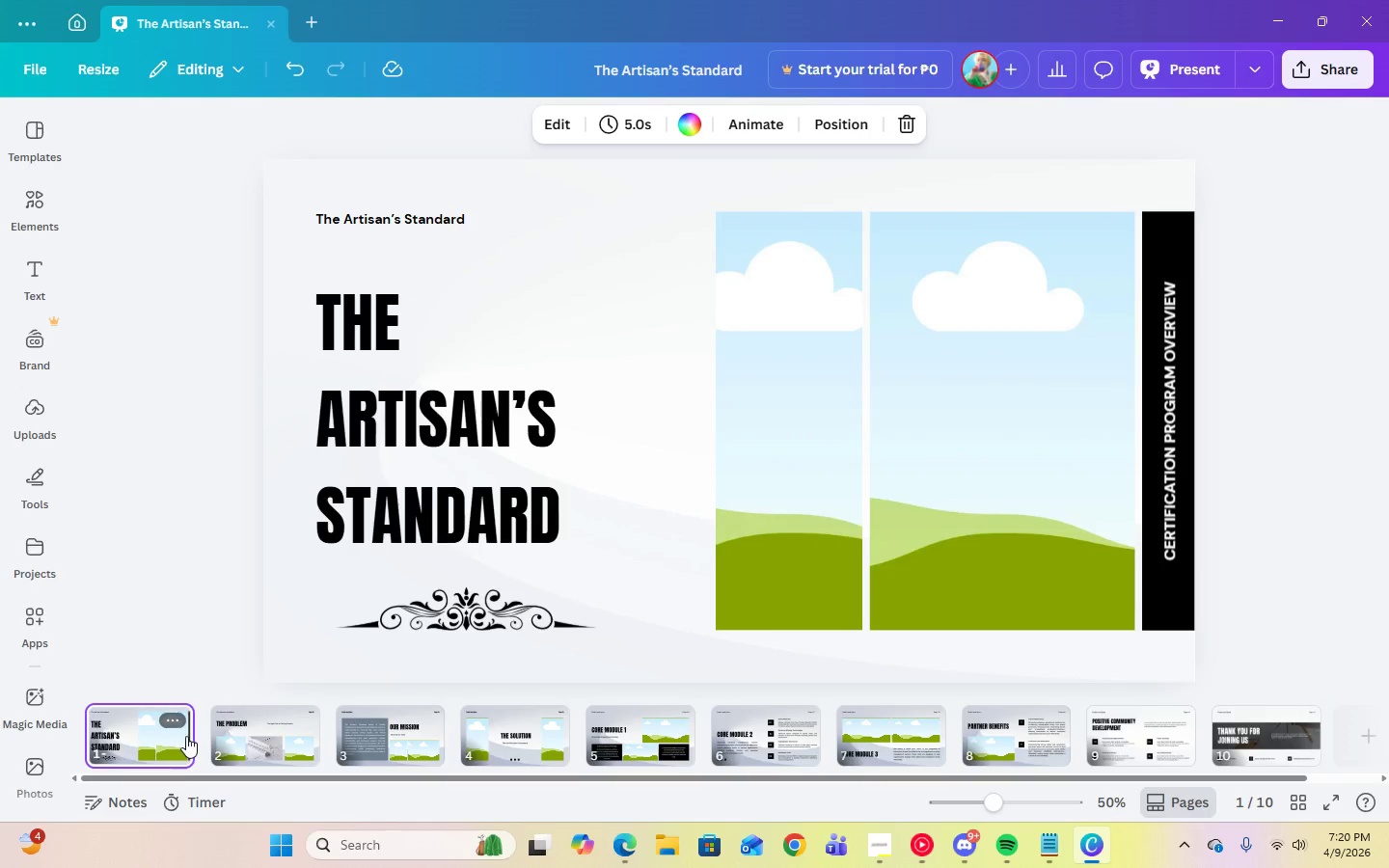 
double_click([266, 736])
 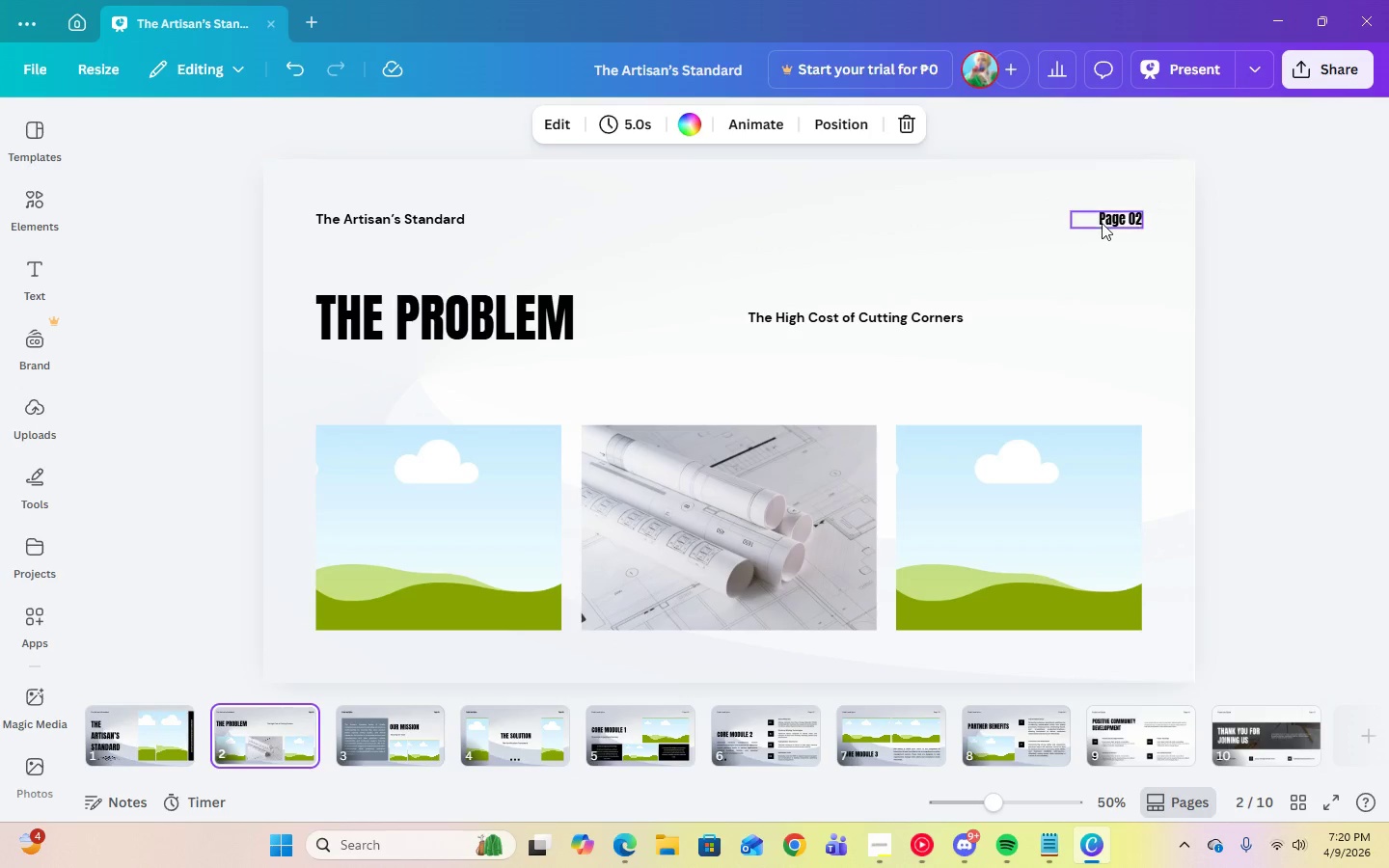 
left_click([1125, 220])
 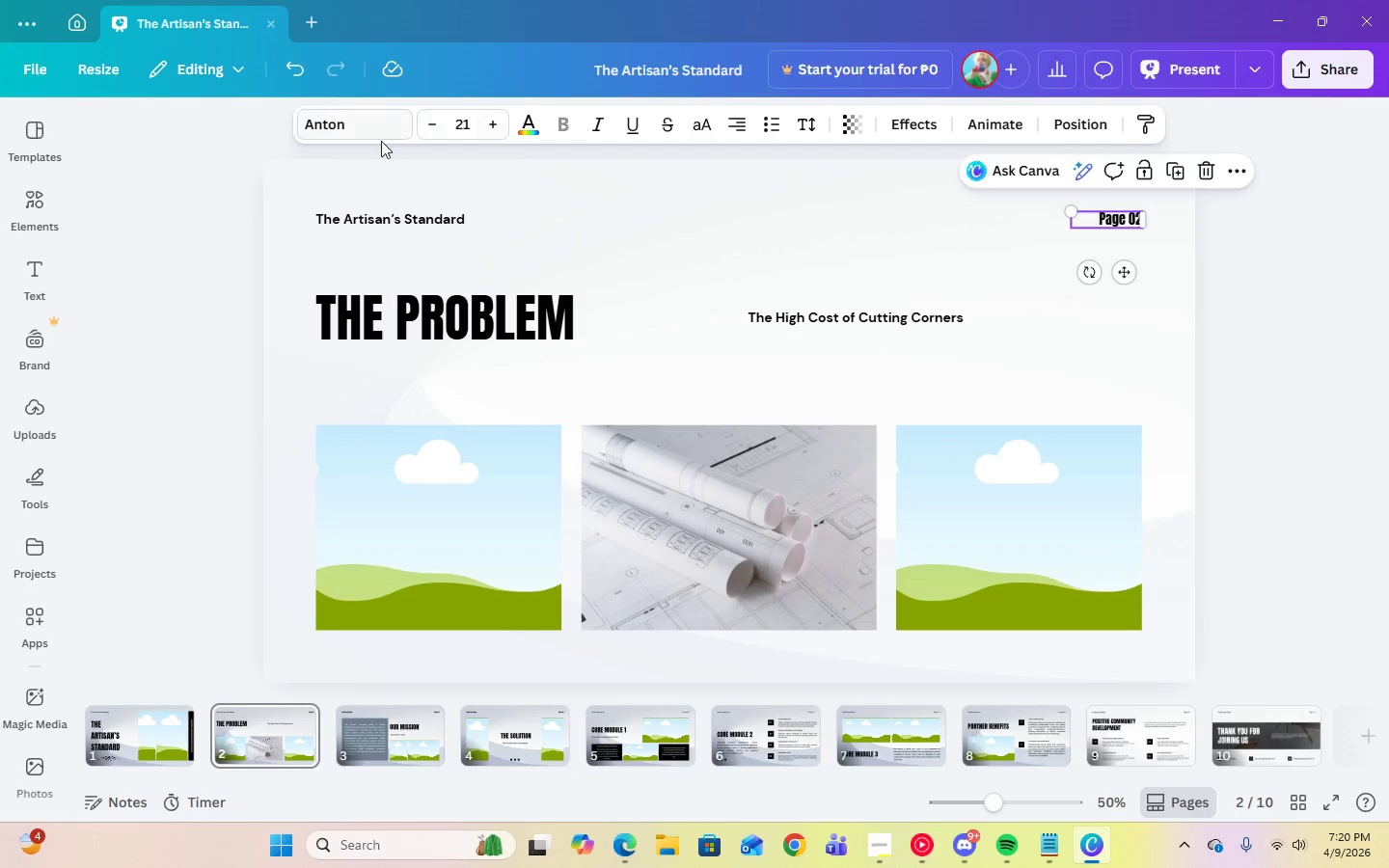 
left_click([359, 128])
 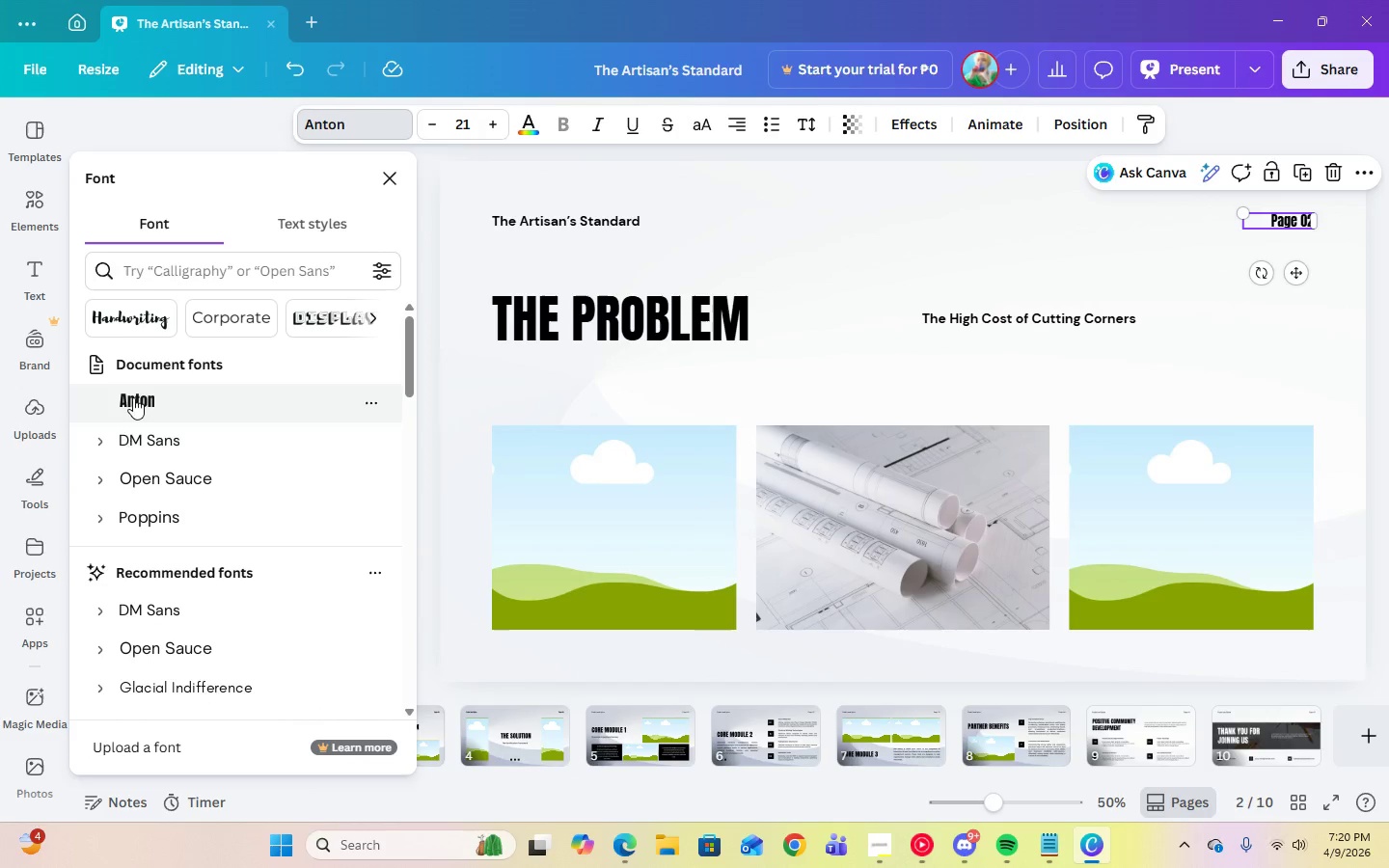 
left_click([102, 445])
 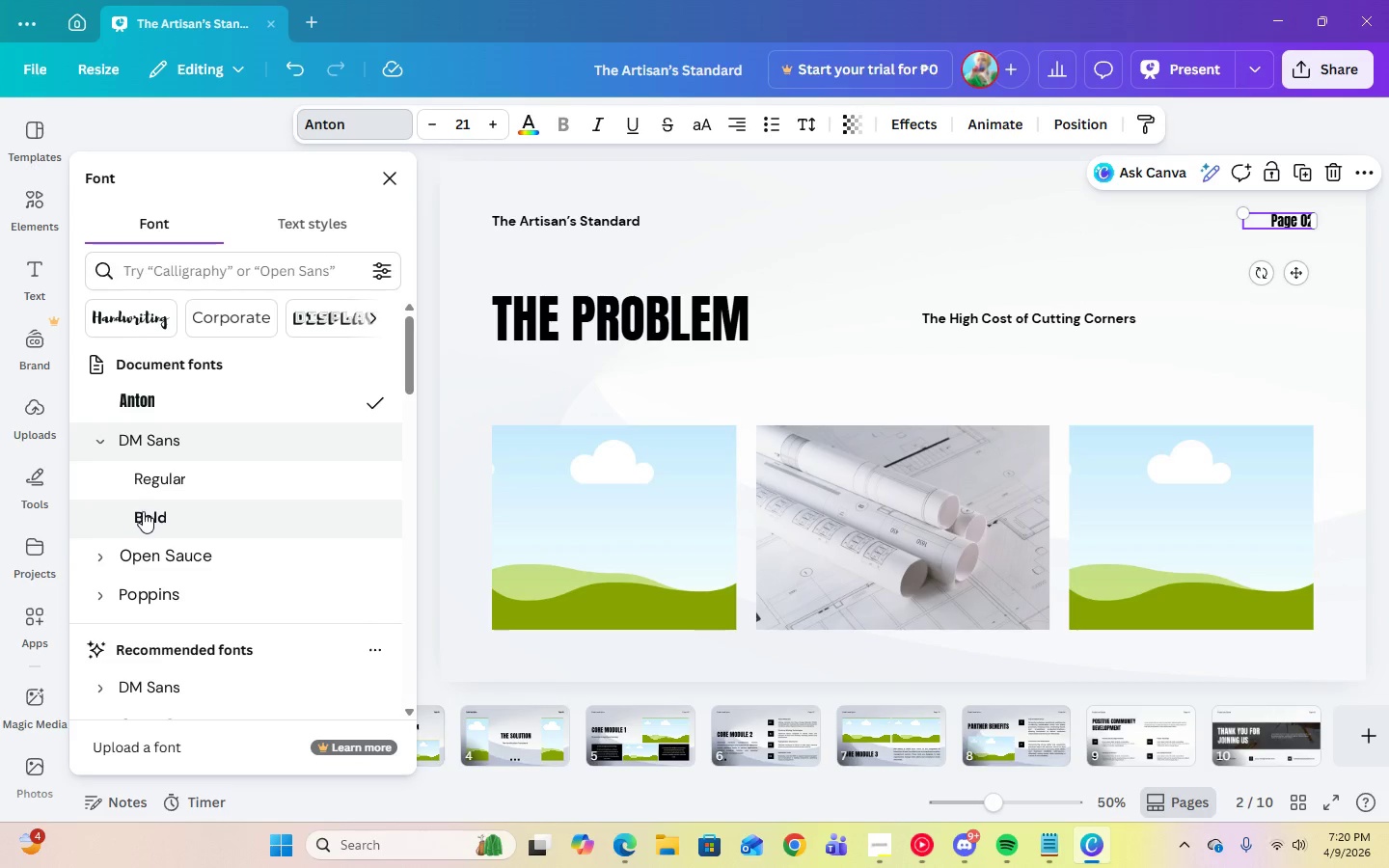 
left_click([143, 513])
 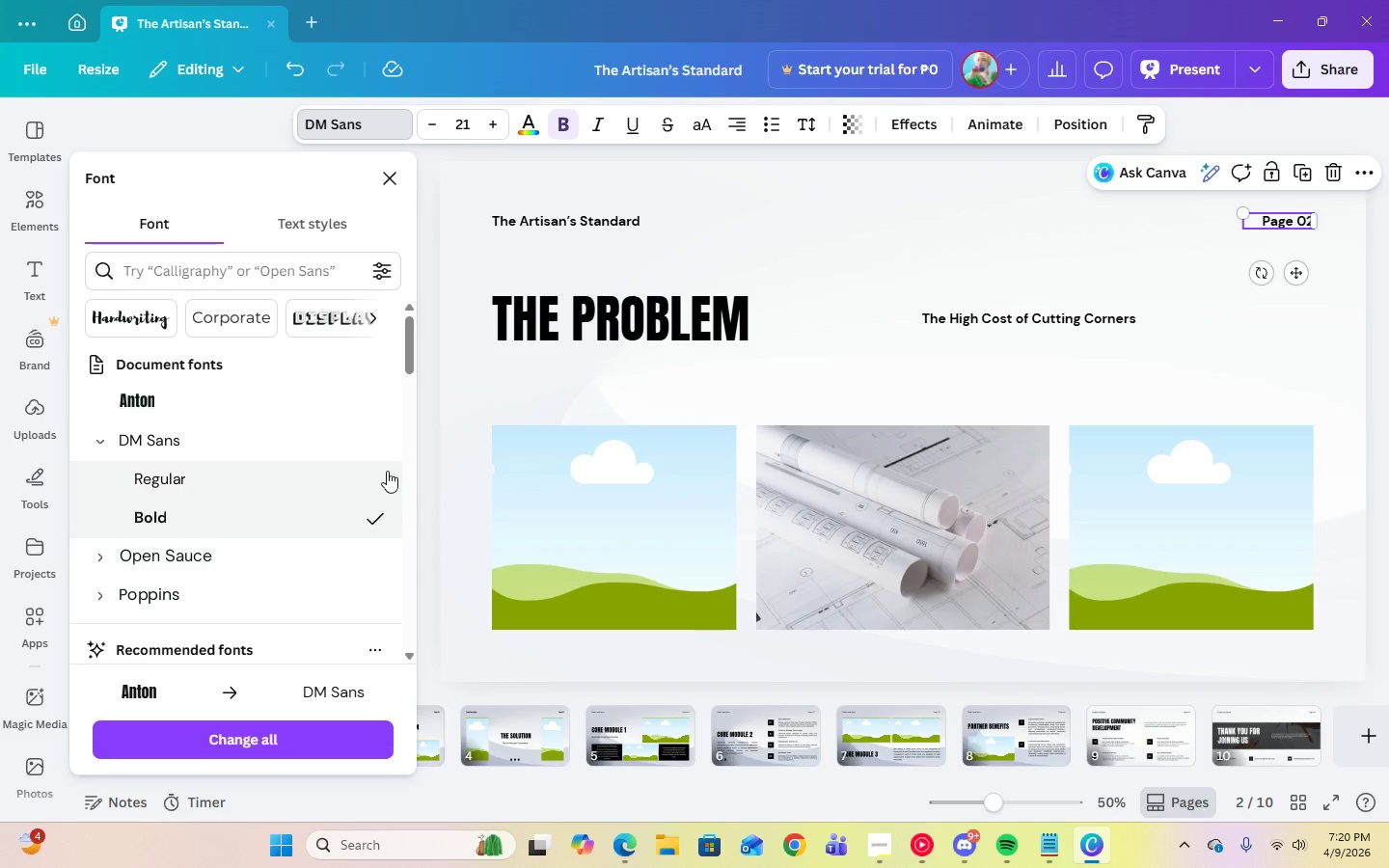 
left_click([391, 190])
 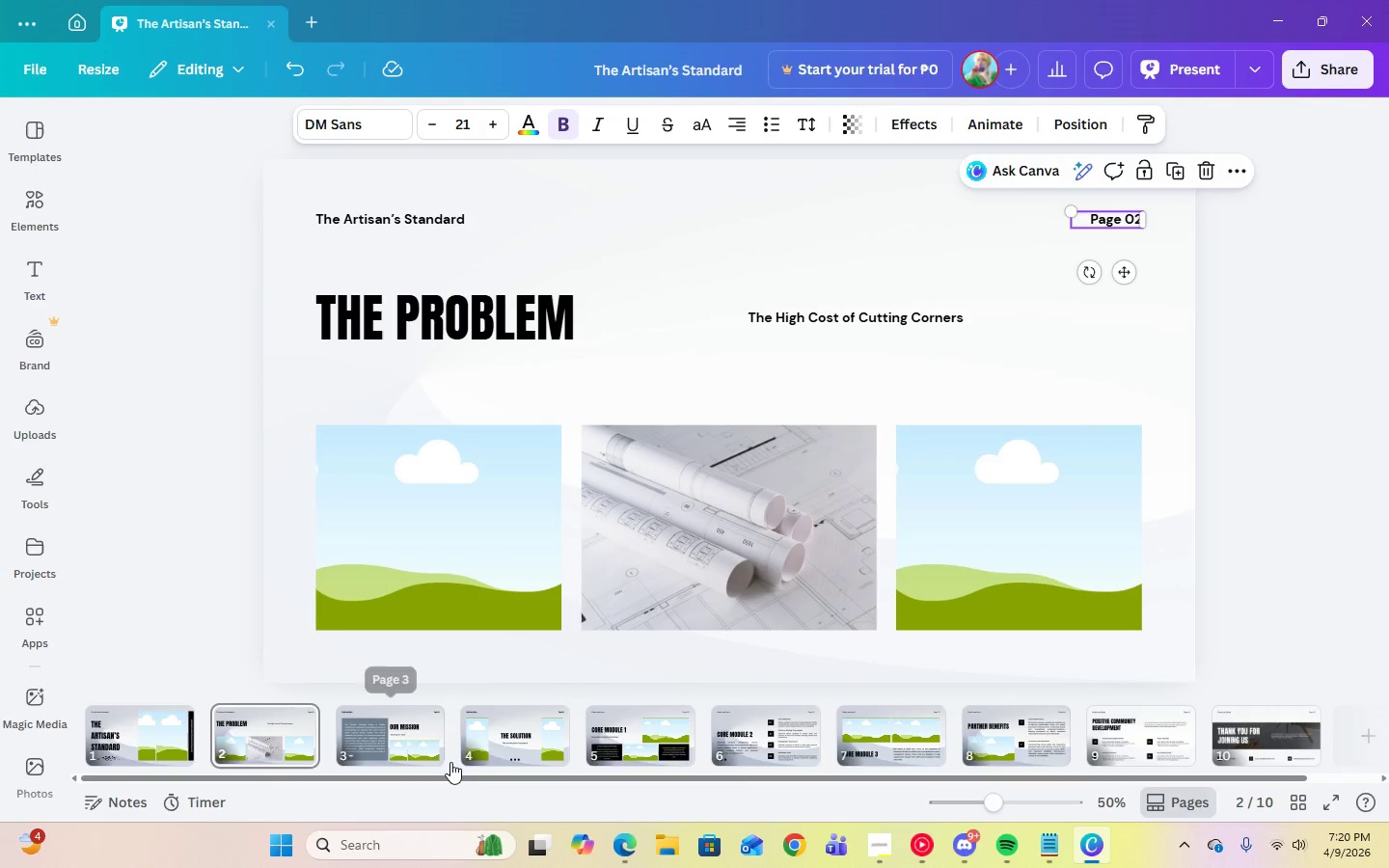 
left_click([414, 738])
 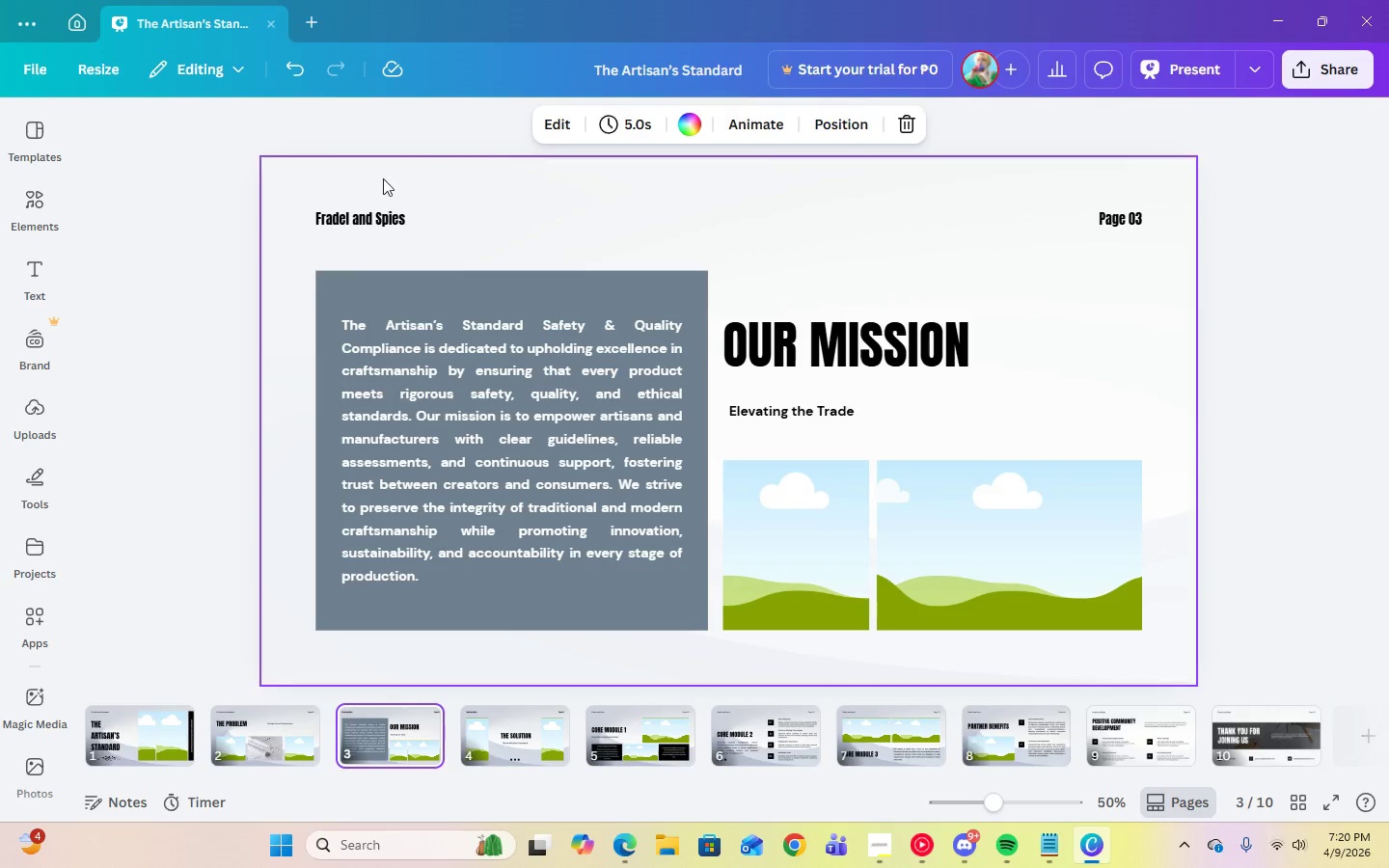 
left_click([380, 210])
 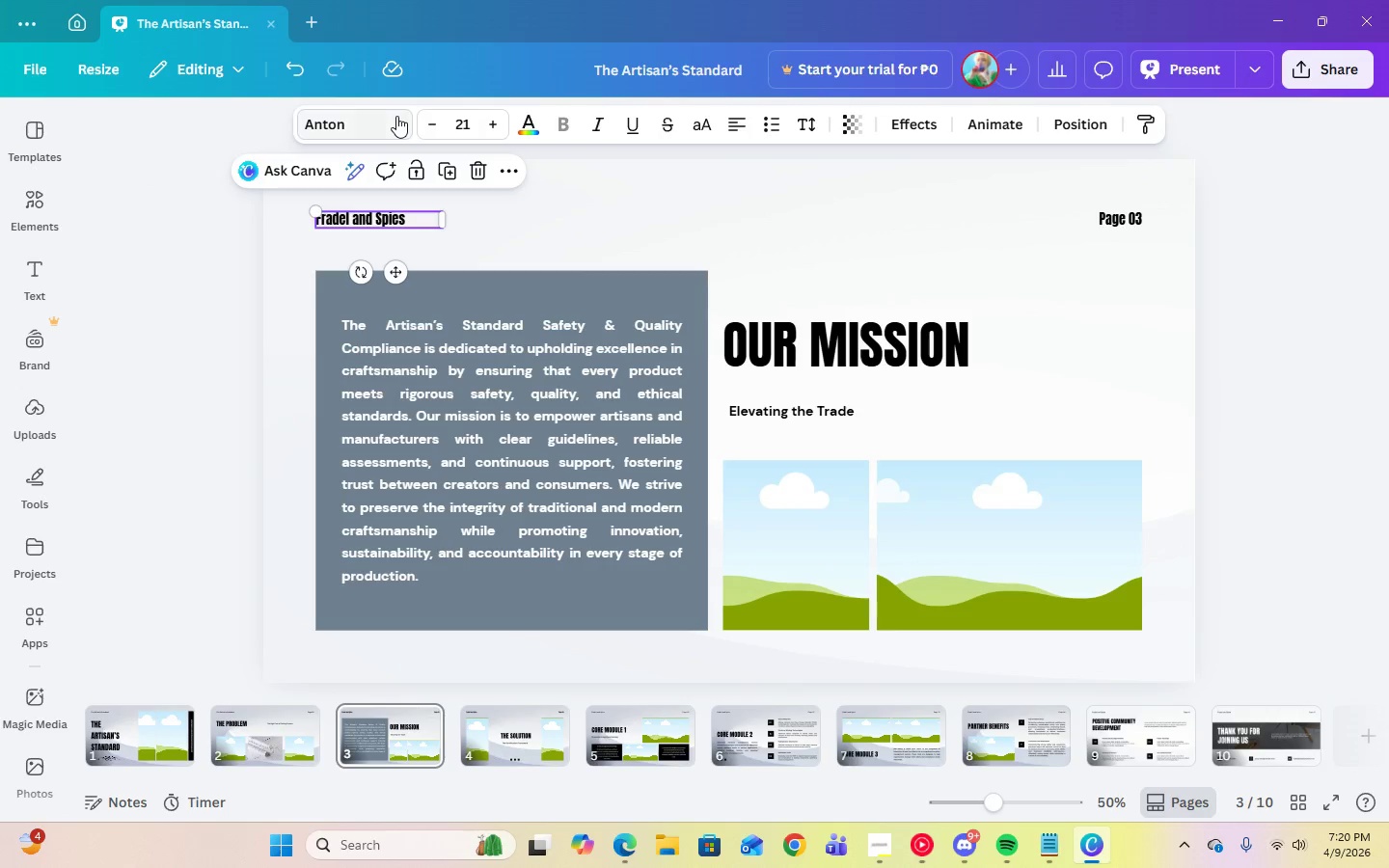 
left_click([396, 116])
 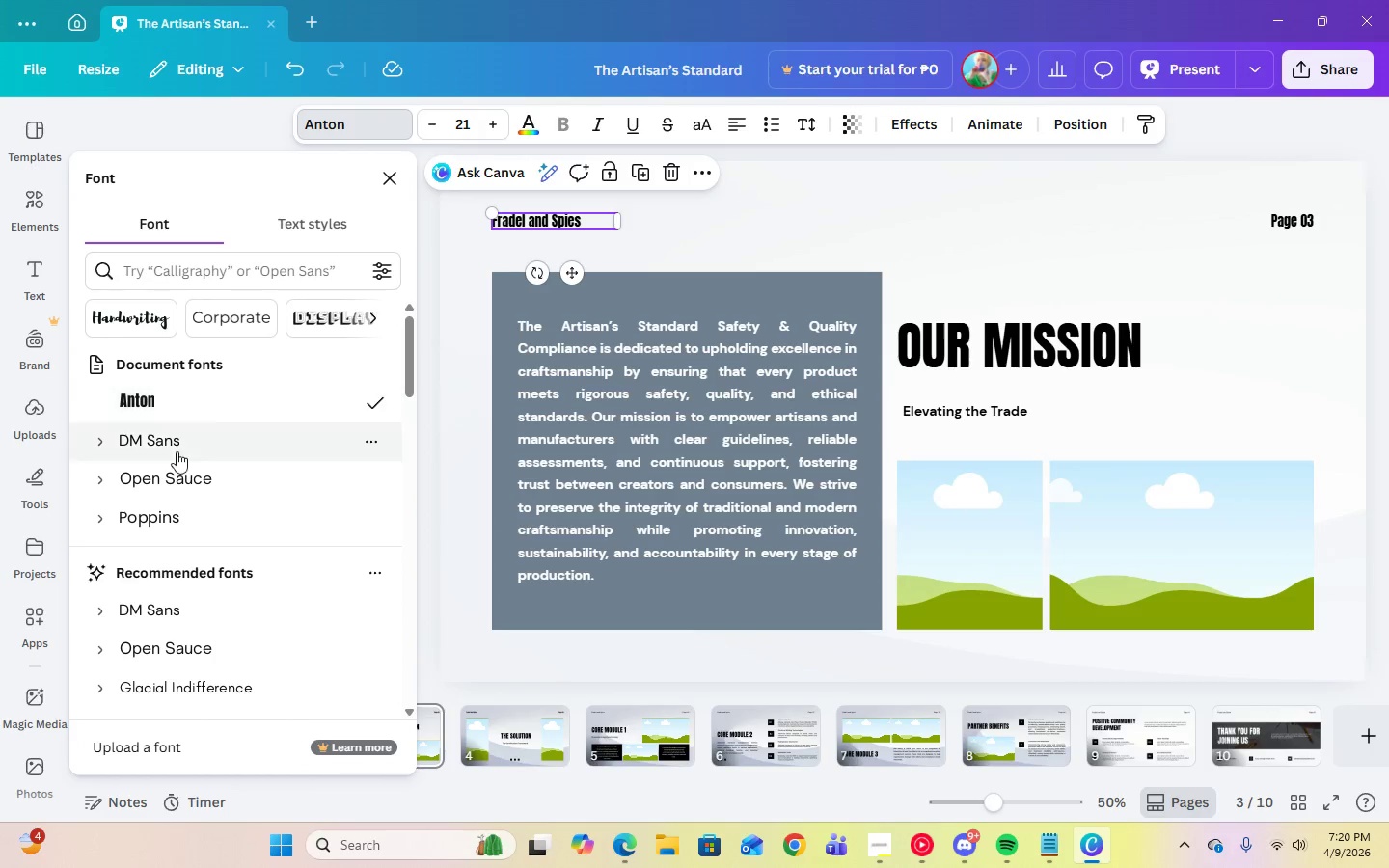 
left_click([108, 444])
 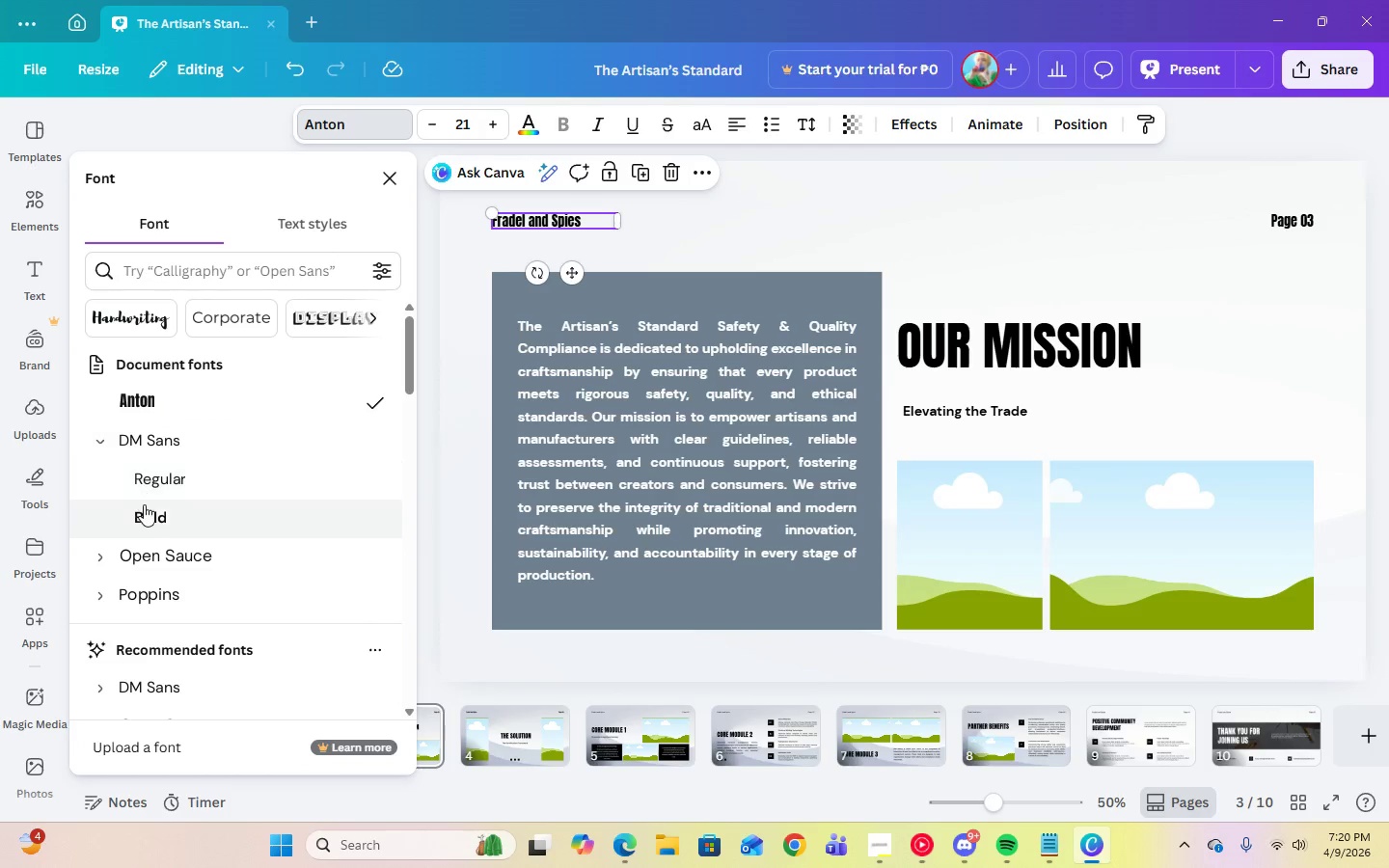 
left_click([145, 508])
 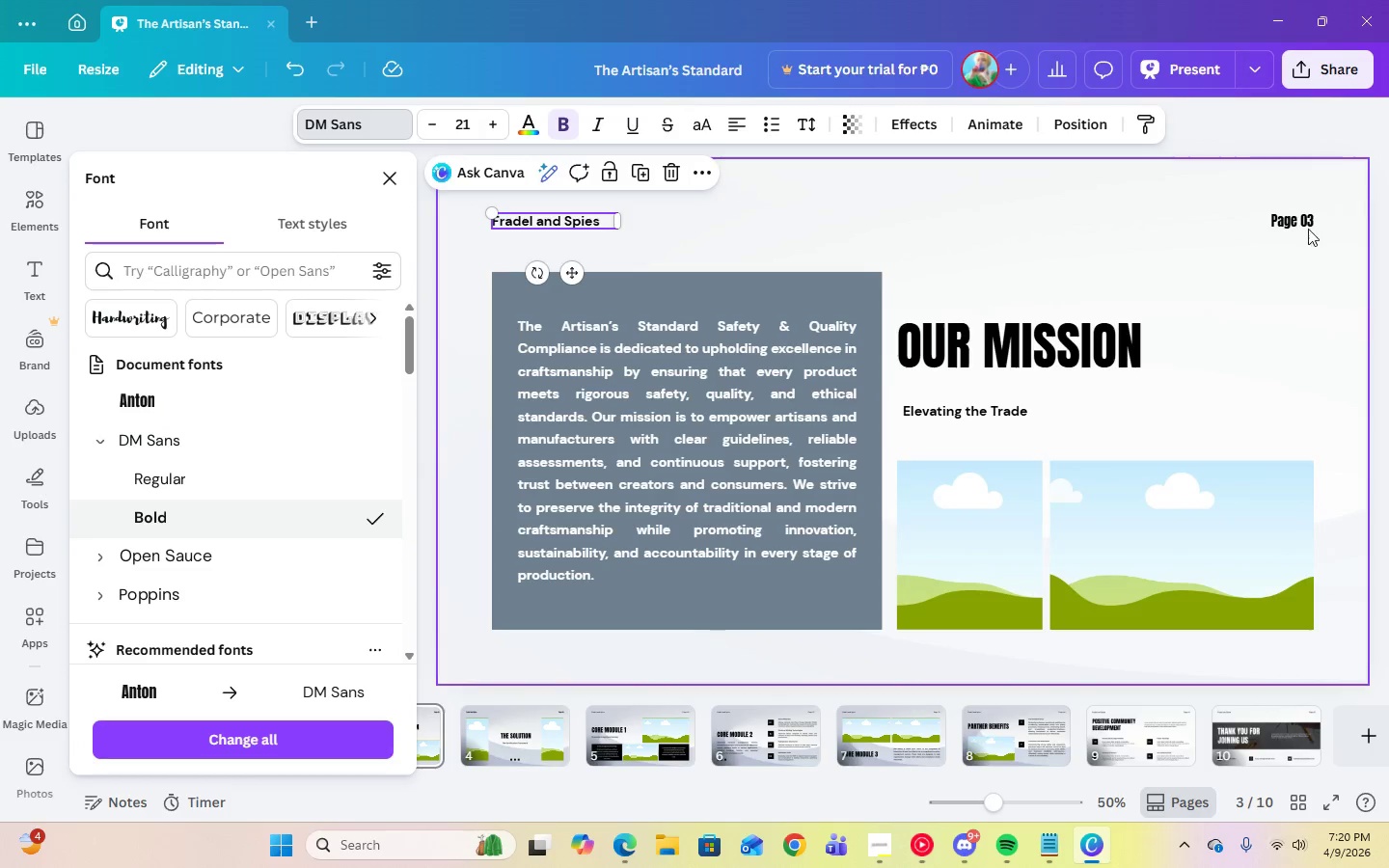 
left_click([1311, 220])
 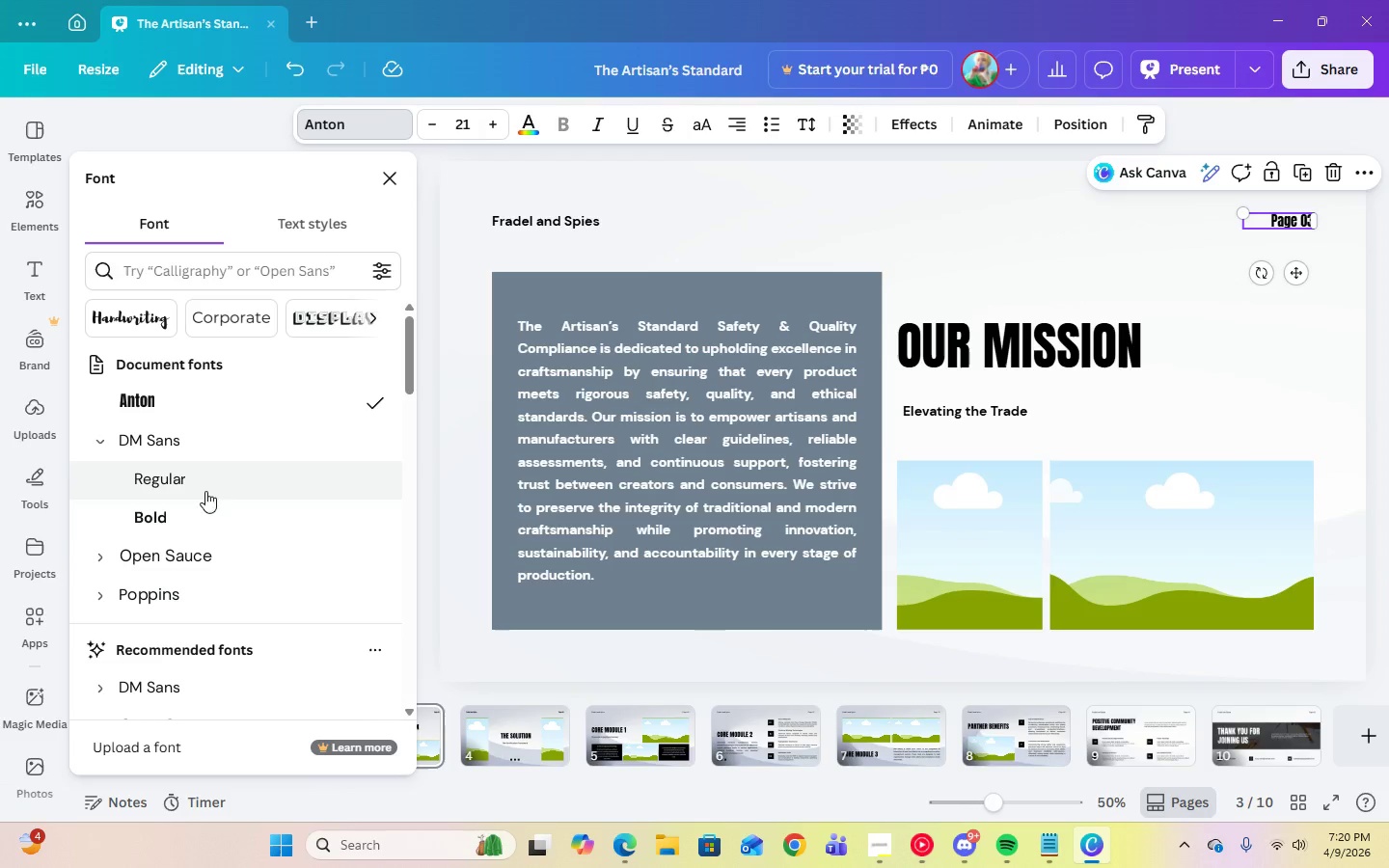 
left_click([156, 516])
 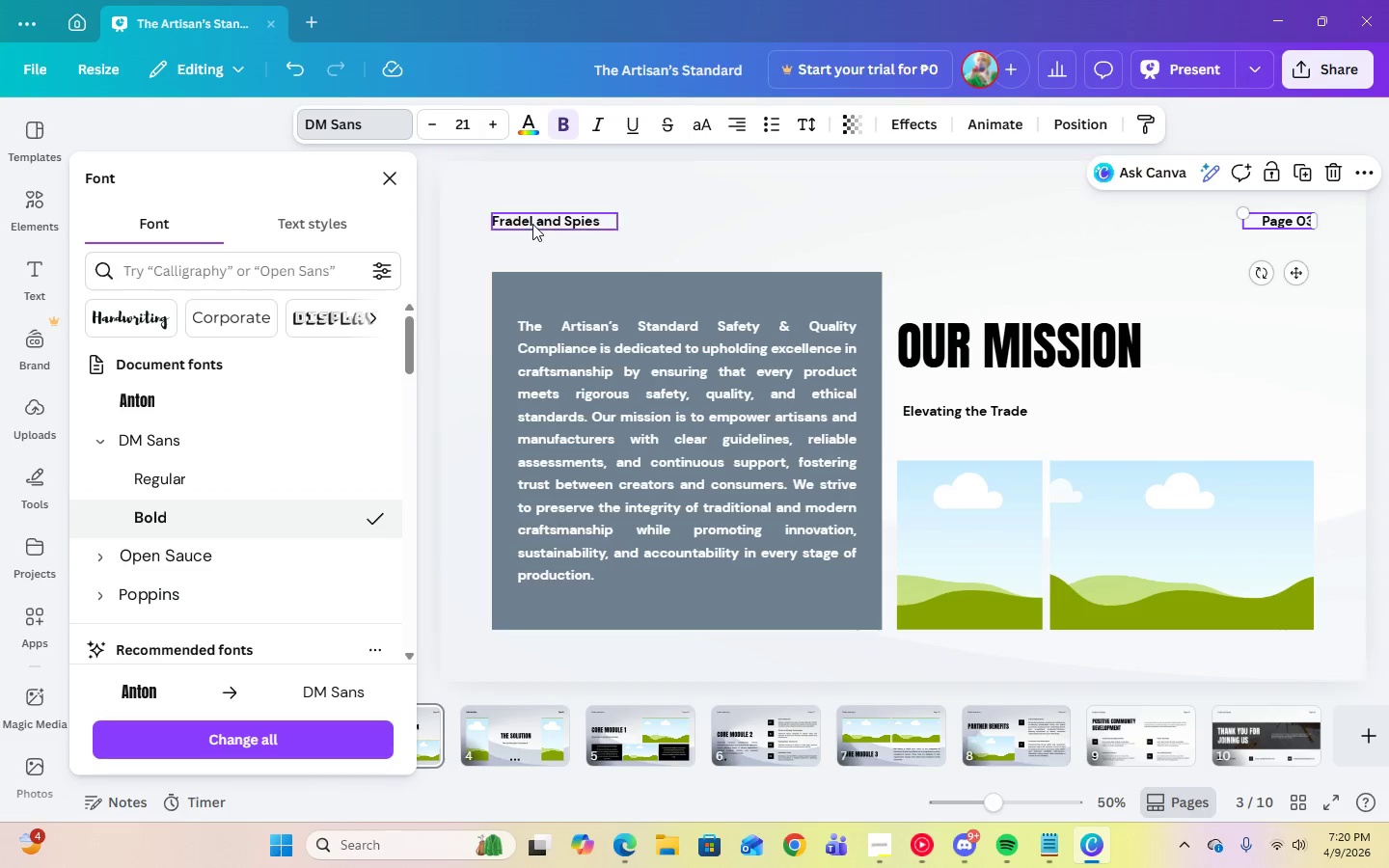 
double_click([532, 223])
 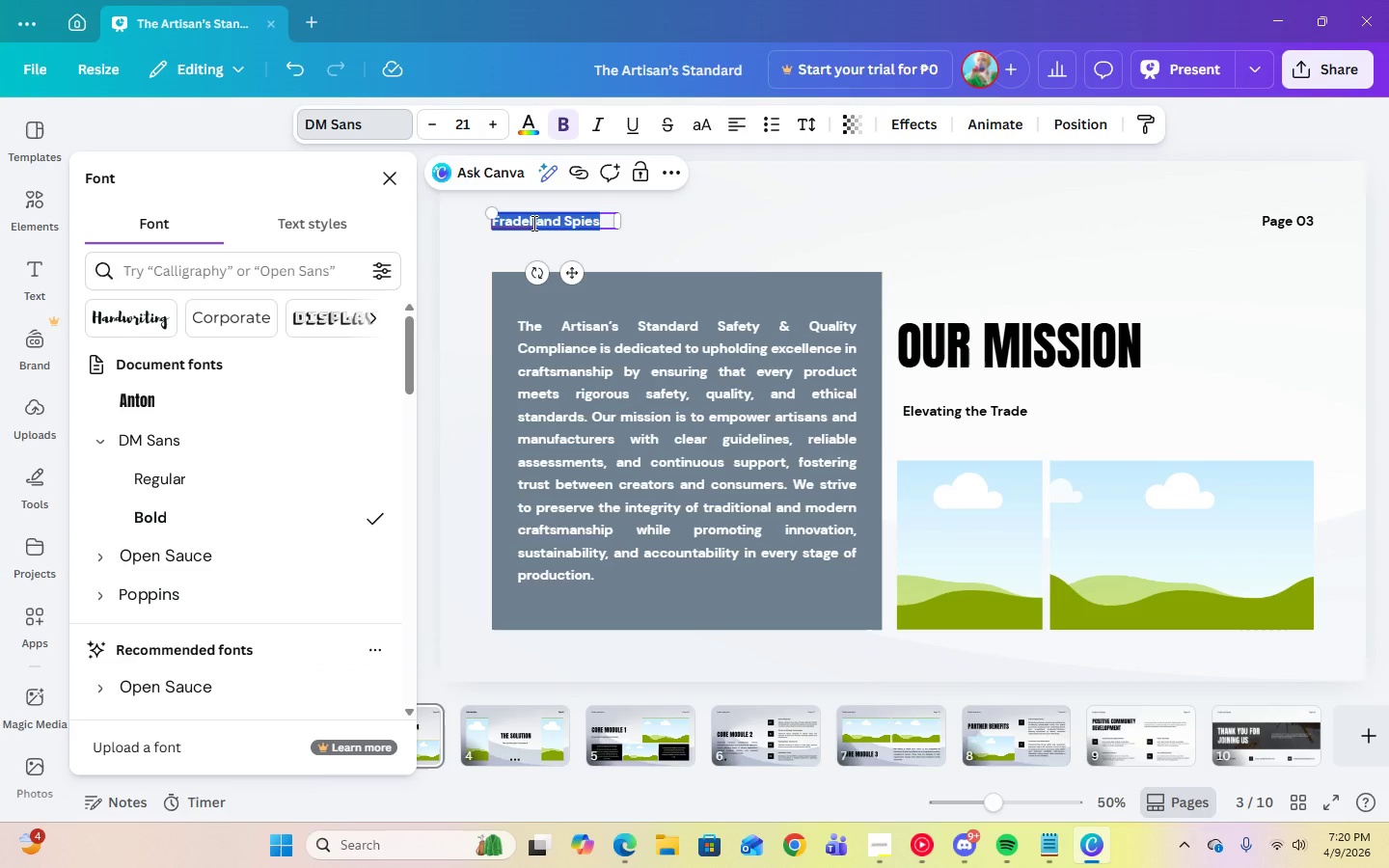 
key(Control+V)
 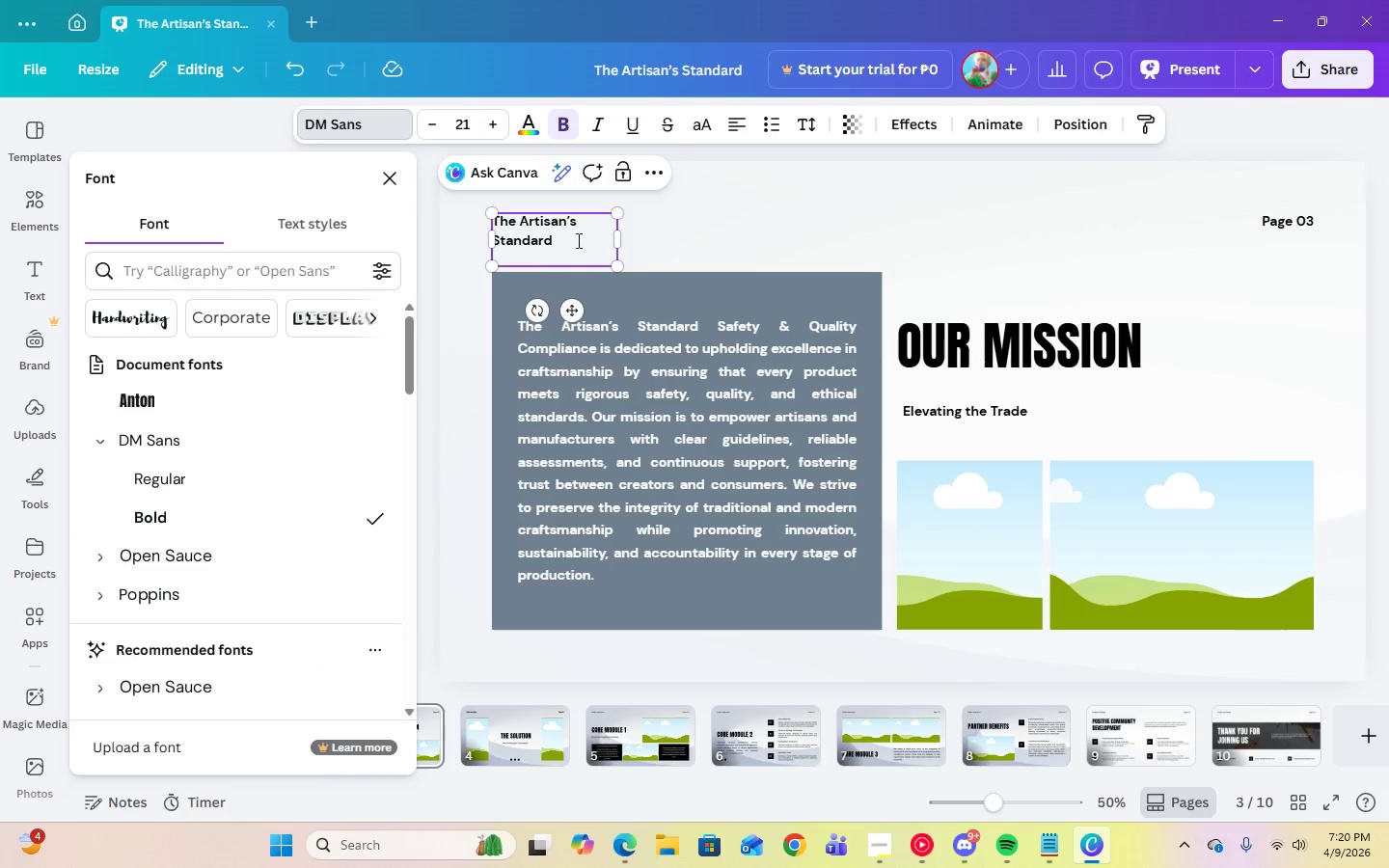 
left_click([555, 256])
 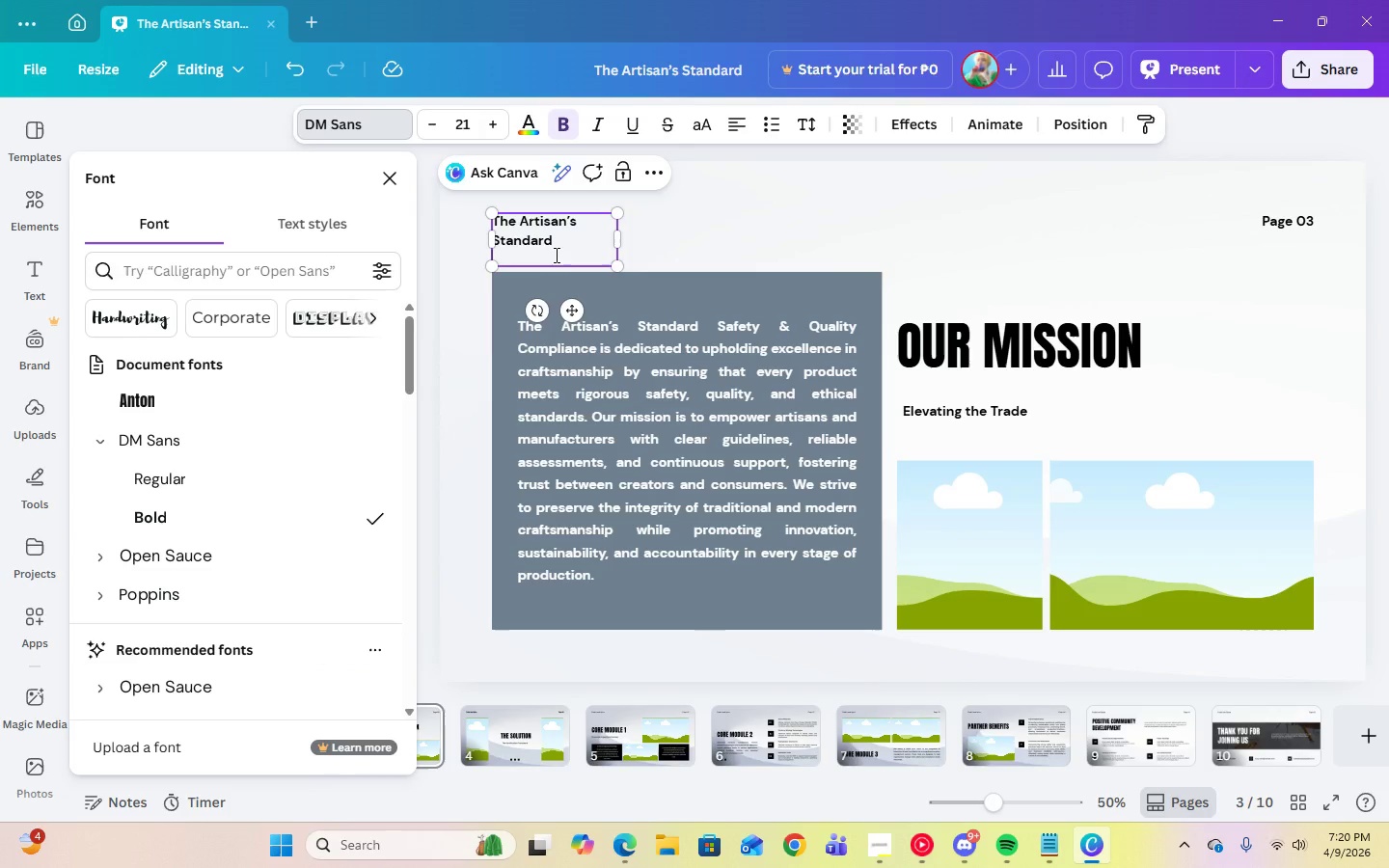 
key(Backspace)
 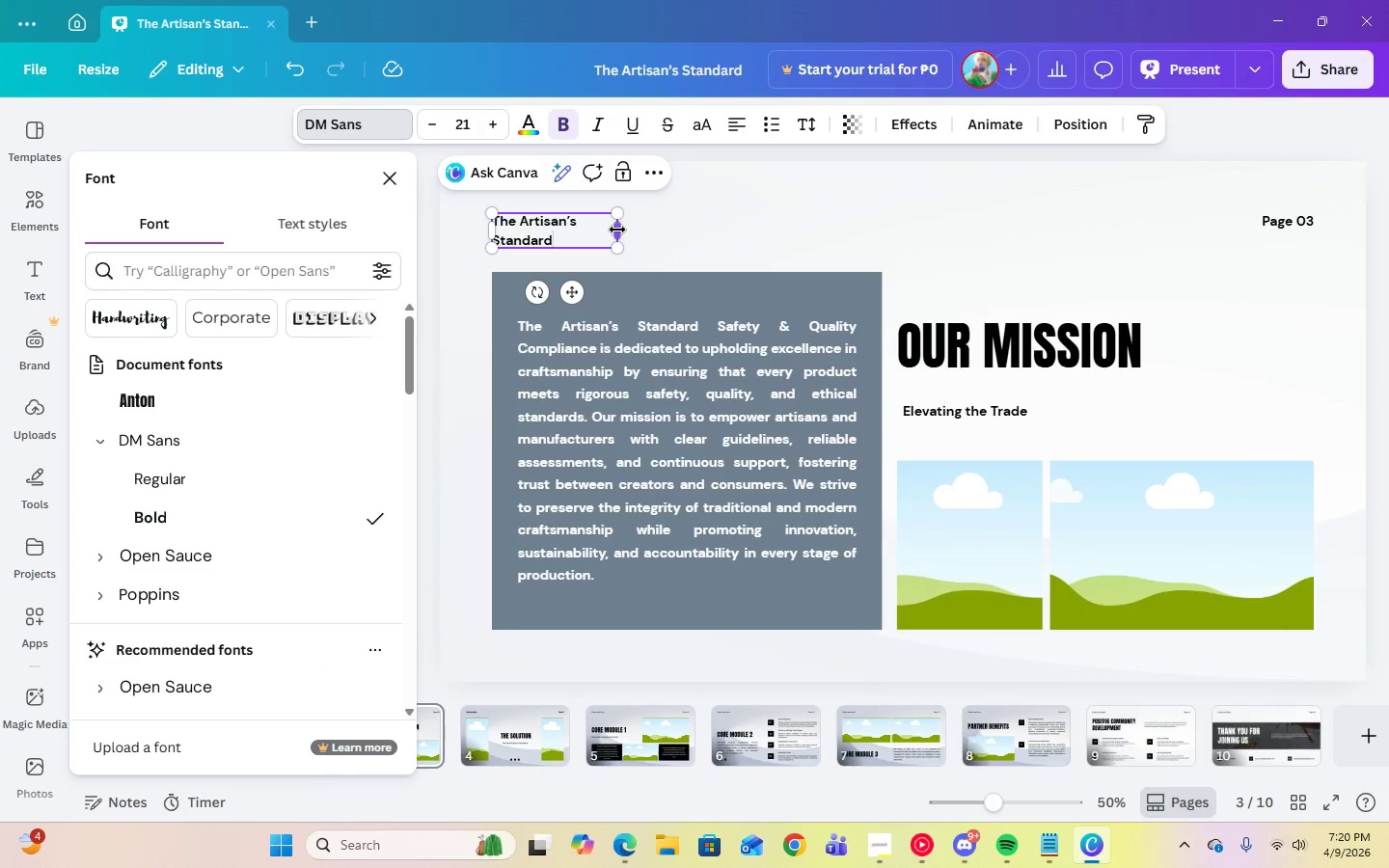 
left_click_drag(start_coordinate=[622, 230], to_coordinate=[657, 230])
 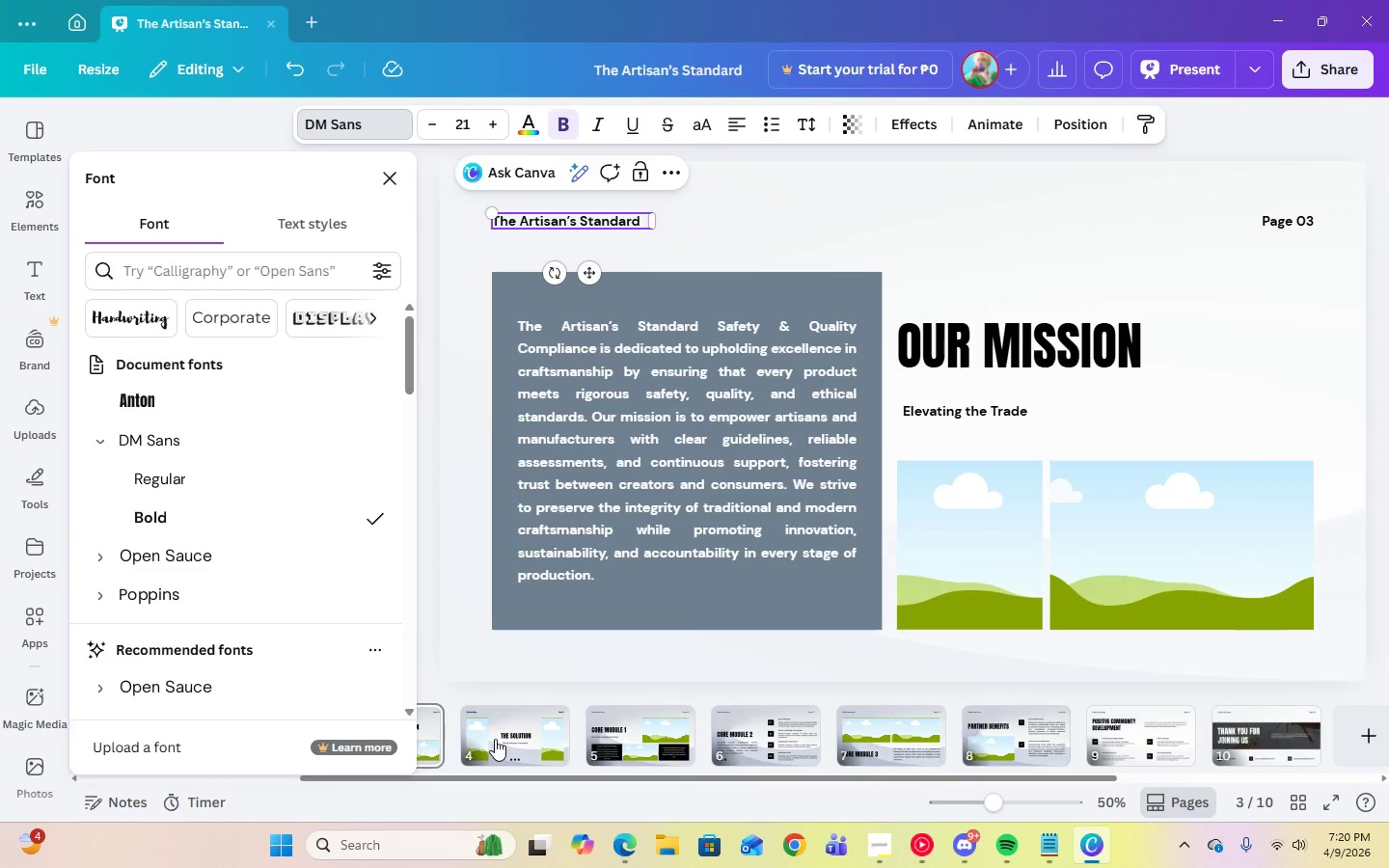 
left_click([501, 739])
 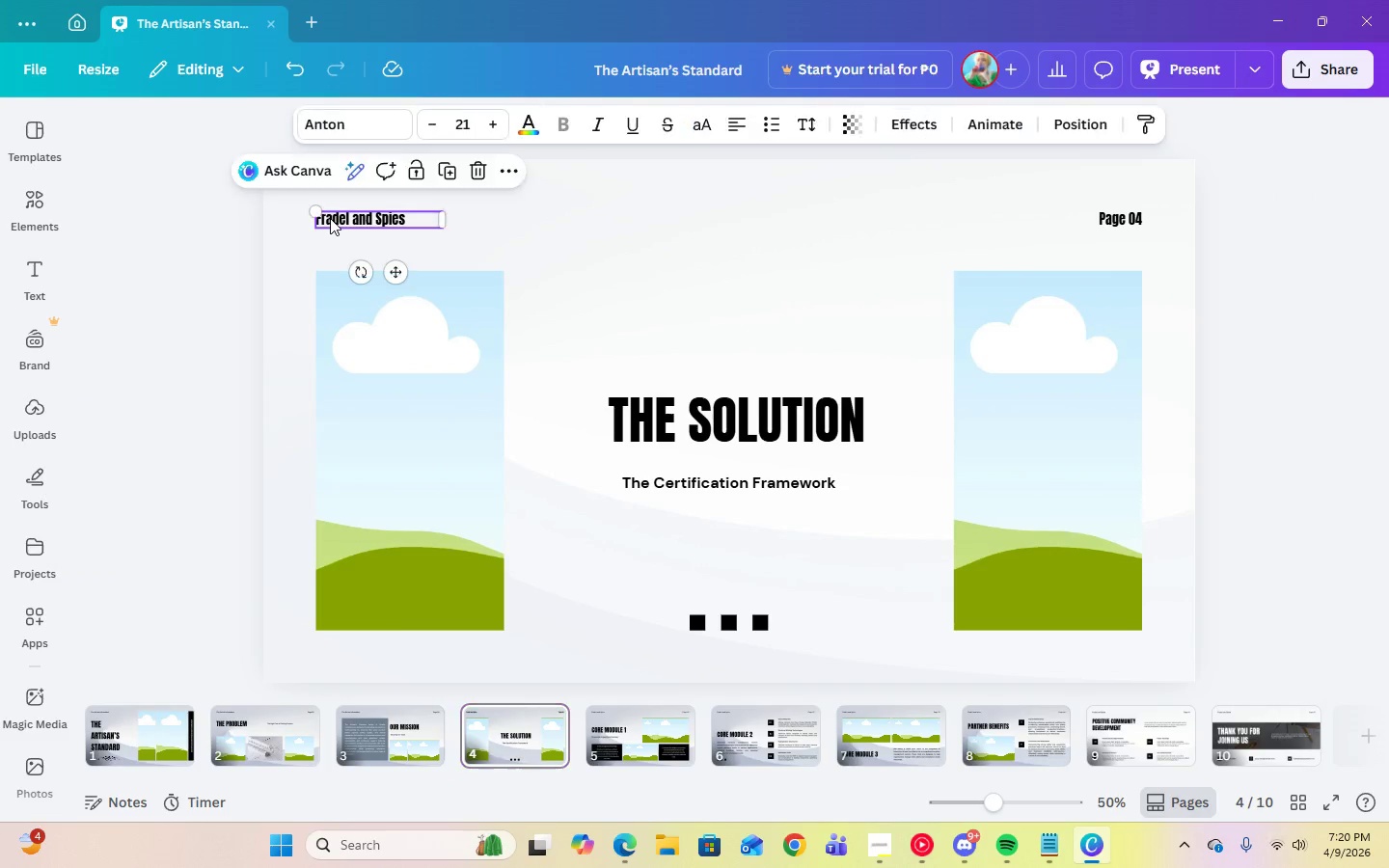 
double_click([330, 218])
 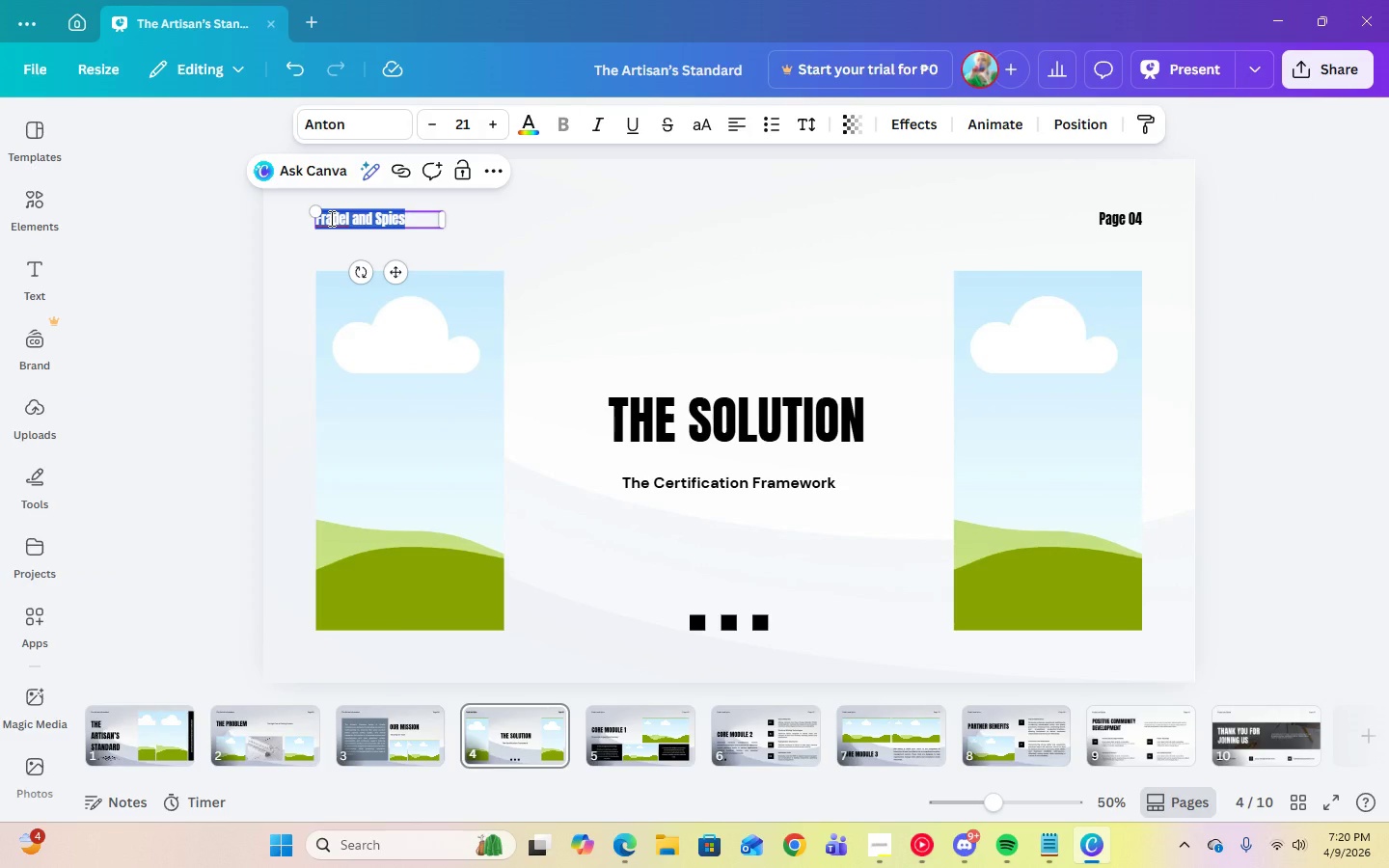 
key(Control+V)
 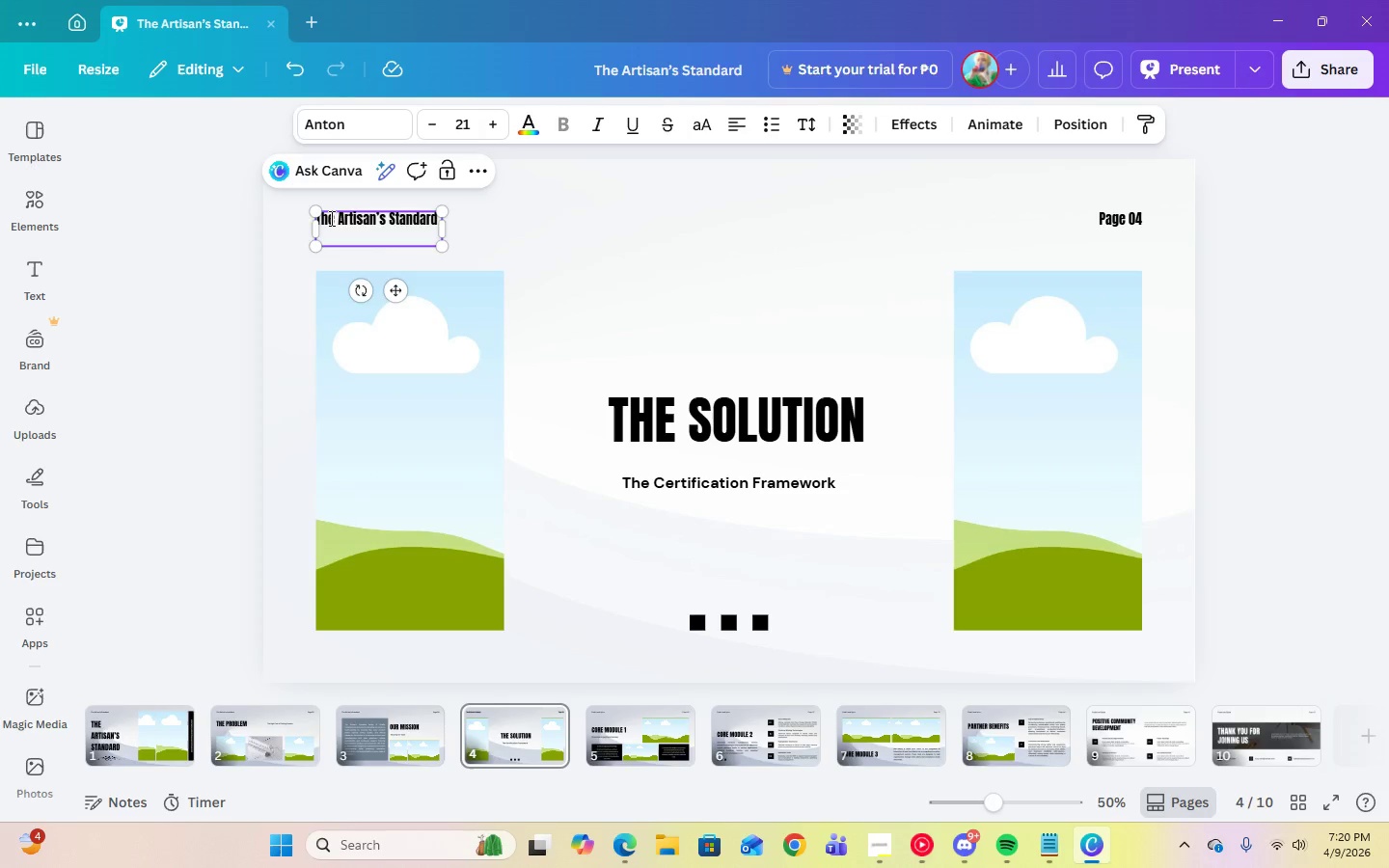 
key(Backspace)
 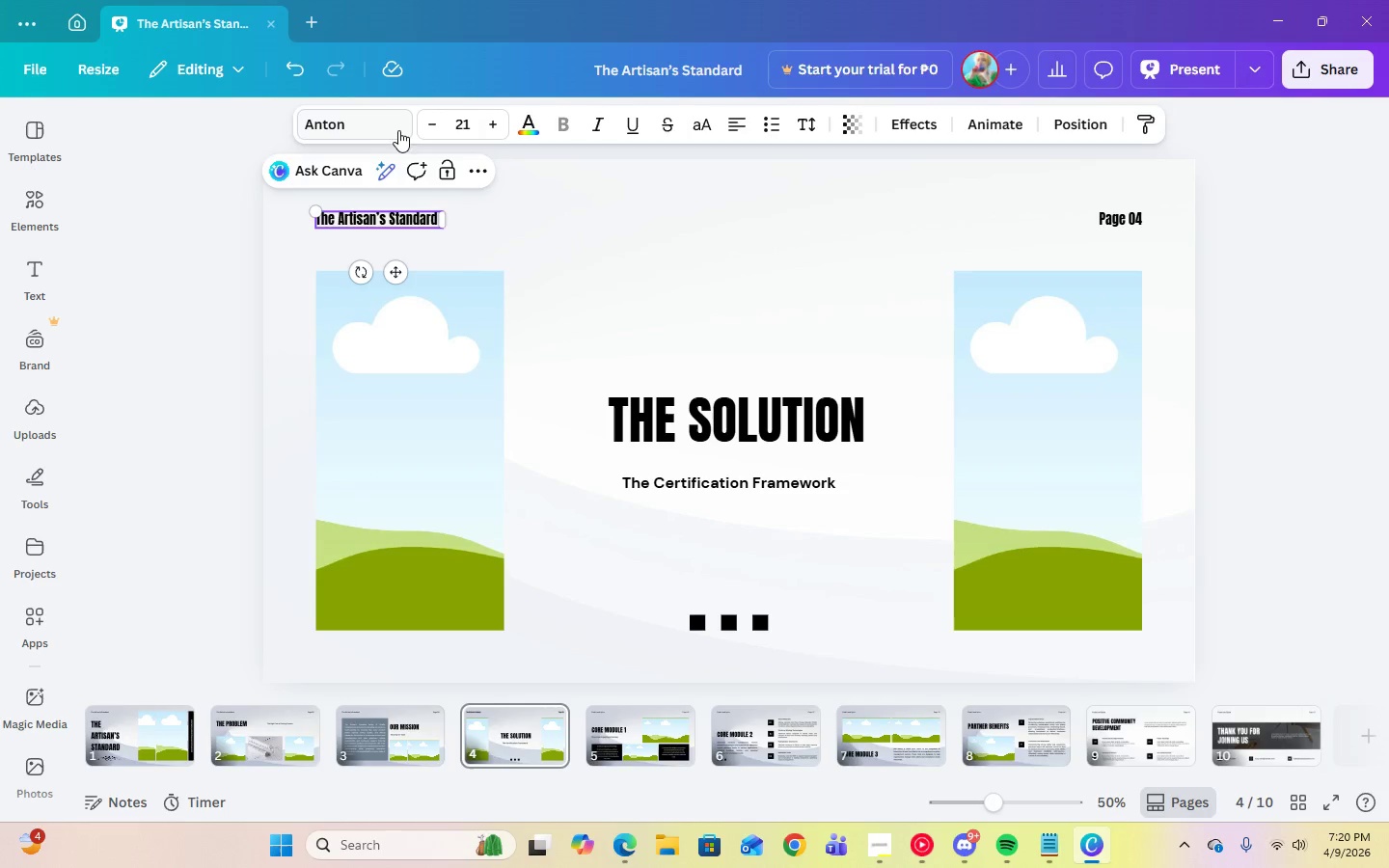 
left_click([391, 128])
 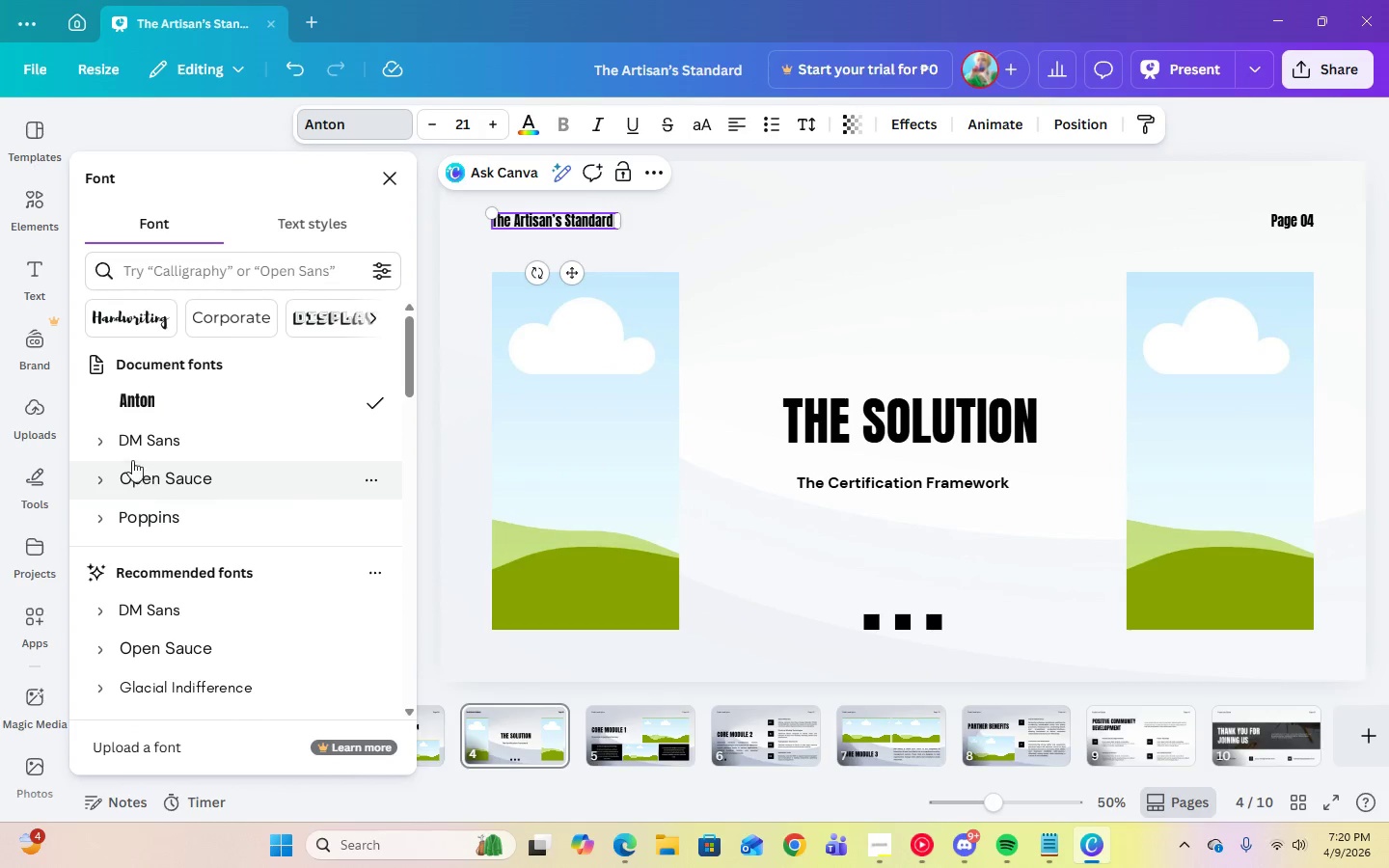 
left_click([97, 441])
 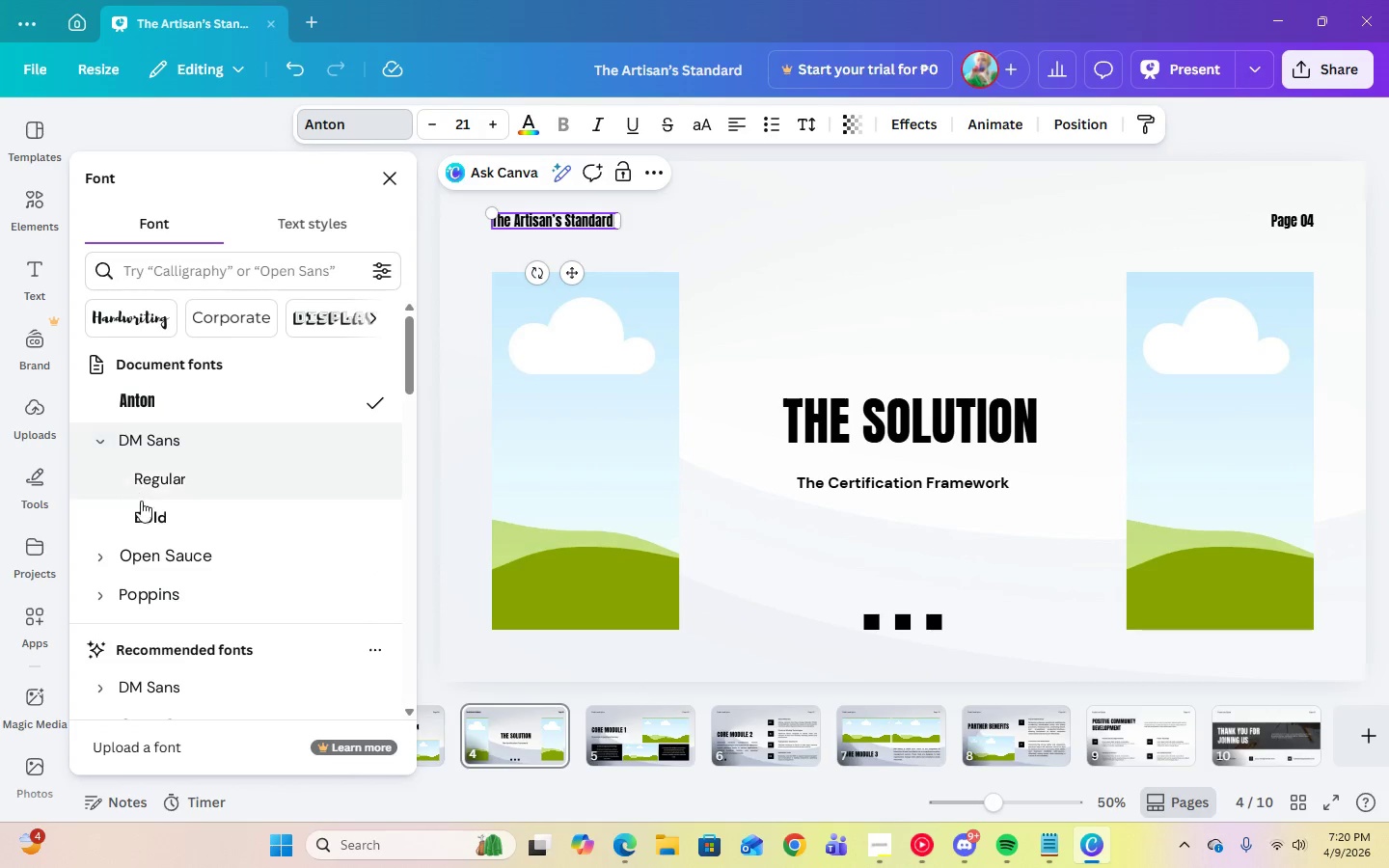 
left_click([144, 511])
 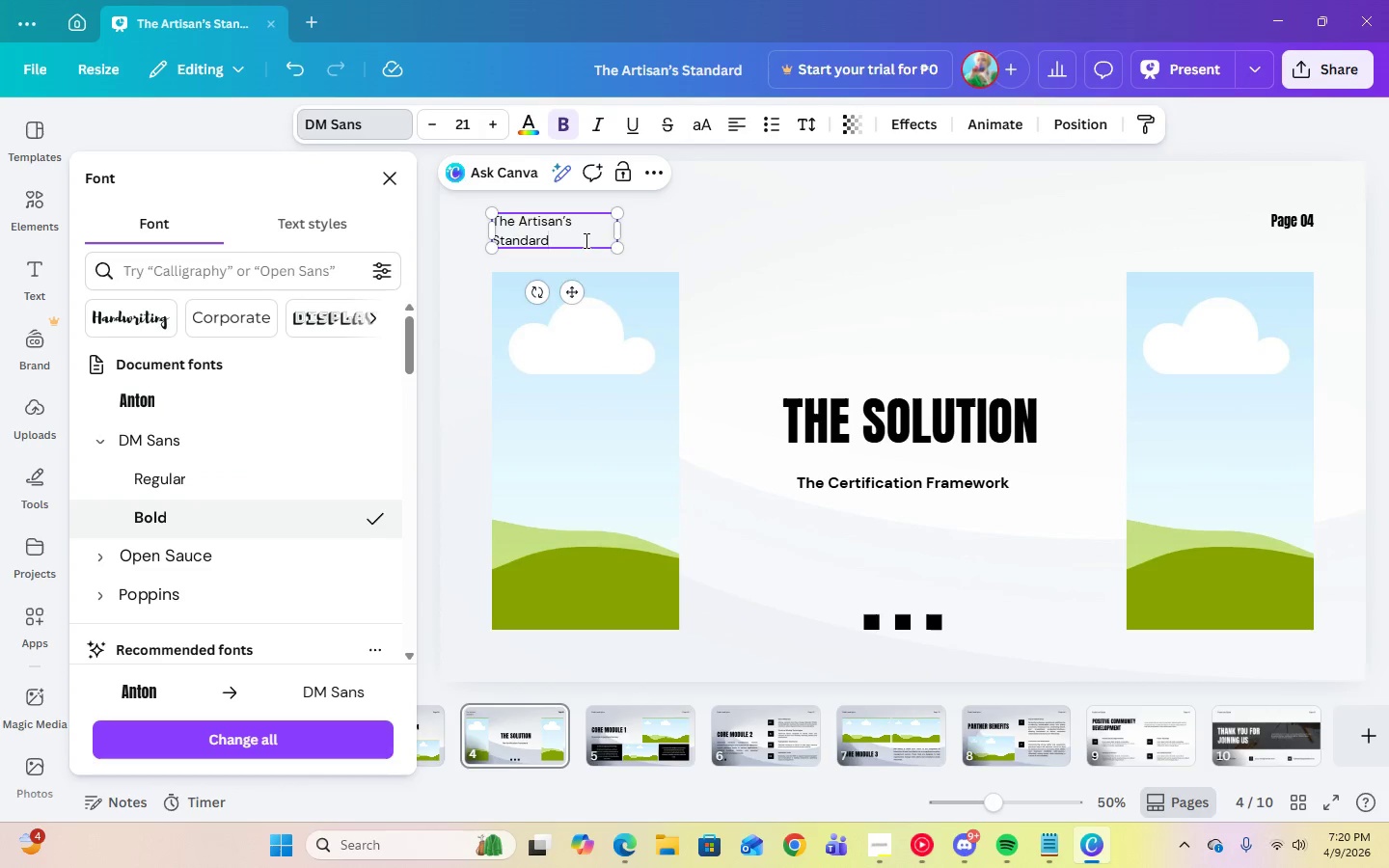 
left_click([718, 255])
 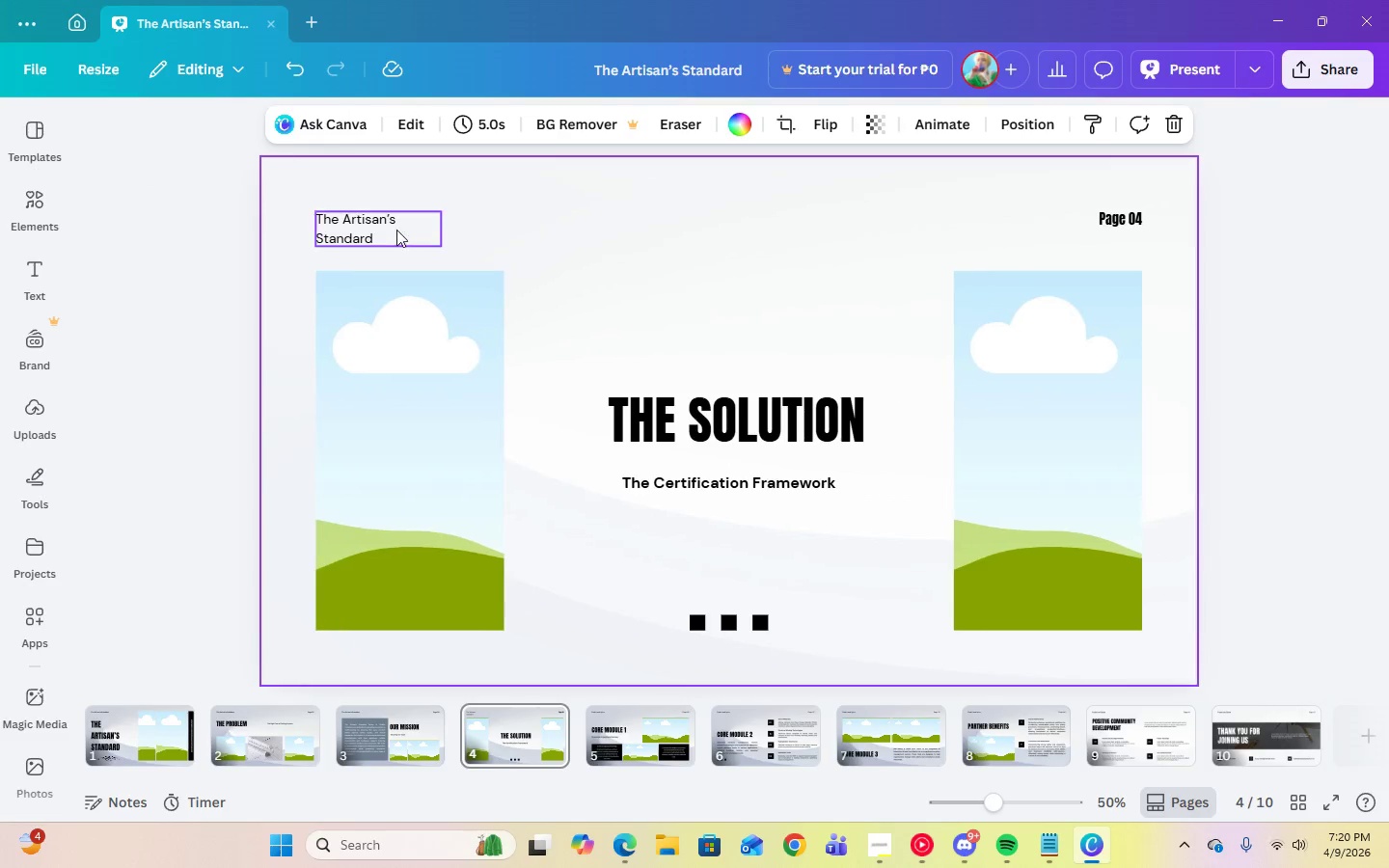 
left_click([371, 229])
 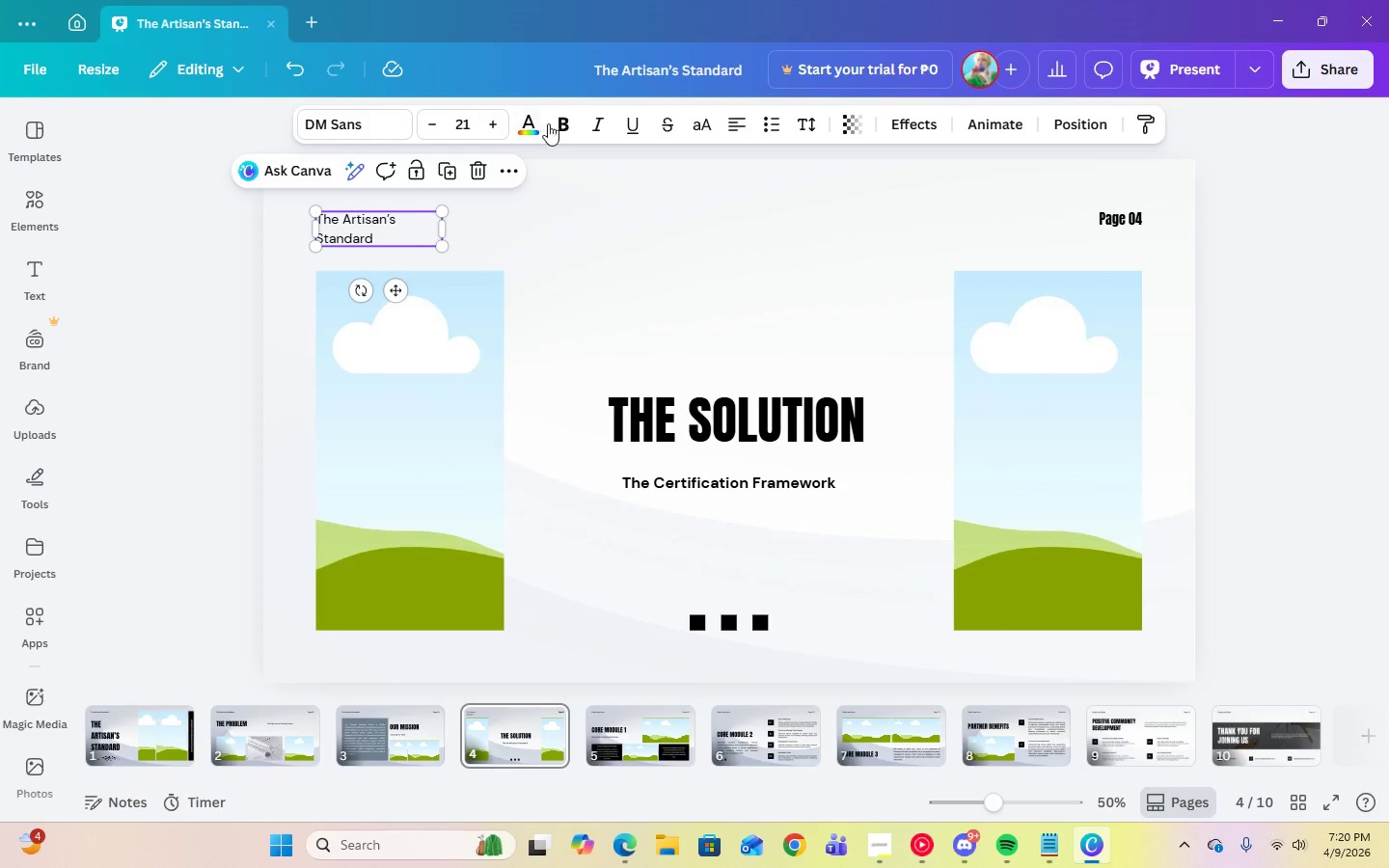 
left_click([564, 120])
 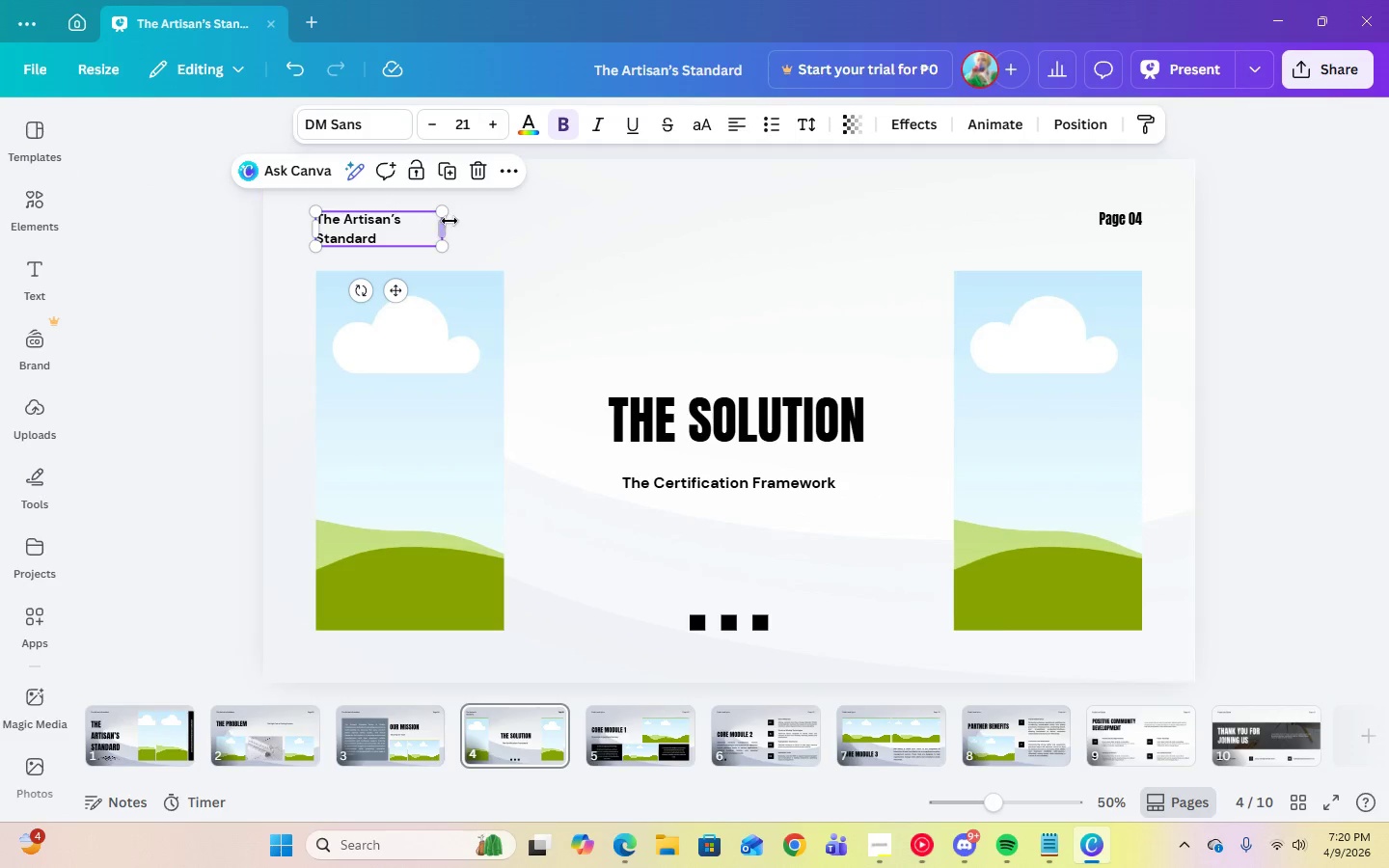 
left_click_drag(start_coordinate=[449, 225], to_coordinate=[490, 225])
 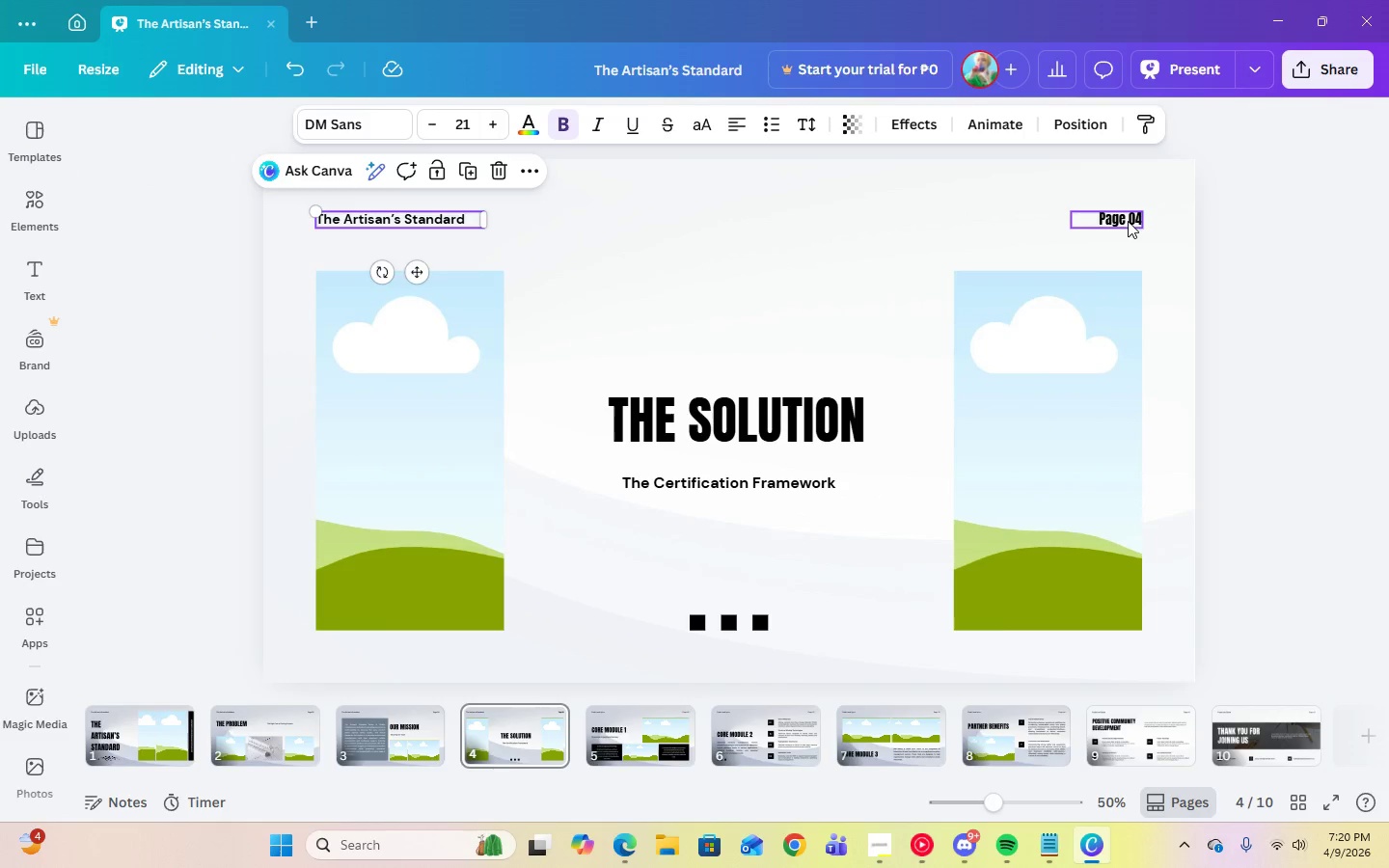 
left_click([1118, 216])
 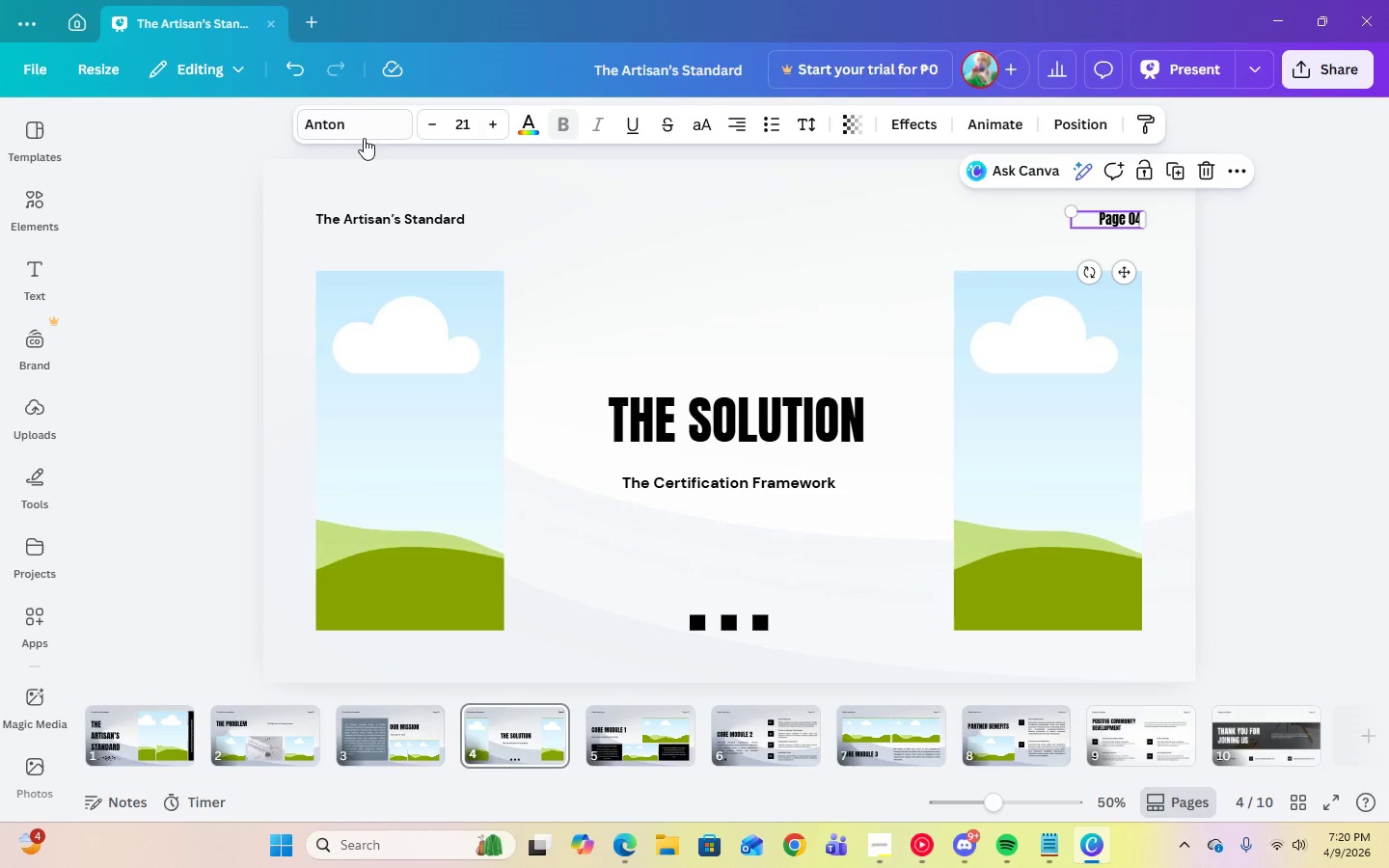 
left_click([359, 133])
 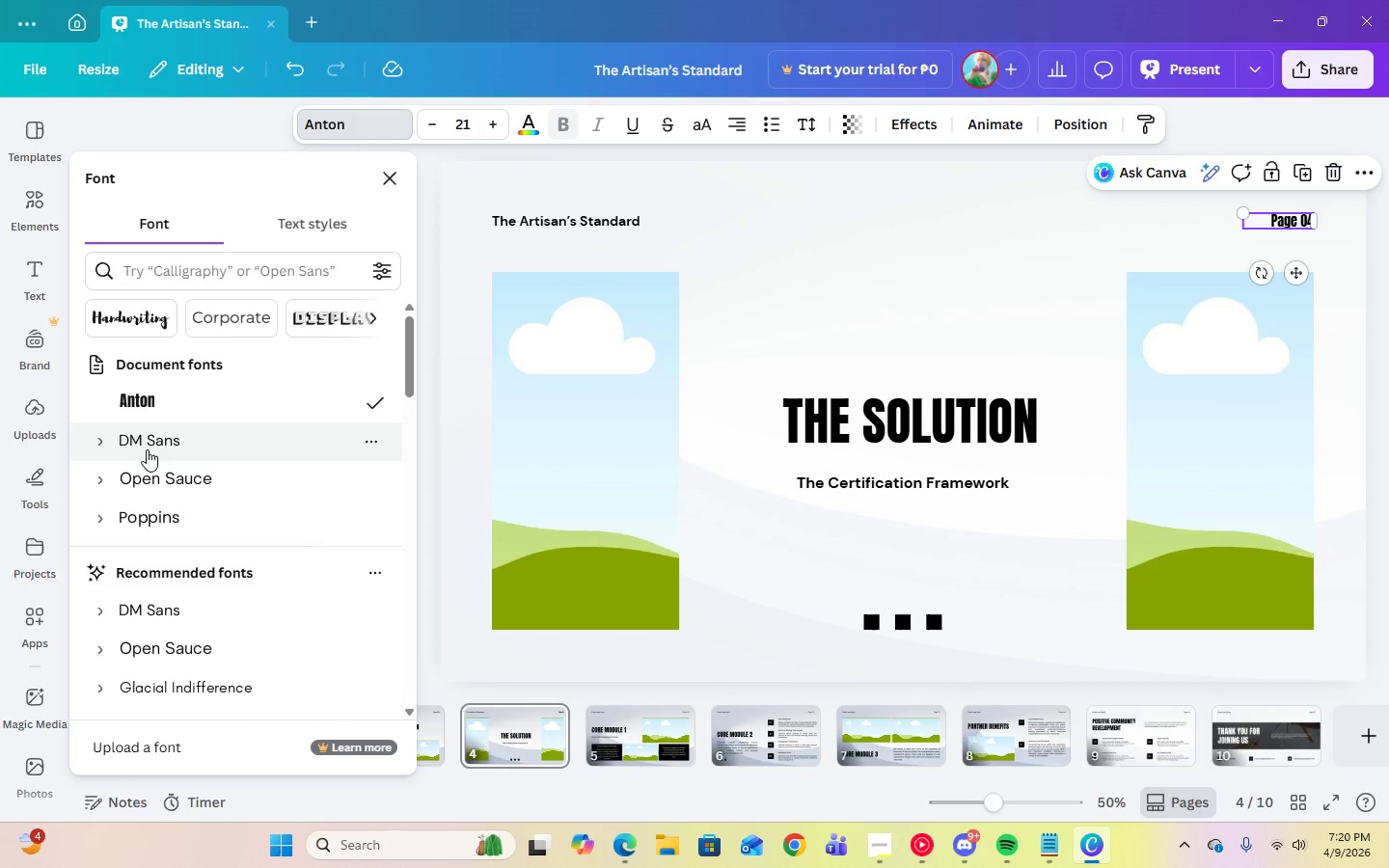 
left_click([104, 439])
 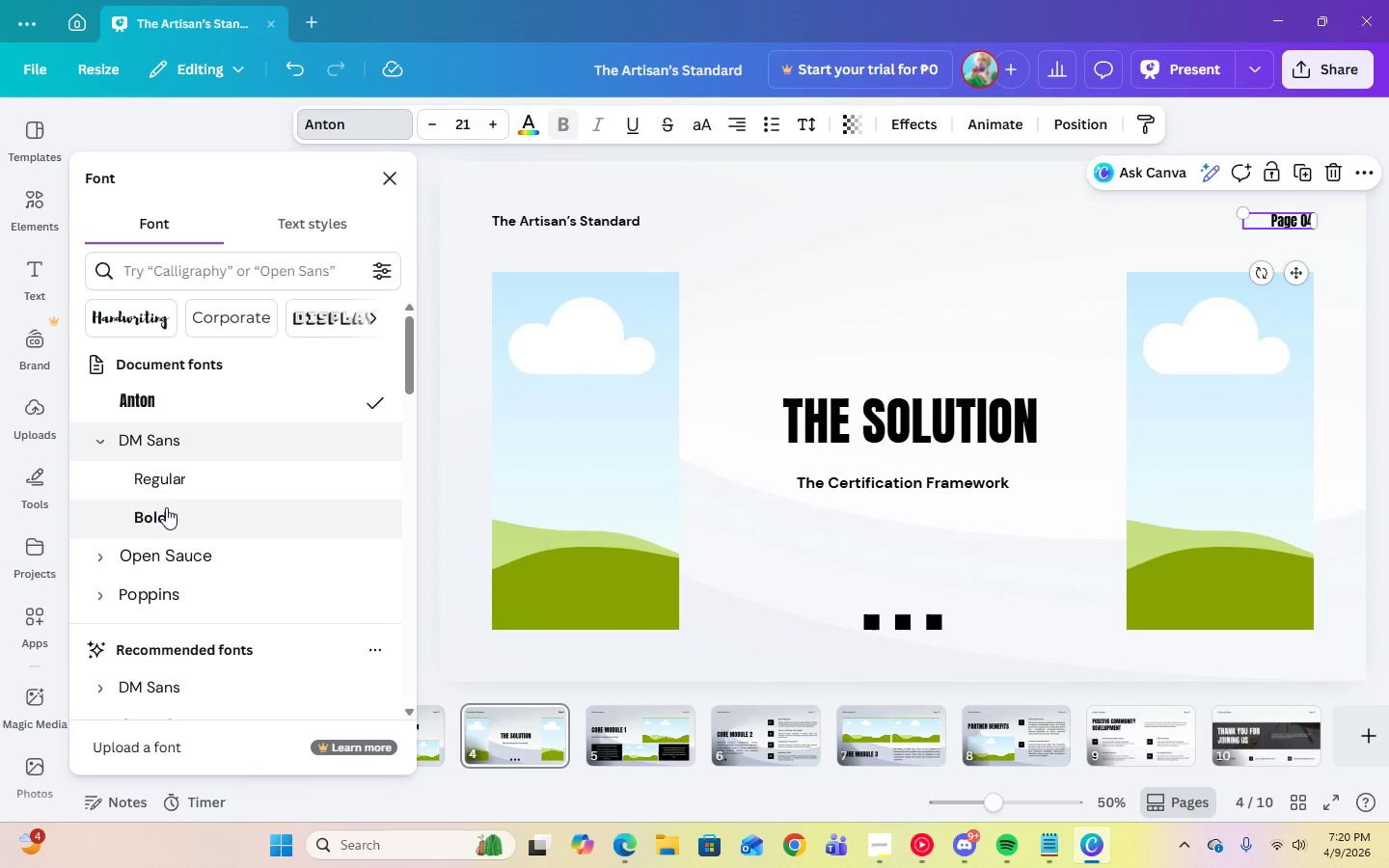 
left_click([166, 514])
 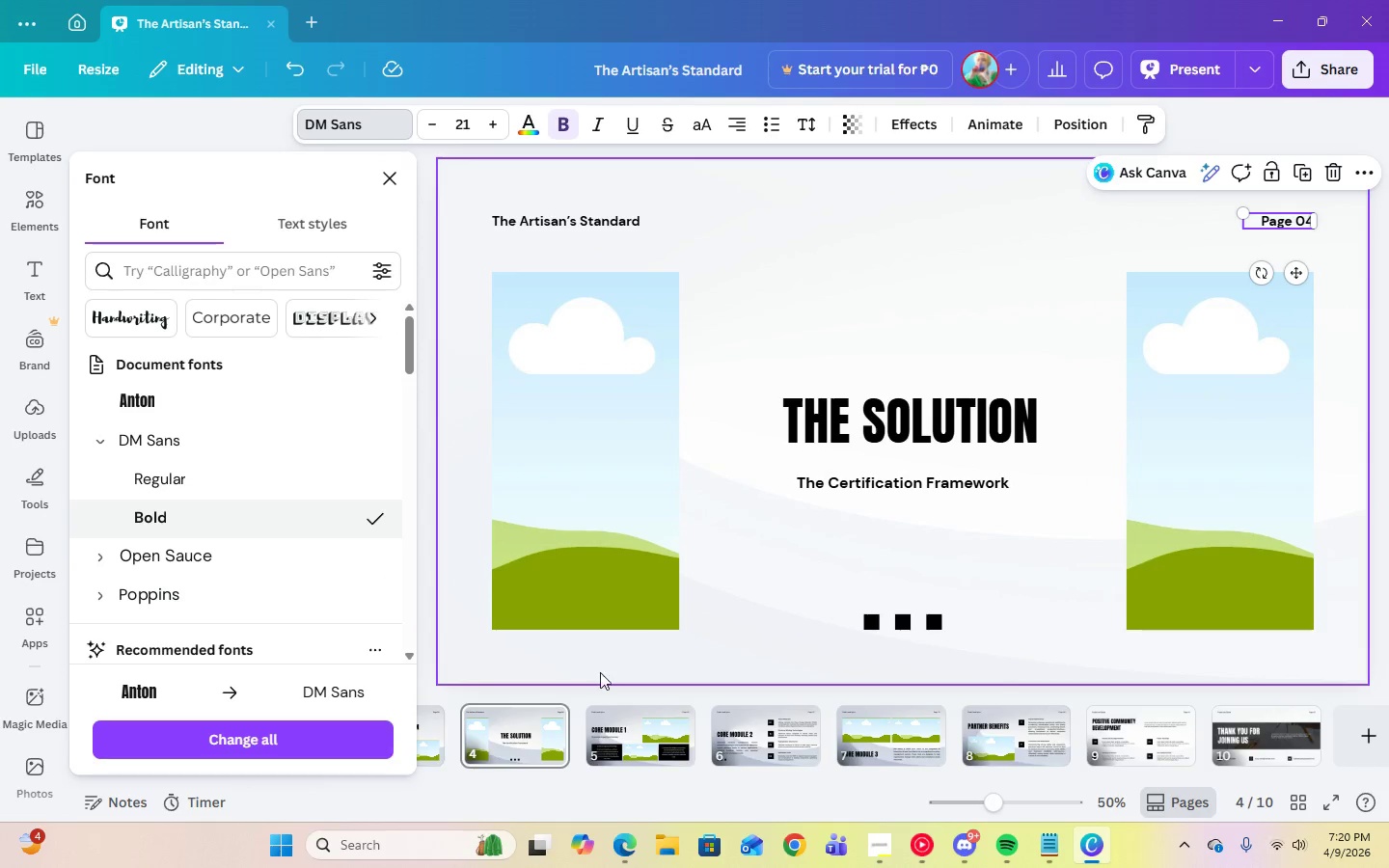 
left_click([638, 743])
 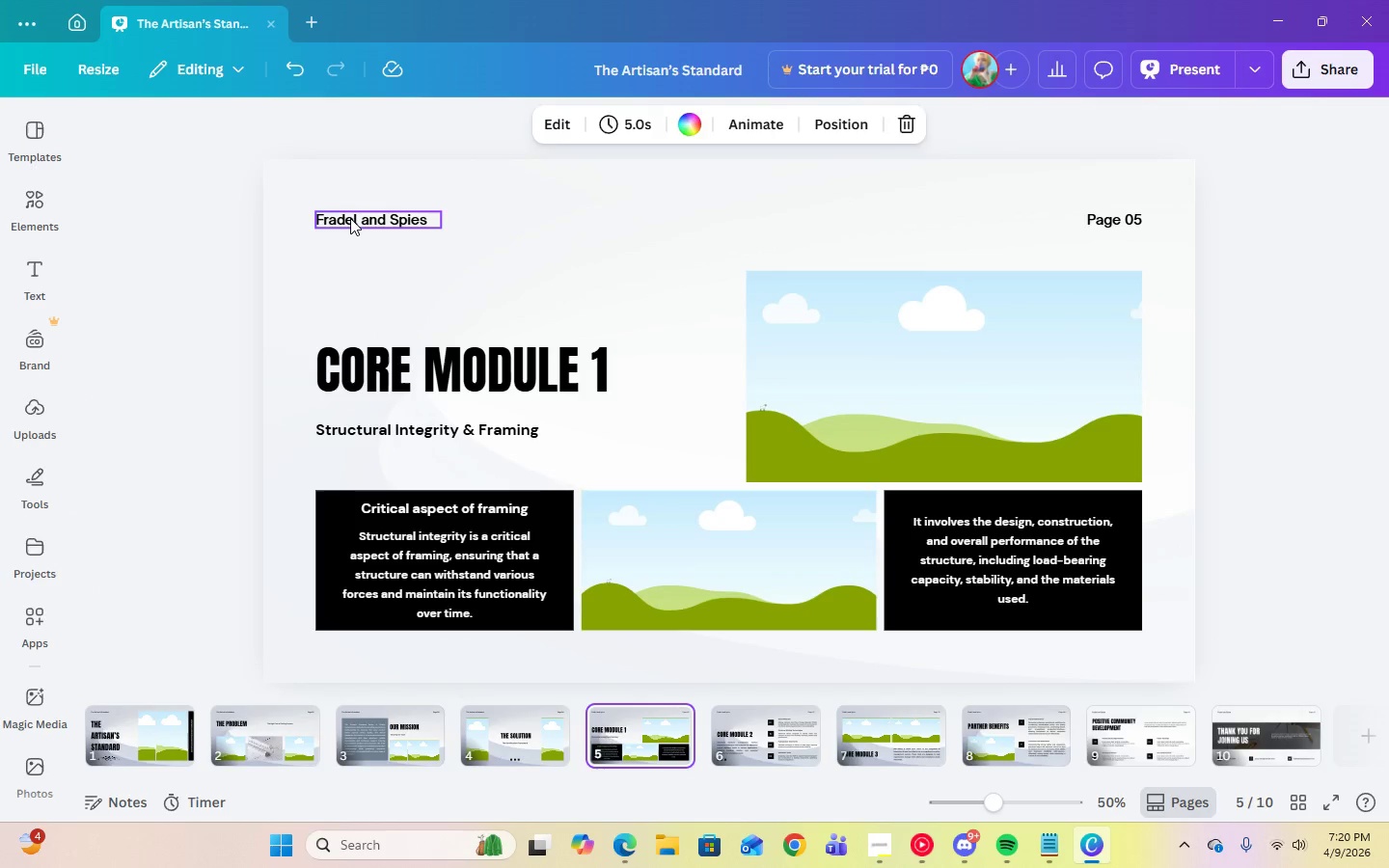 
double_click([350, 218])
 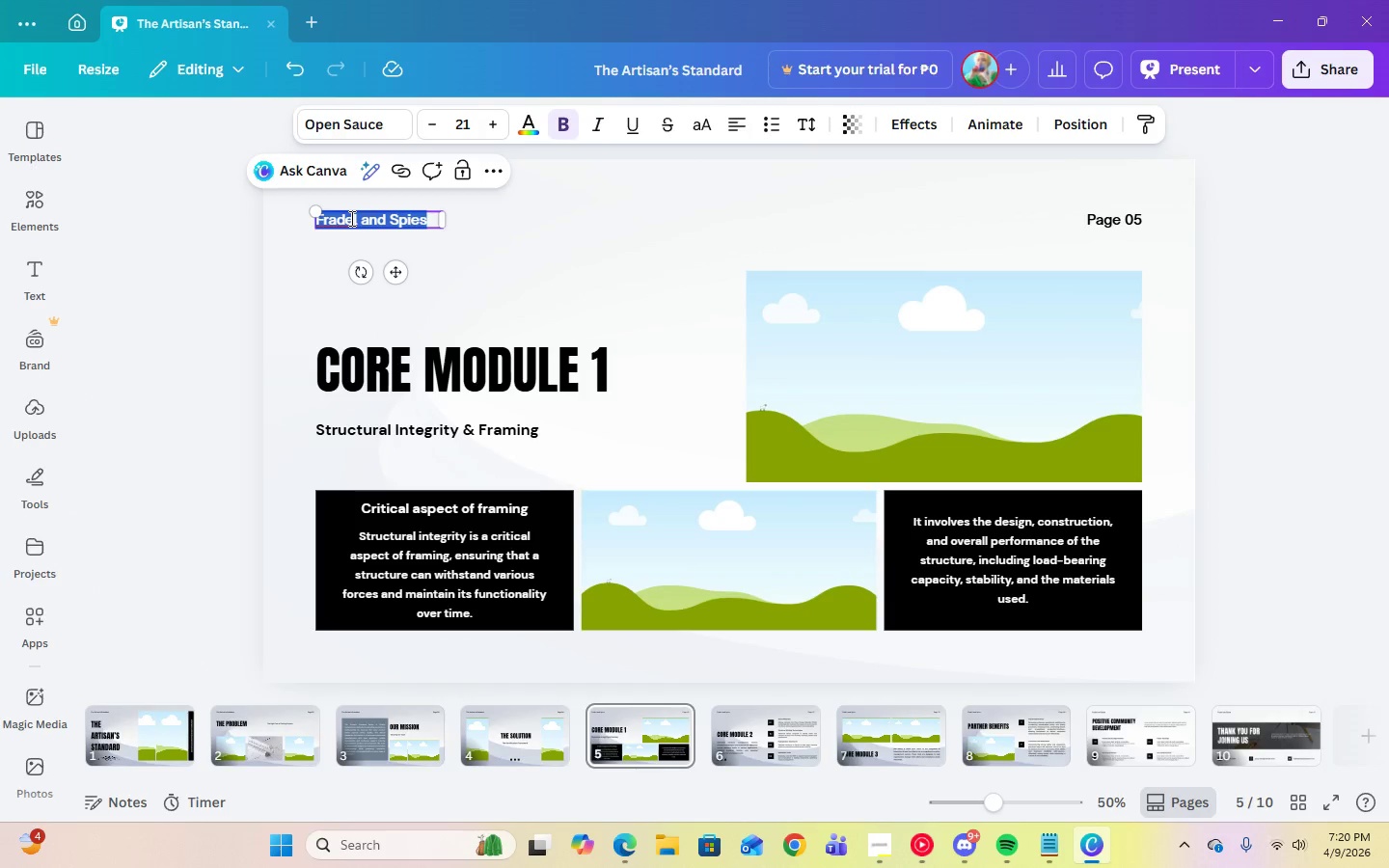 
key(Control+V)
 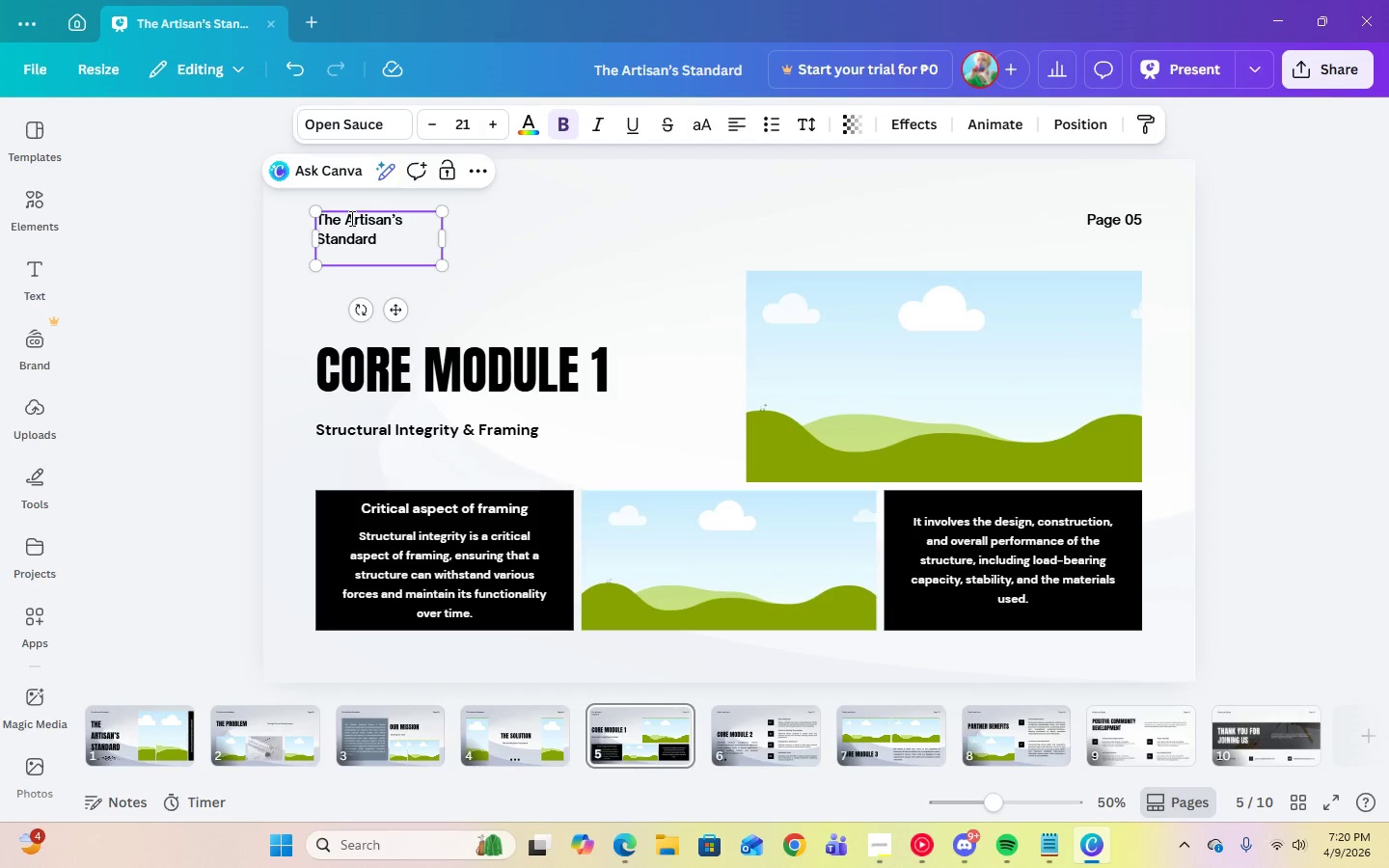 
key(Backspace)
 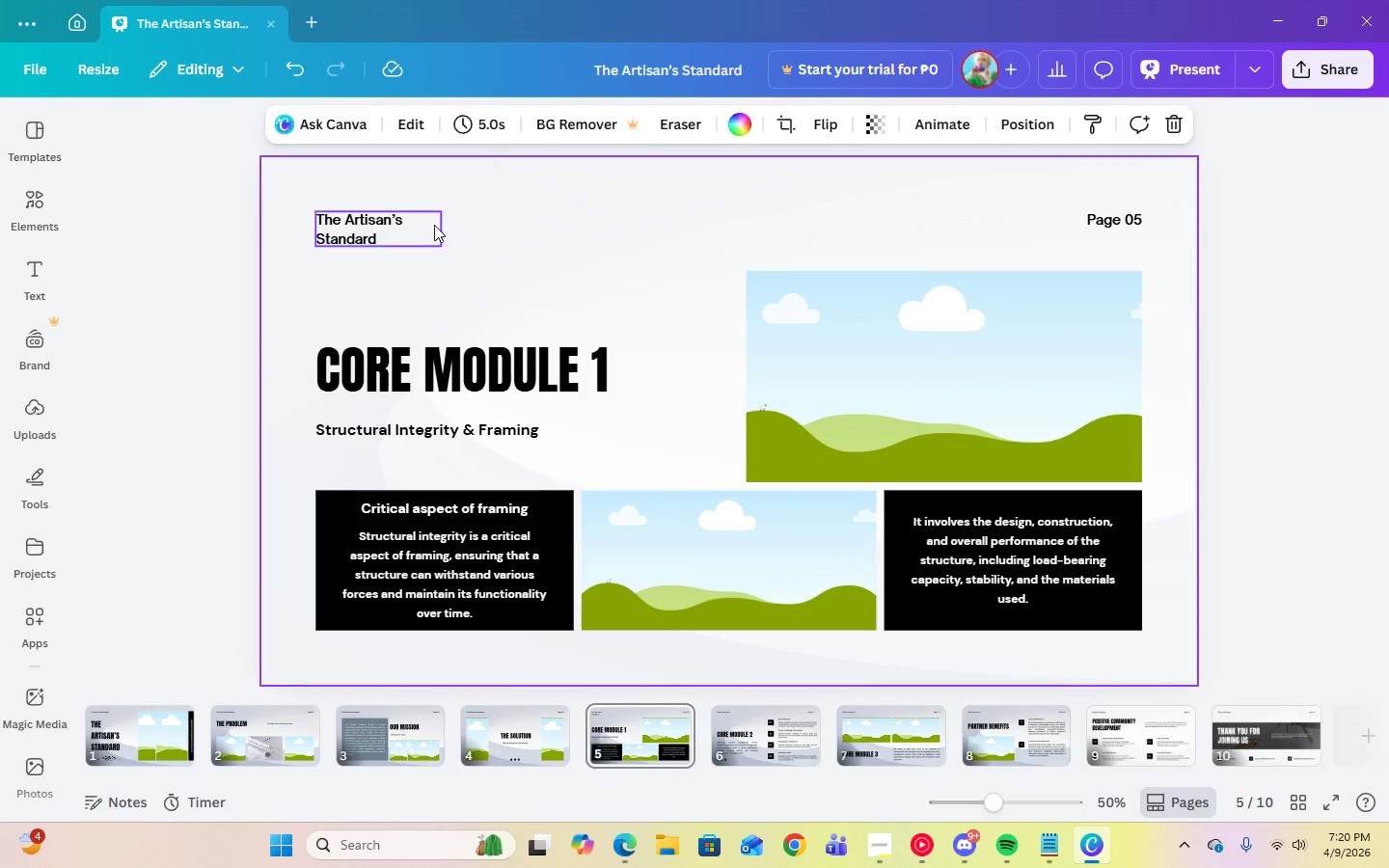 
double_click([427, 225])
 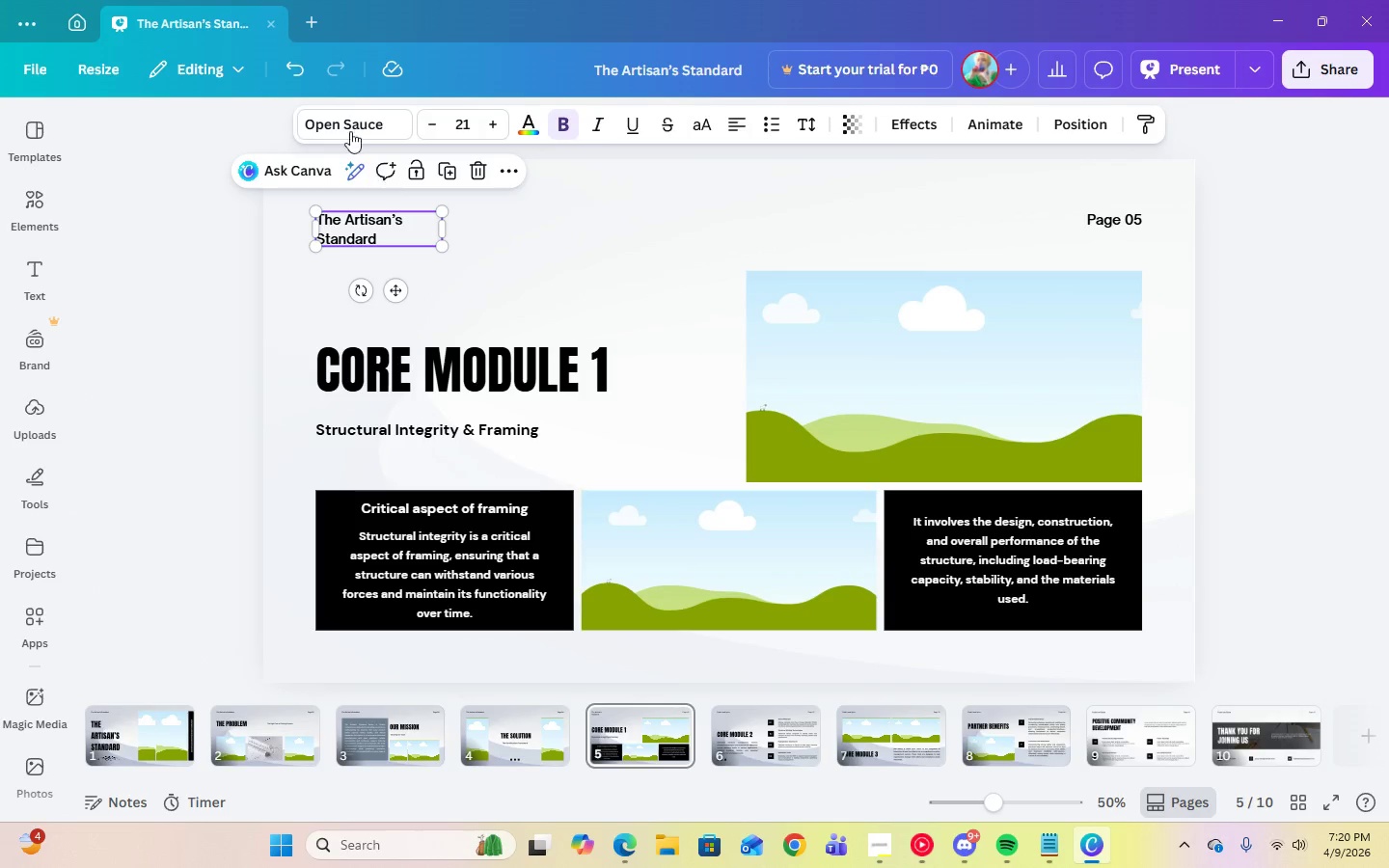 
triple_click([347, 123])
 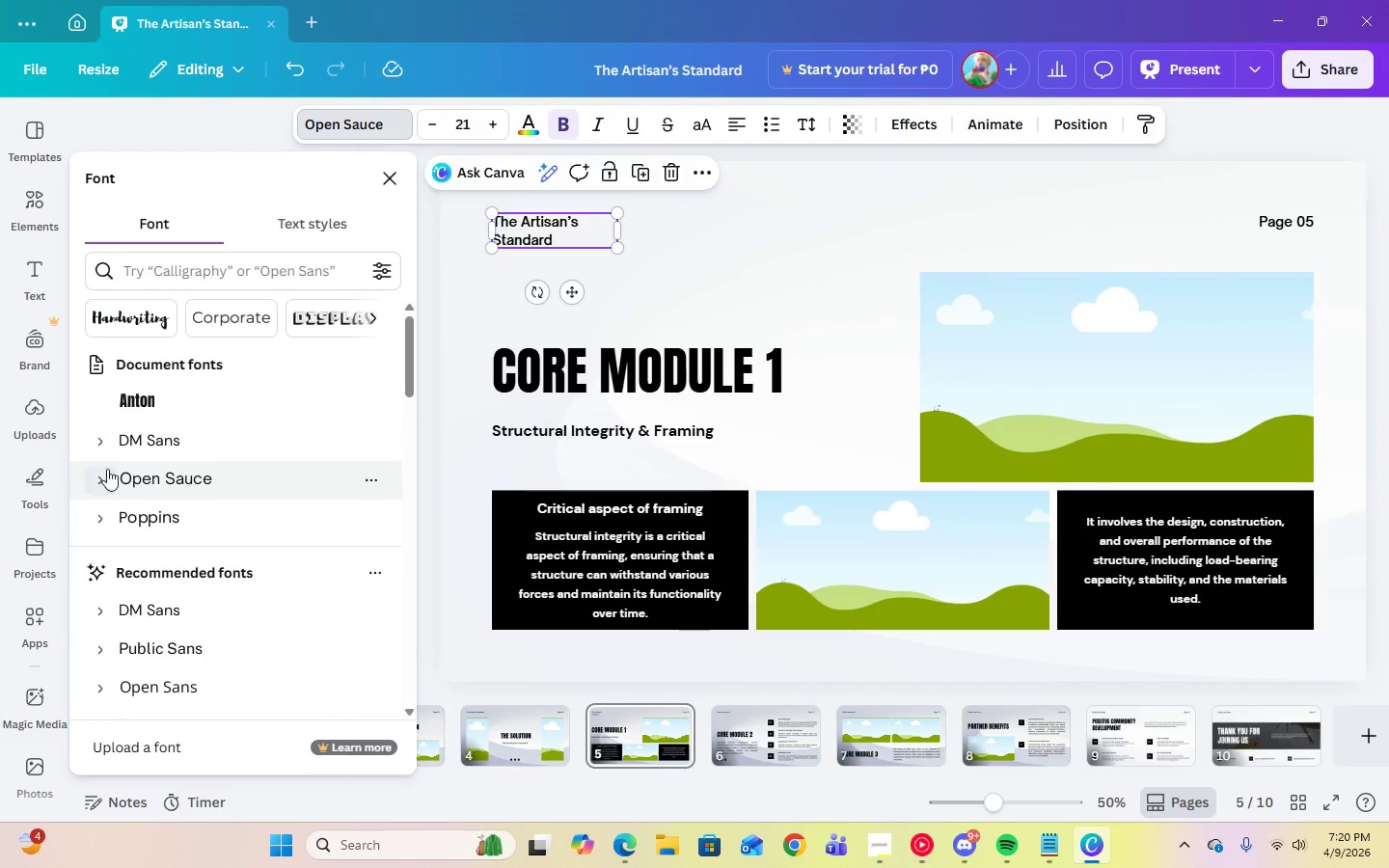 
left_click([100, 433])
 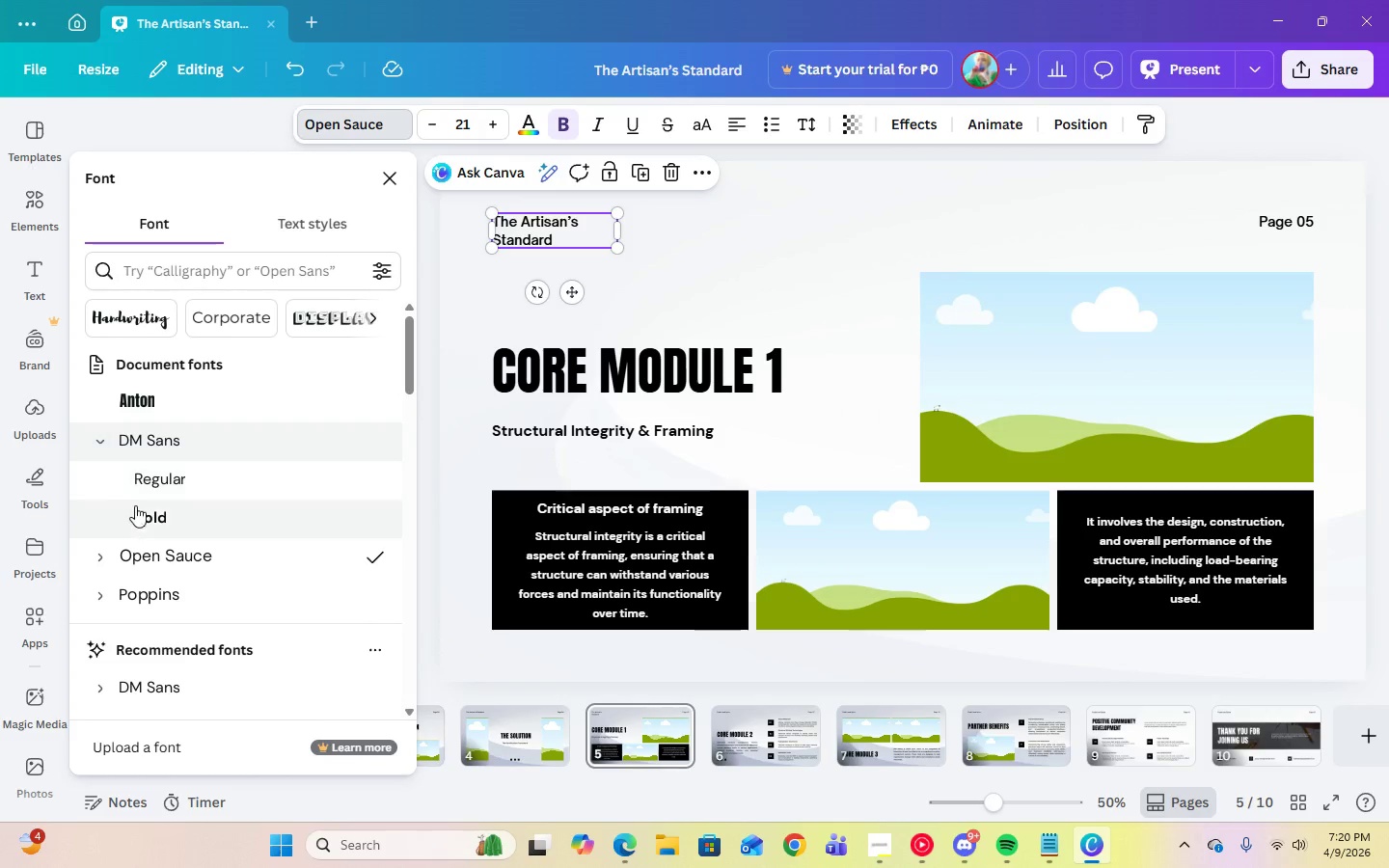 
left_click([137, 511])
 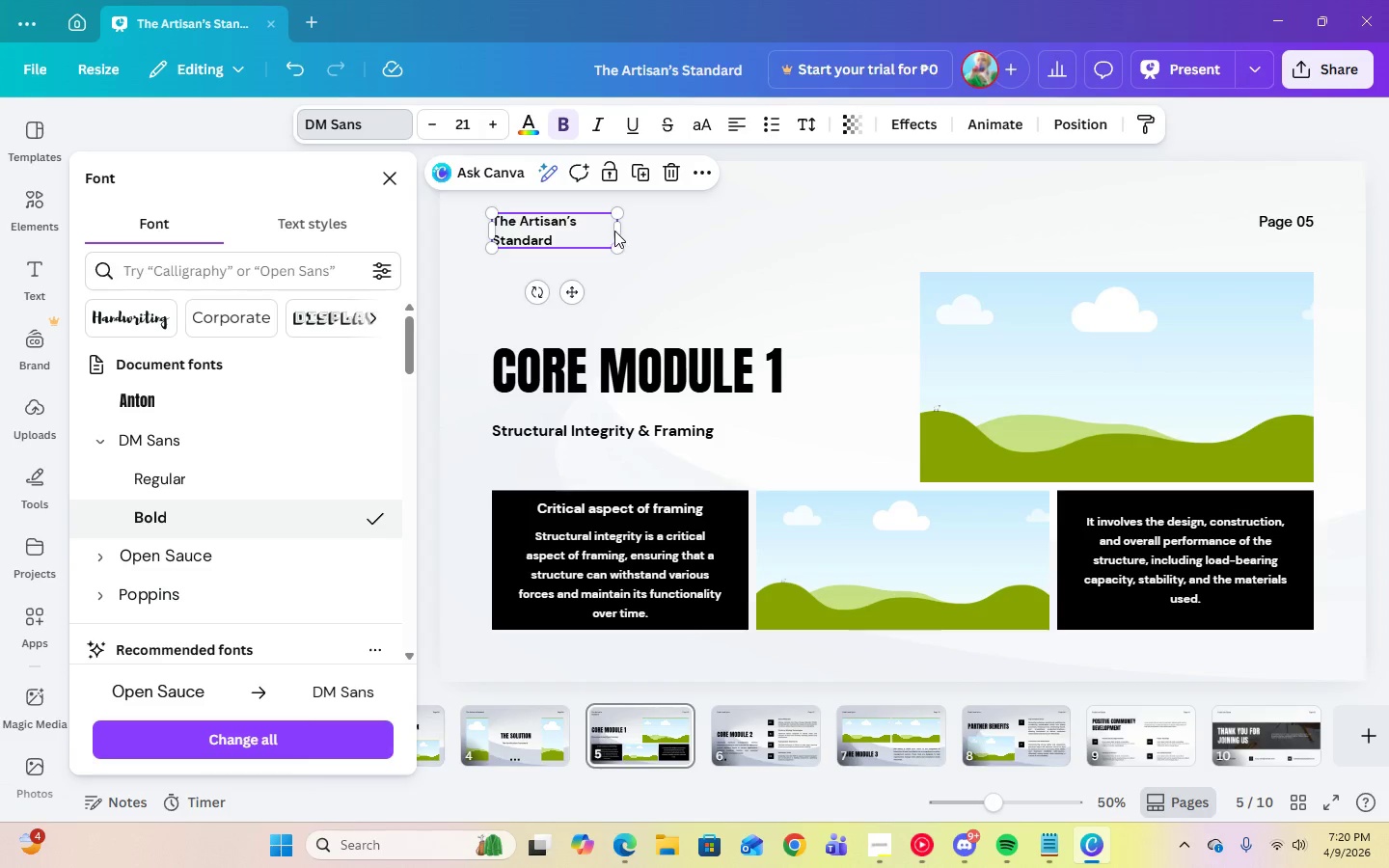 
left_click_drag(start_coordinate=[617, 231], to_coordinate=[652, 231])
 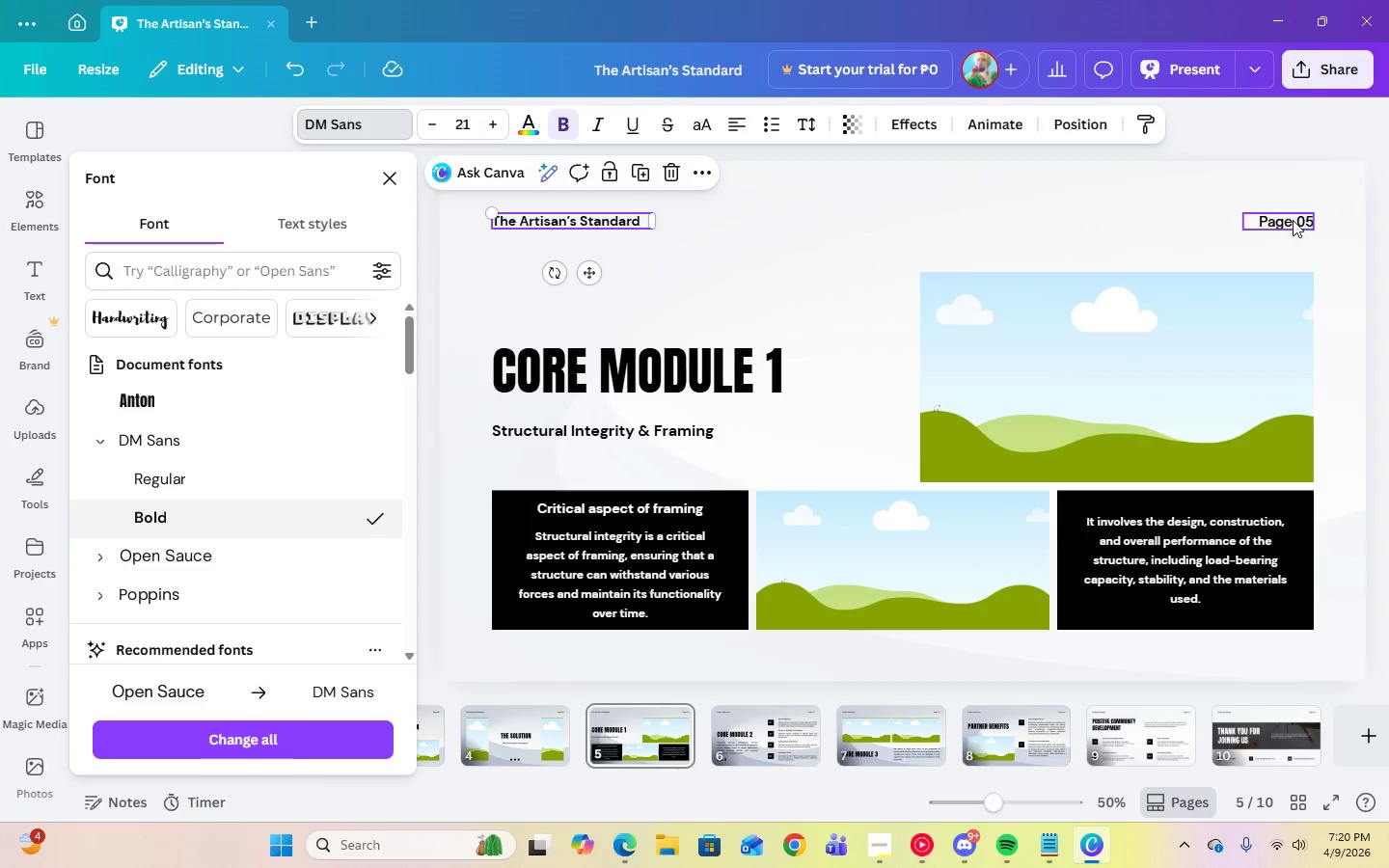 
left_click([1279, 219])
 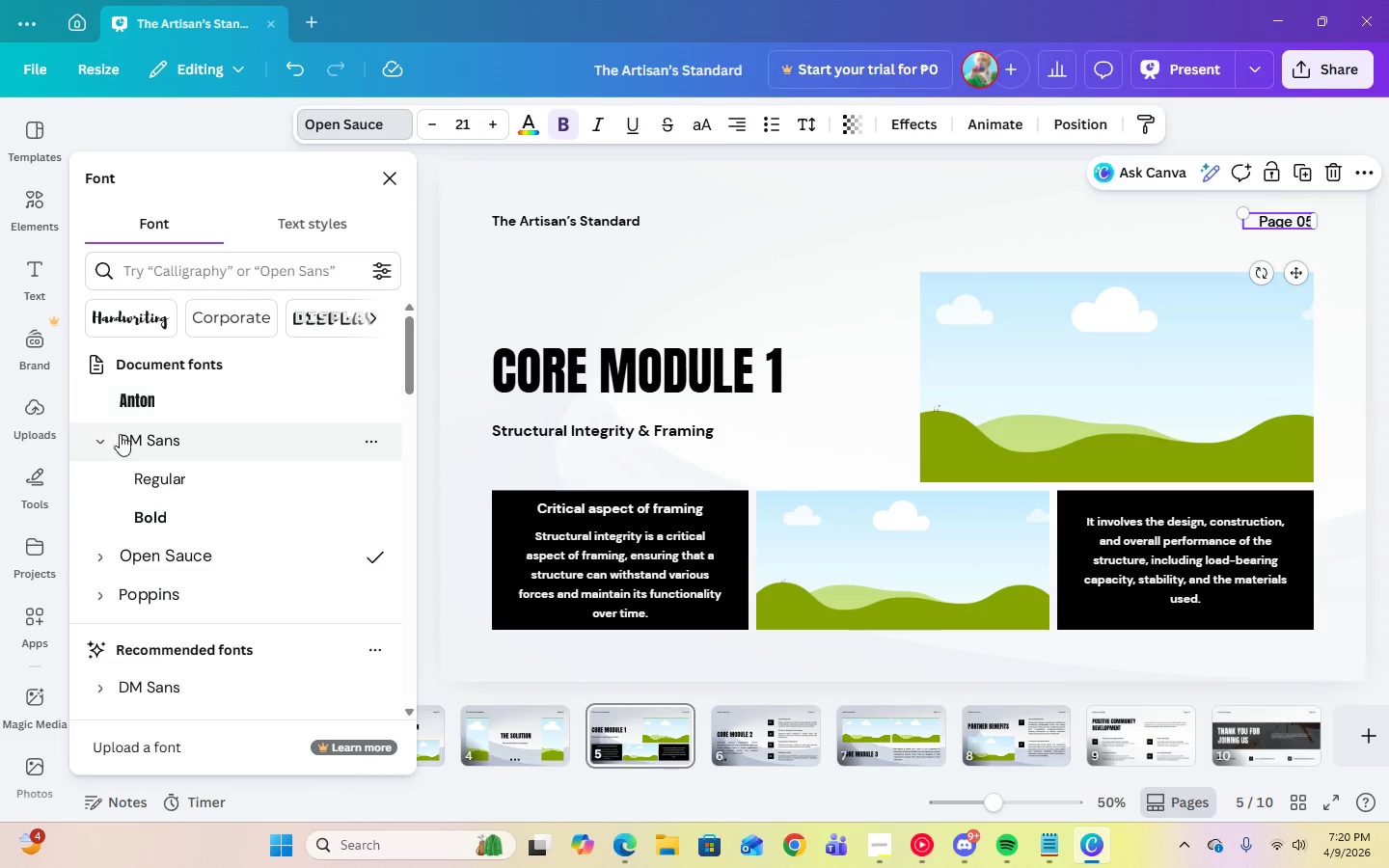 
left_click([99, 448])
 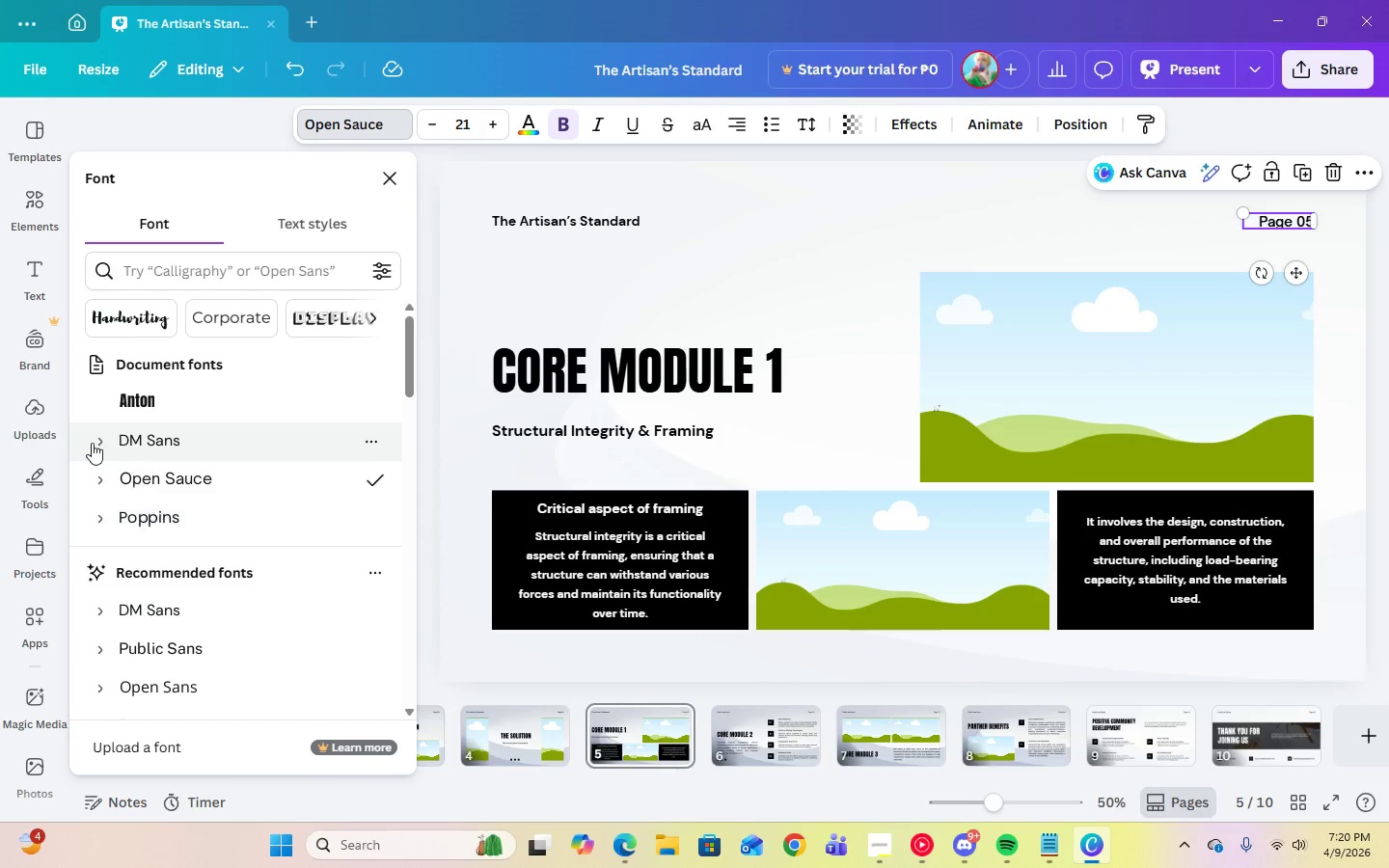 
left_click([87, 436])
 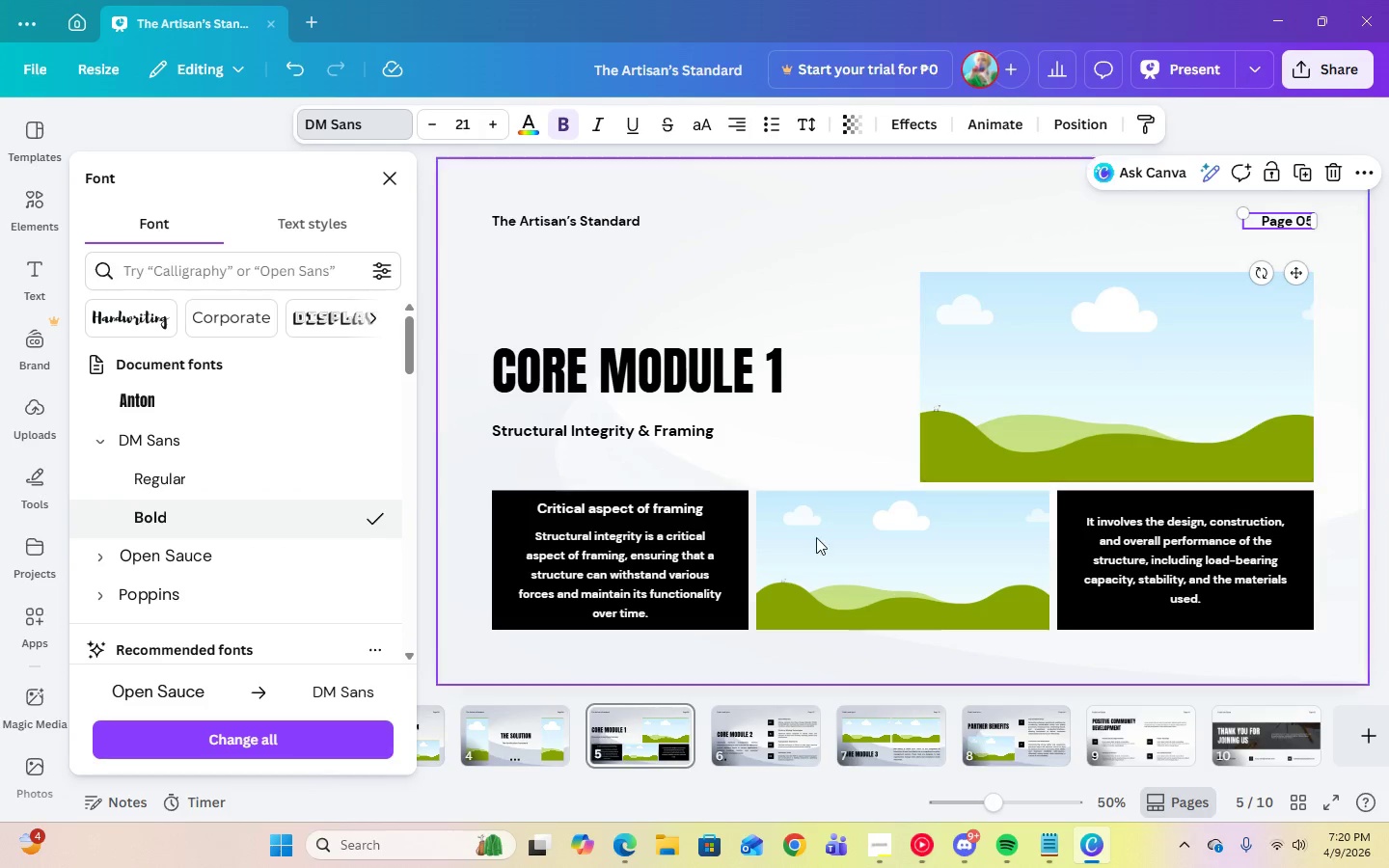 
left_click([753, 745])
 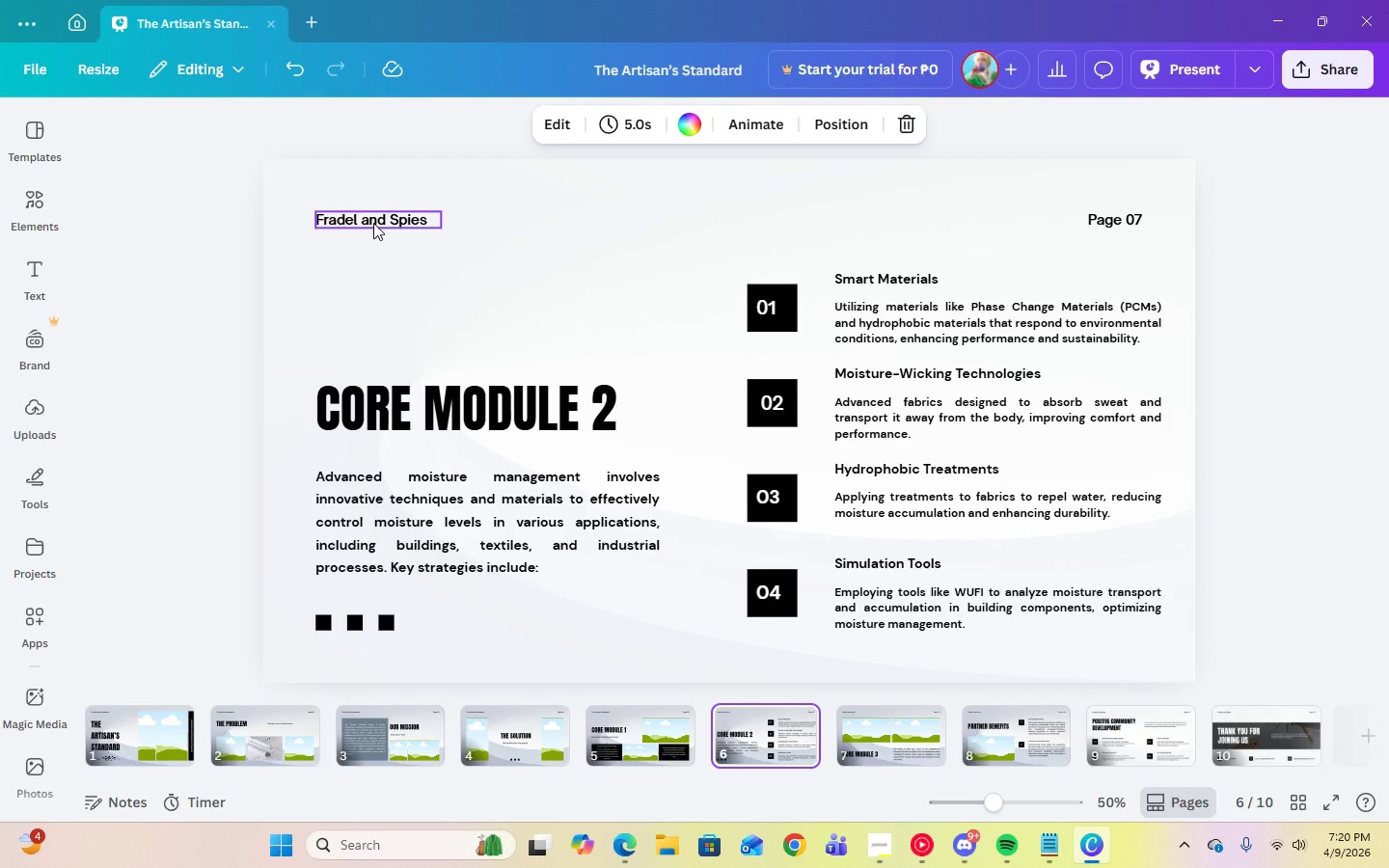 
double_click([373, 223])
 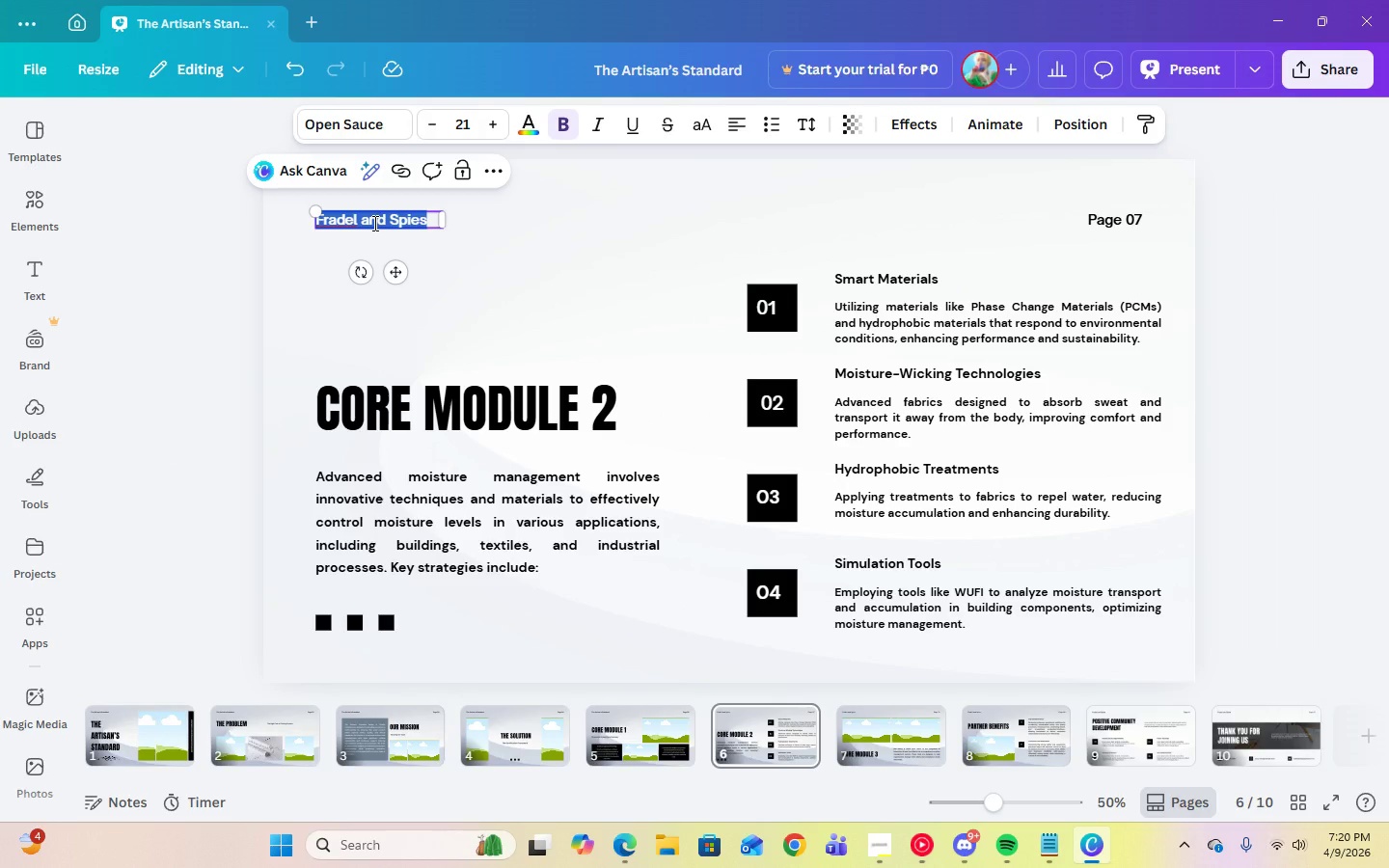 
key(Control+V)
 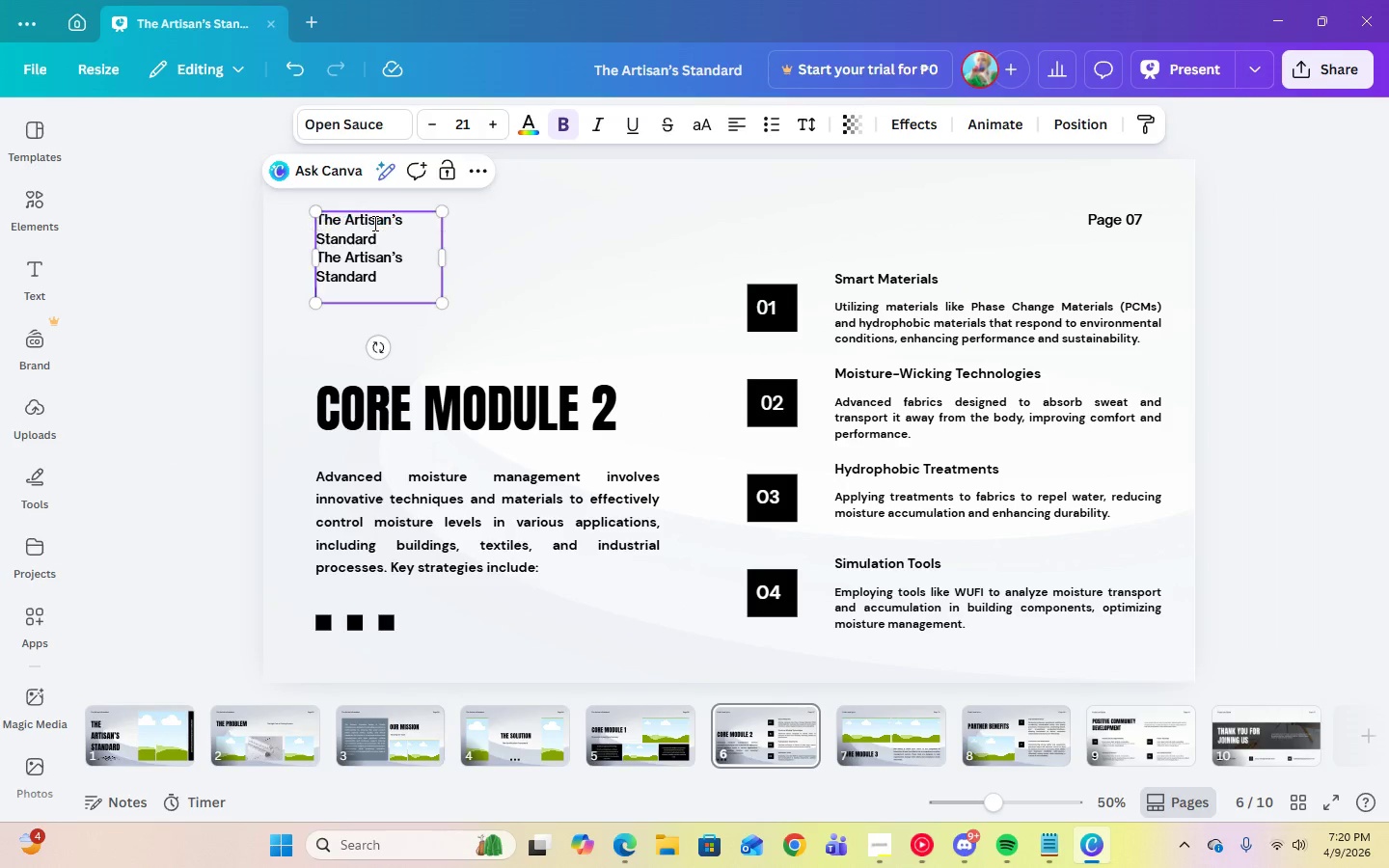 
key(Control+V)
 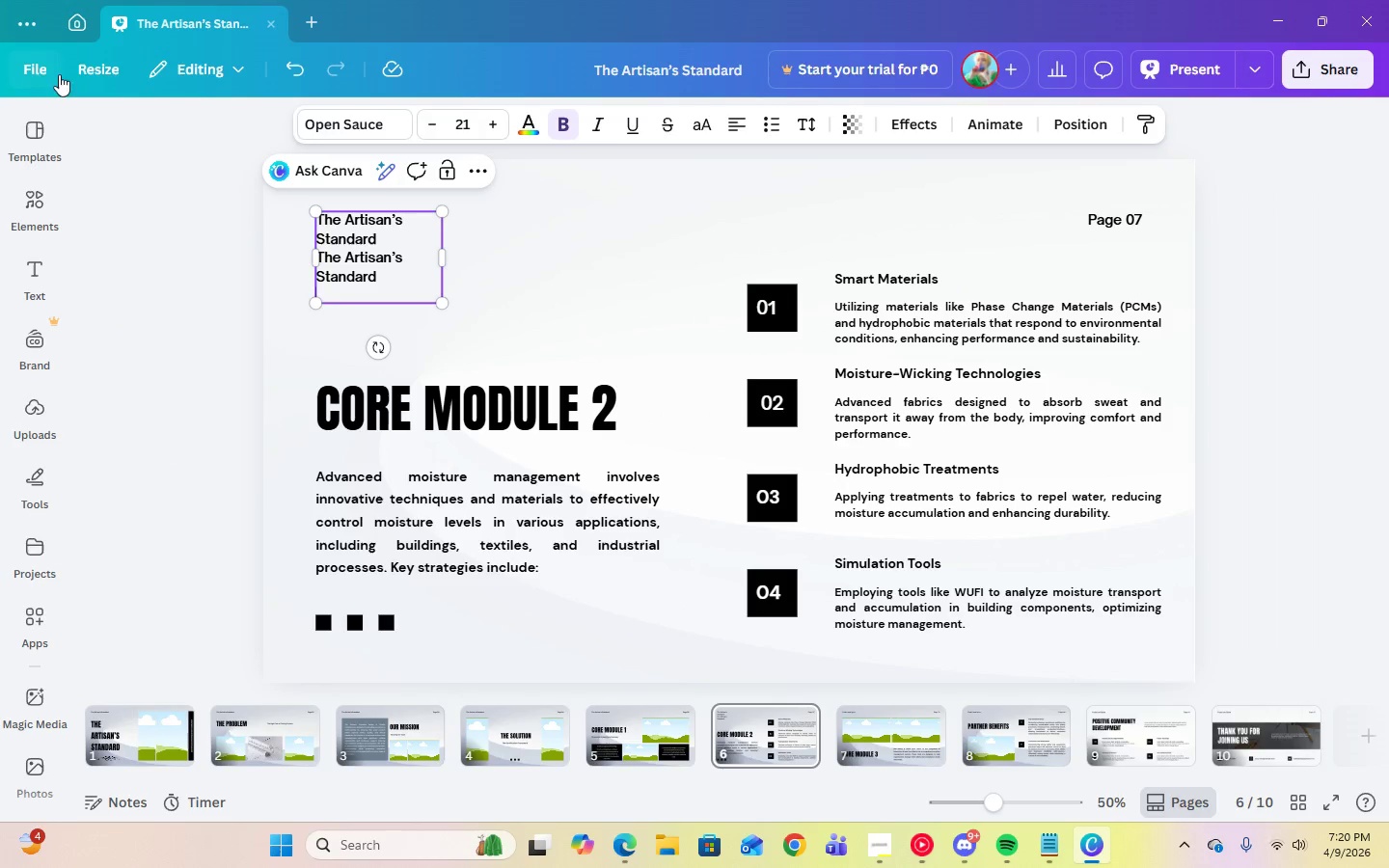 
left_click([303, 65])
 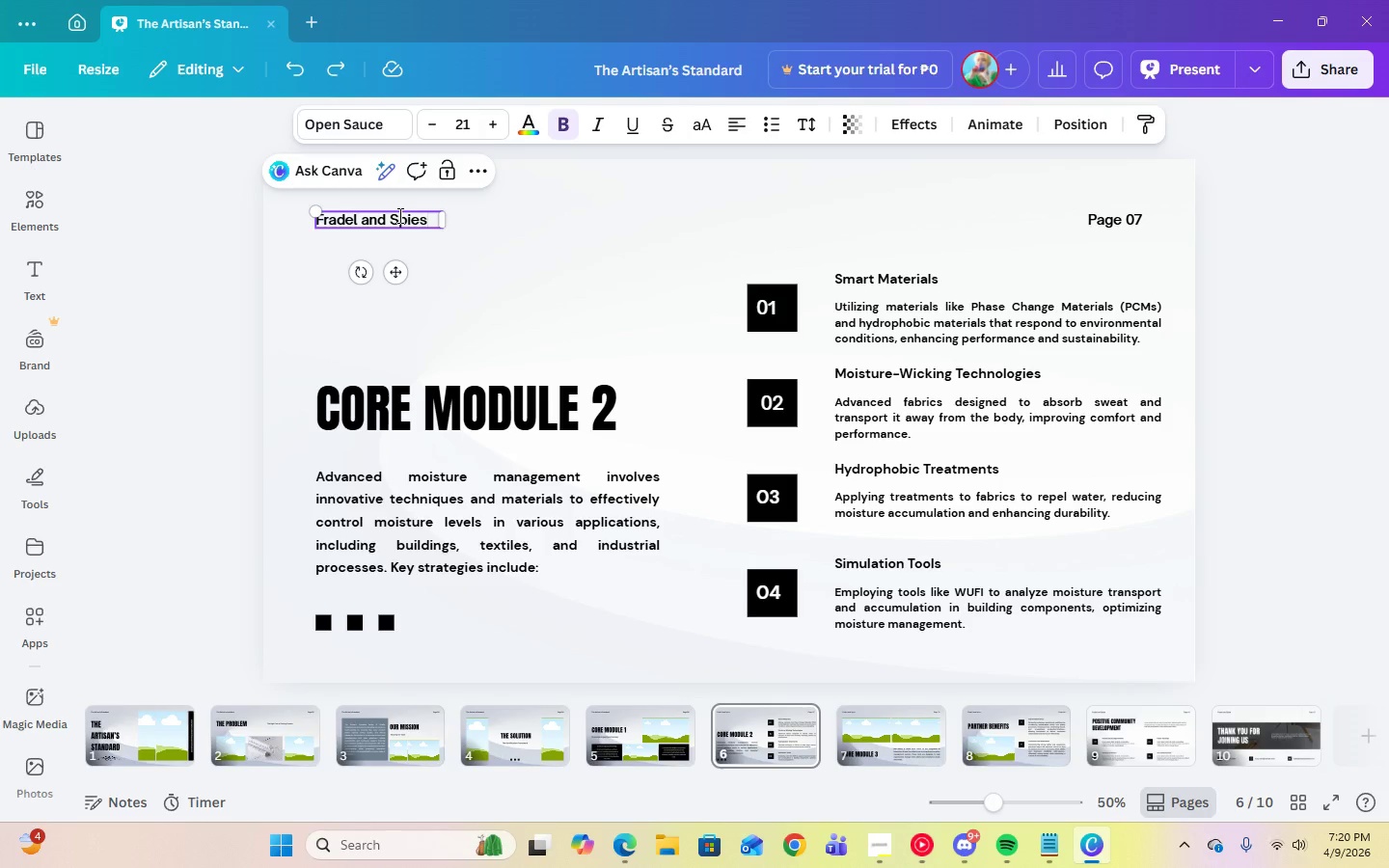 
key(Control+A)
 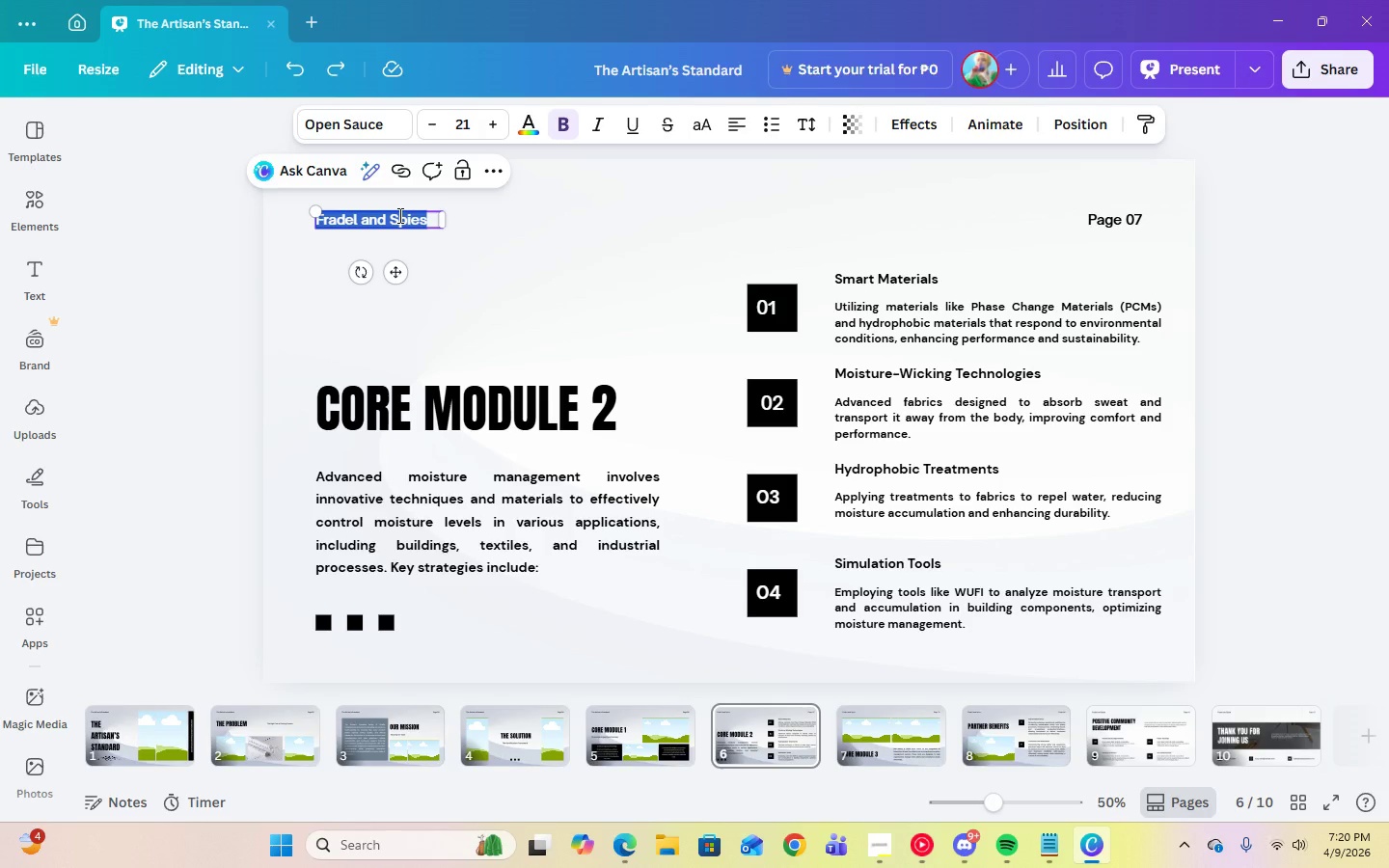 
key(Control+V)
 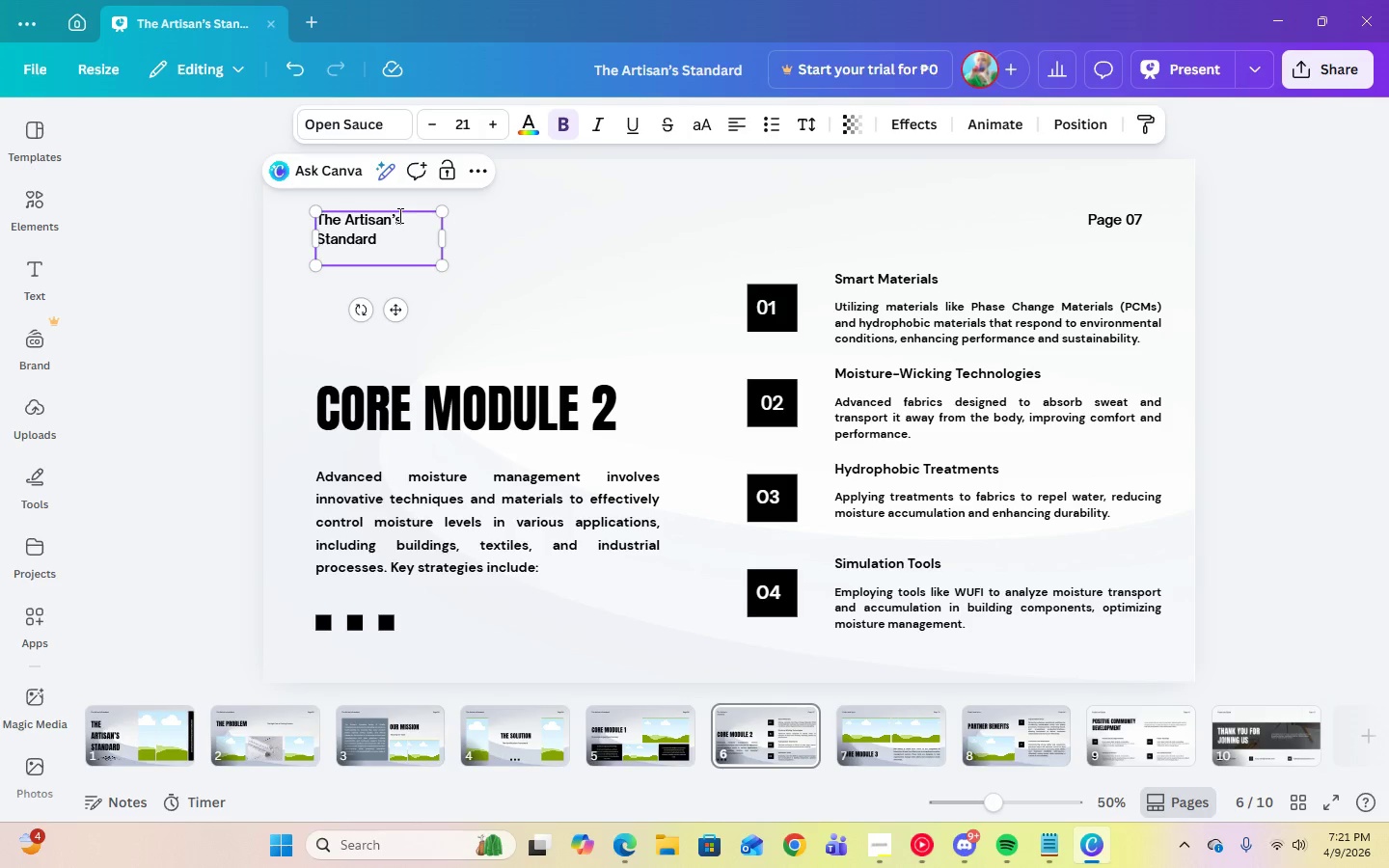 
key(Backspace)
 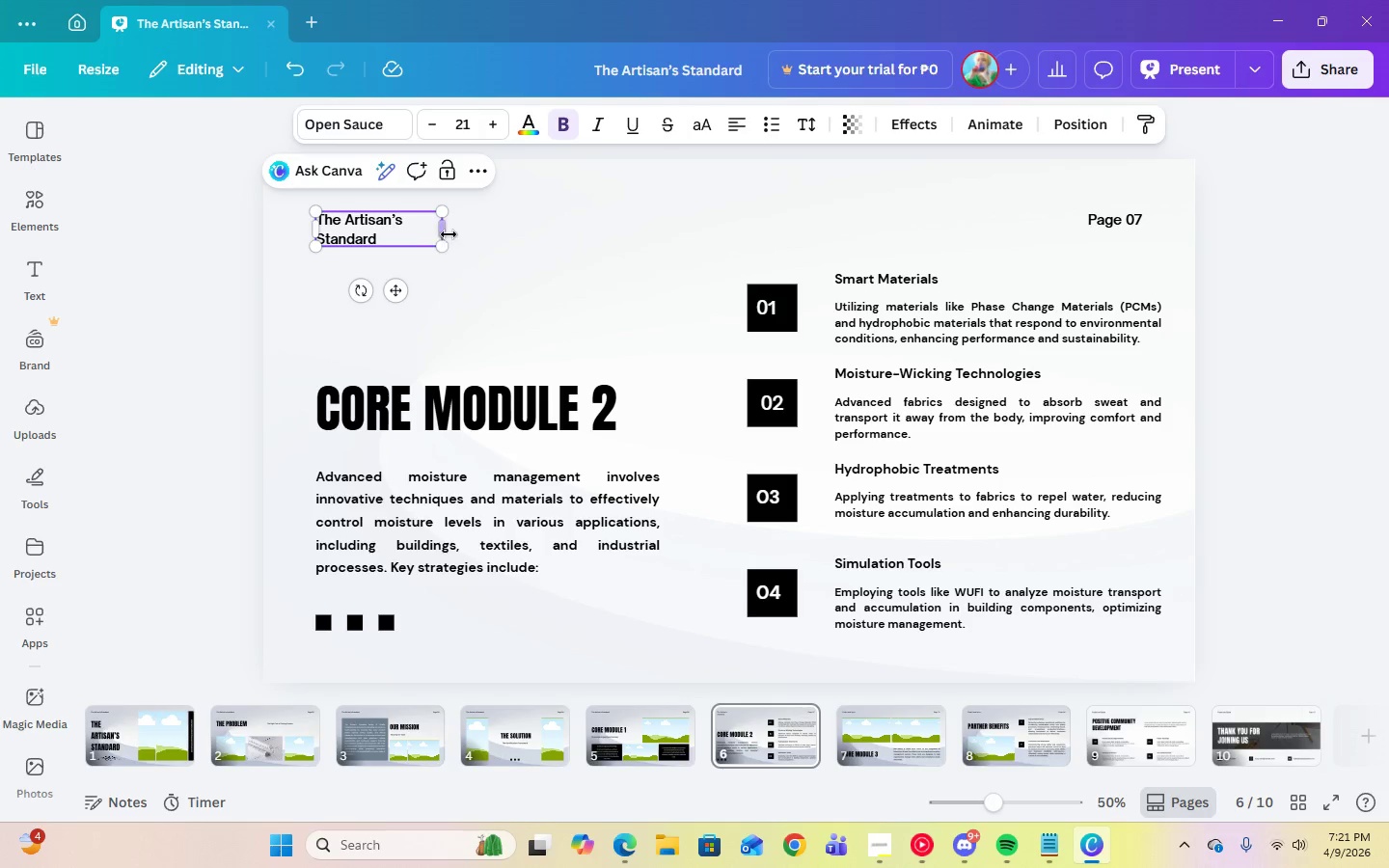 
left_click_drag(start_coordinate=[450, 233], to_coordinate=[507, 231])
 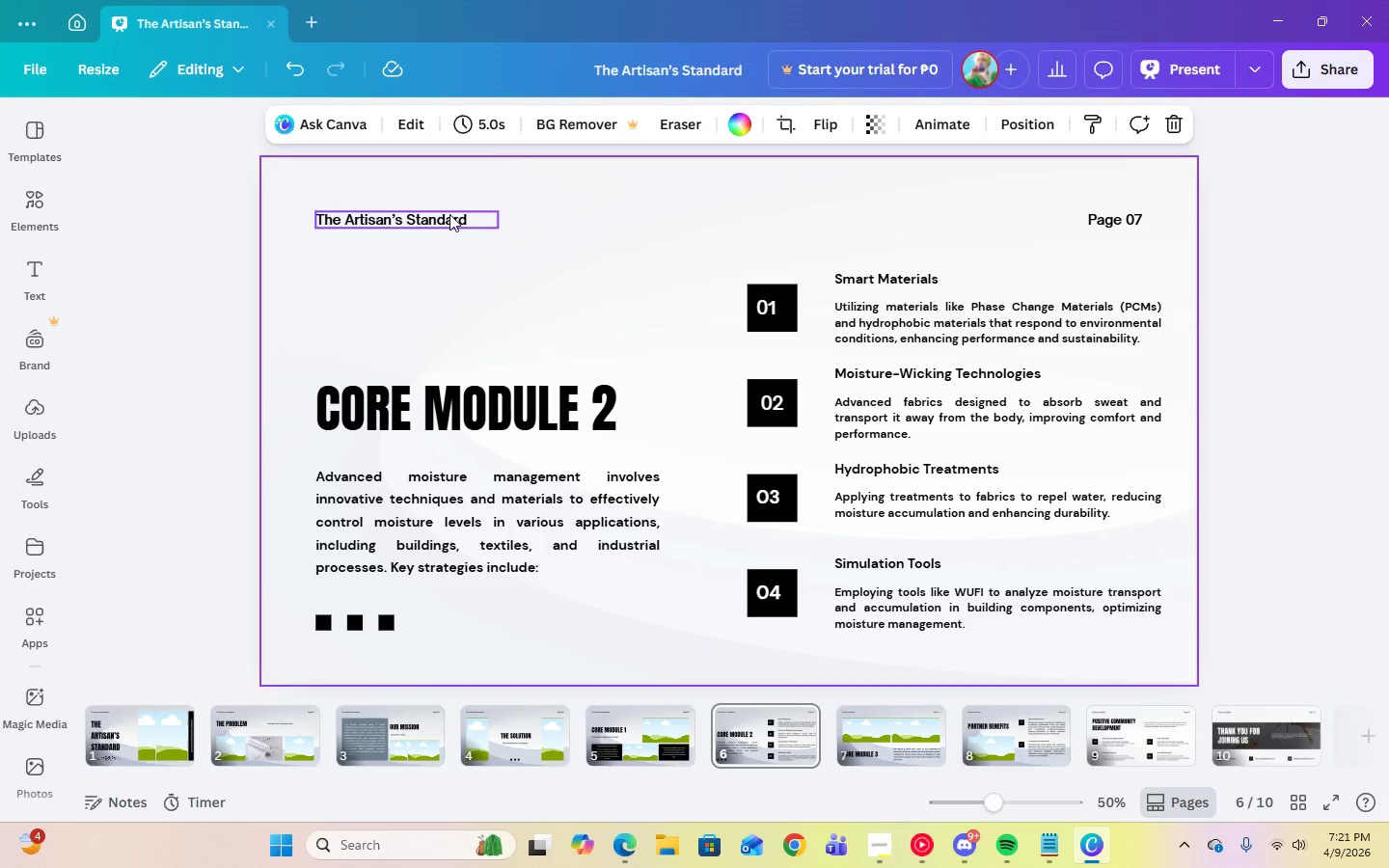 
double_click([445, 214])
 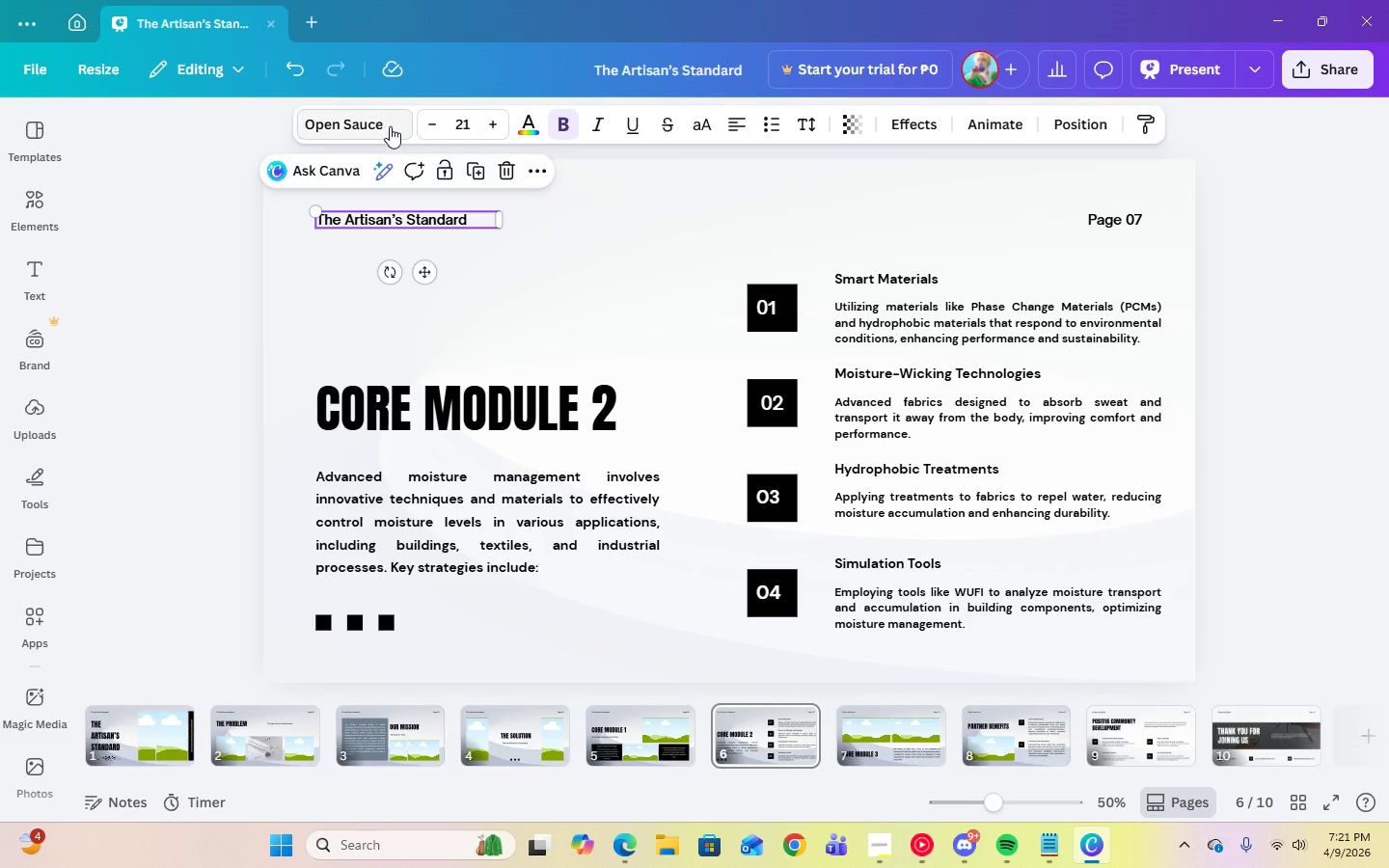 
left_click([387, 126])
 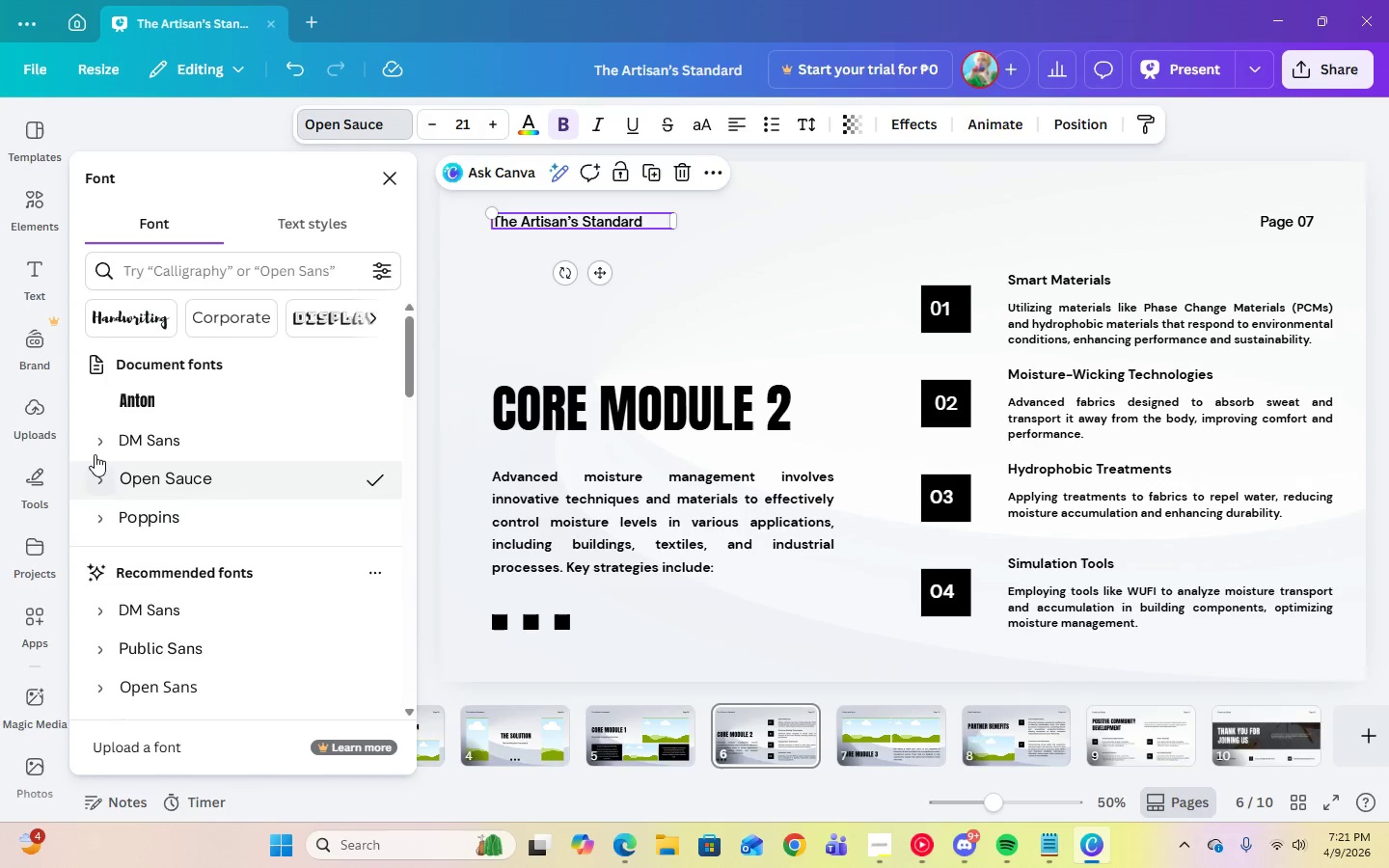 
left_click([96, 441])
 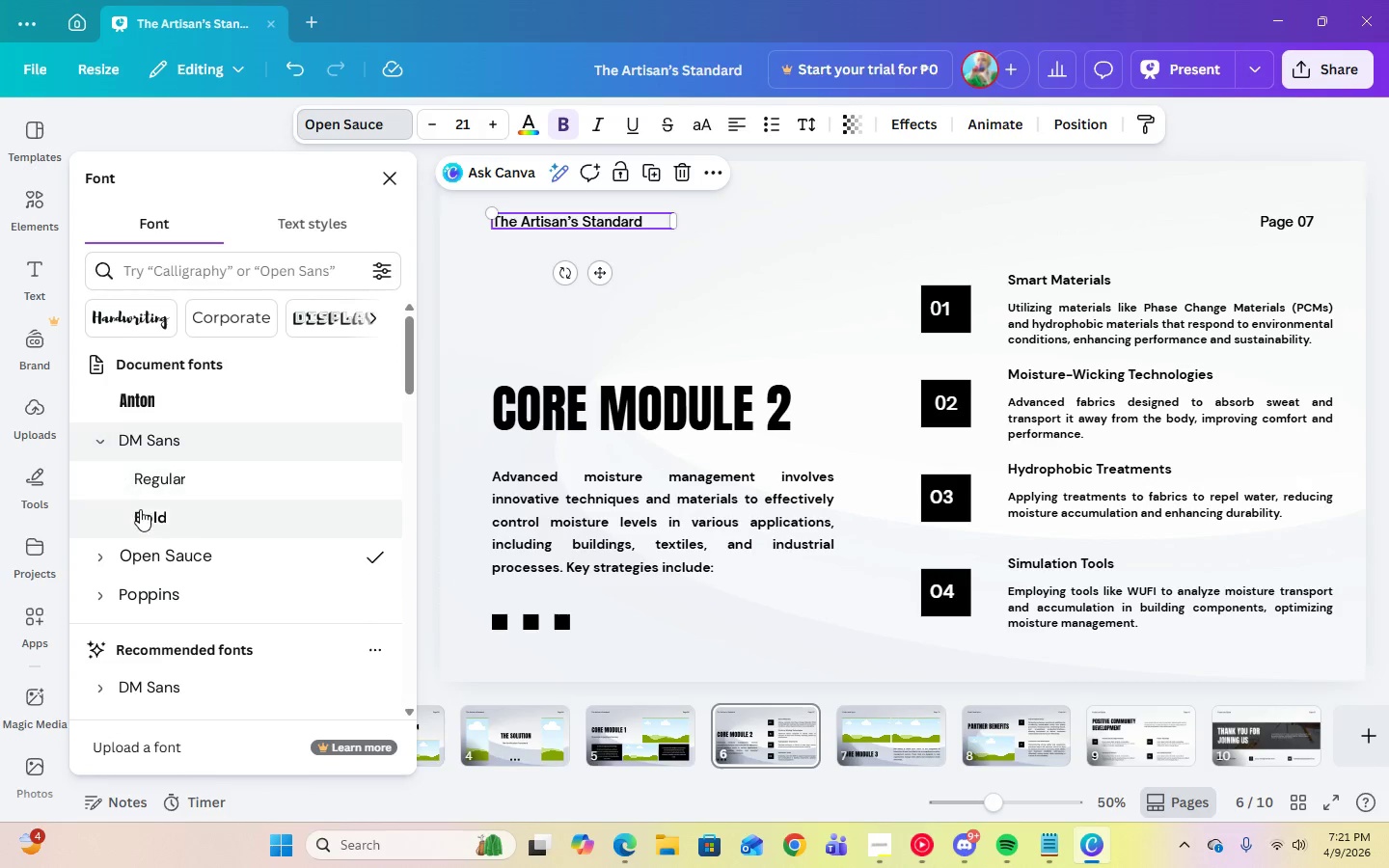 
left_click([140, 511])
 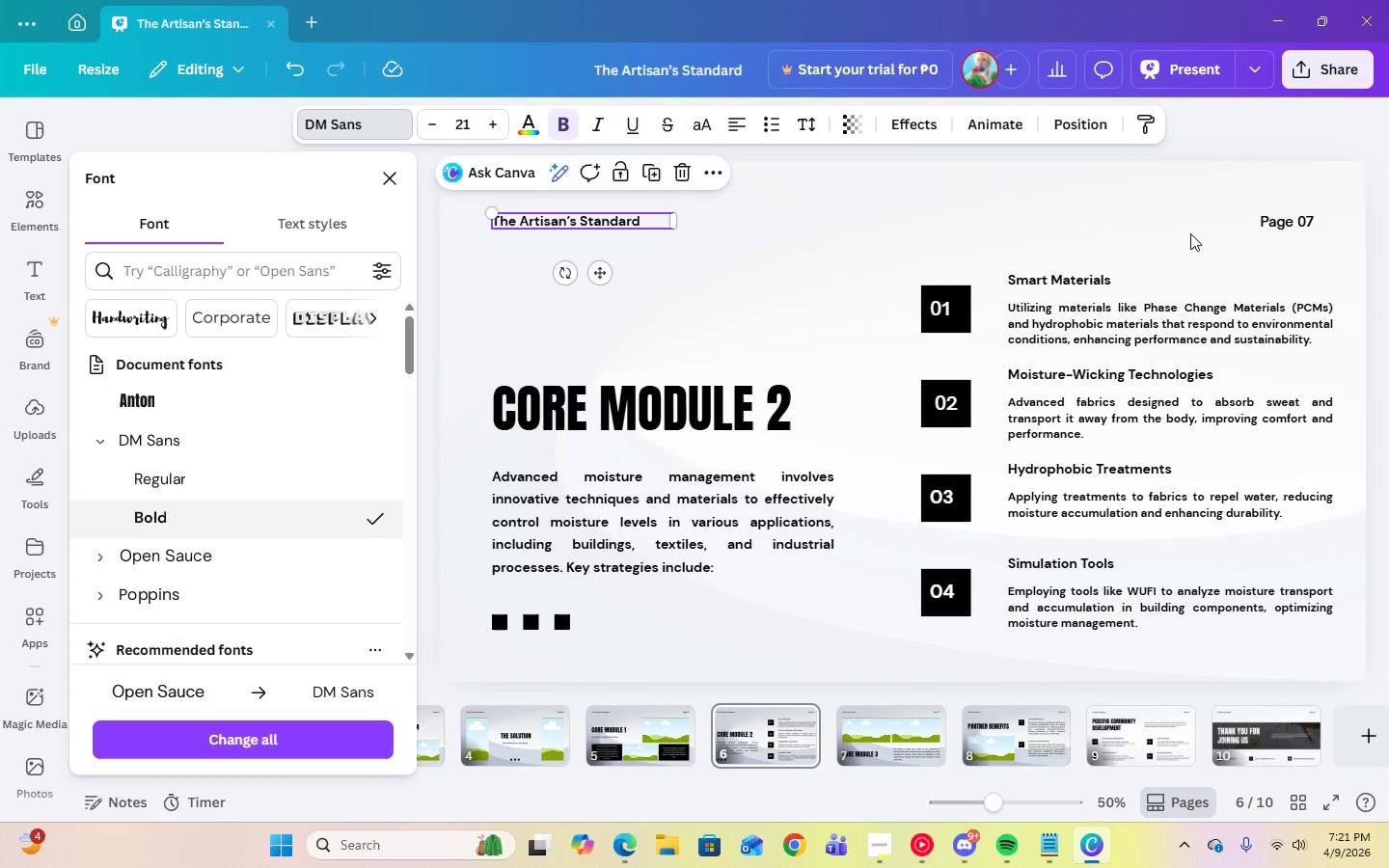 
left_click([1285, 229])
 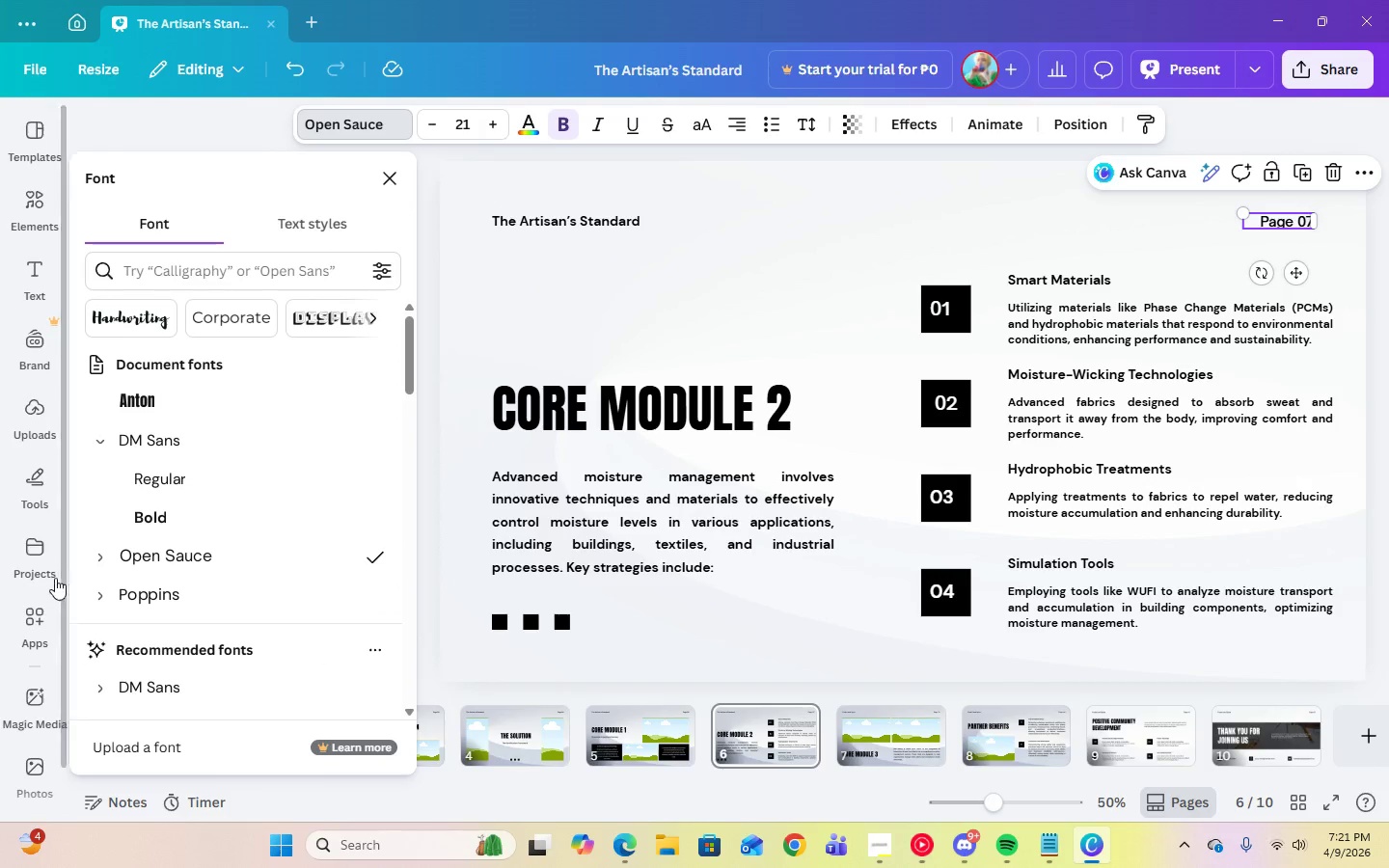 
left_click([146, 508])
 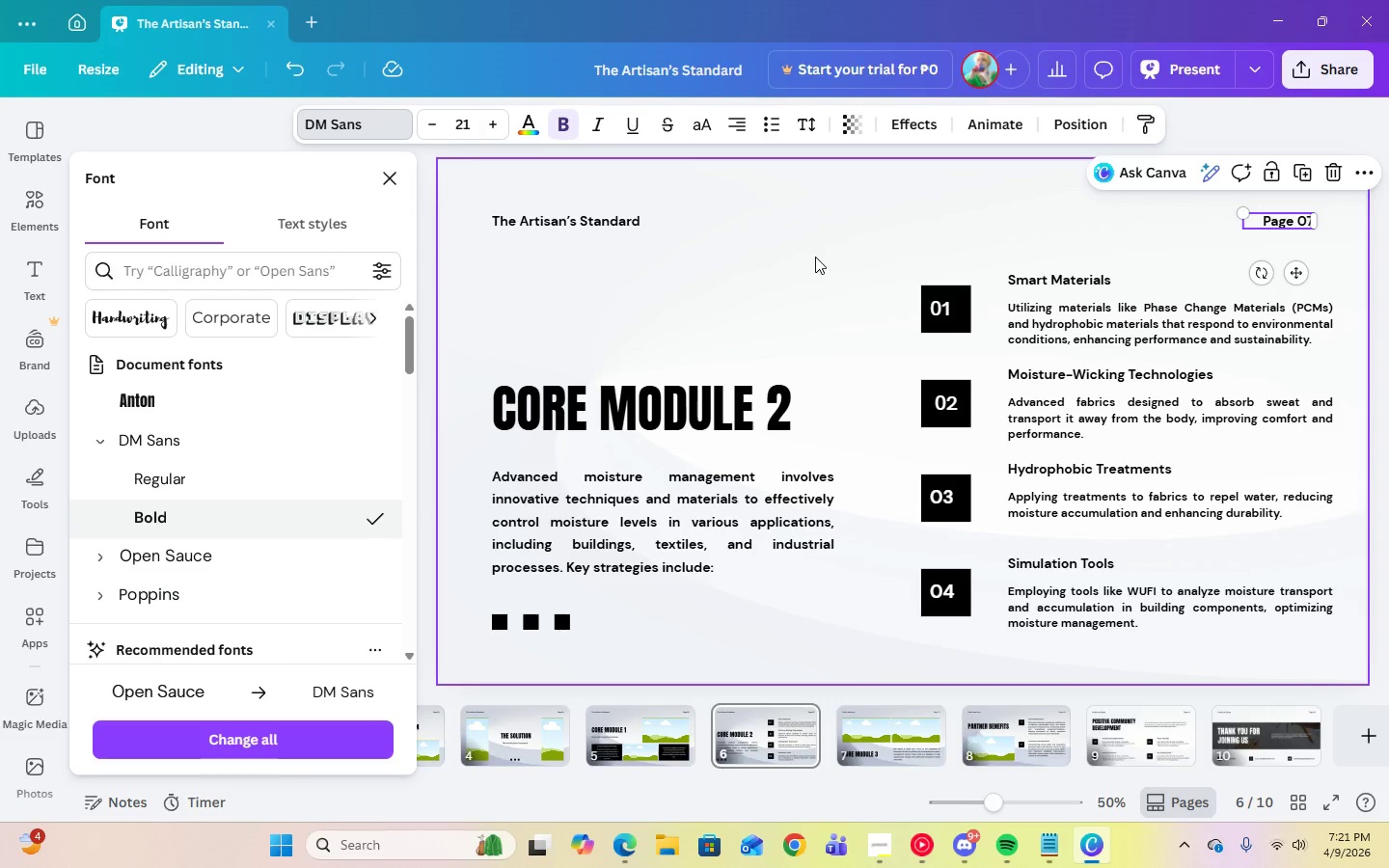 
left_click([652, 510])
 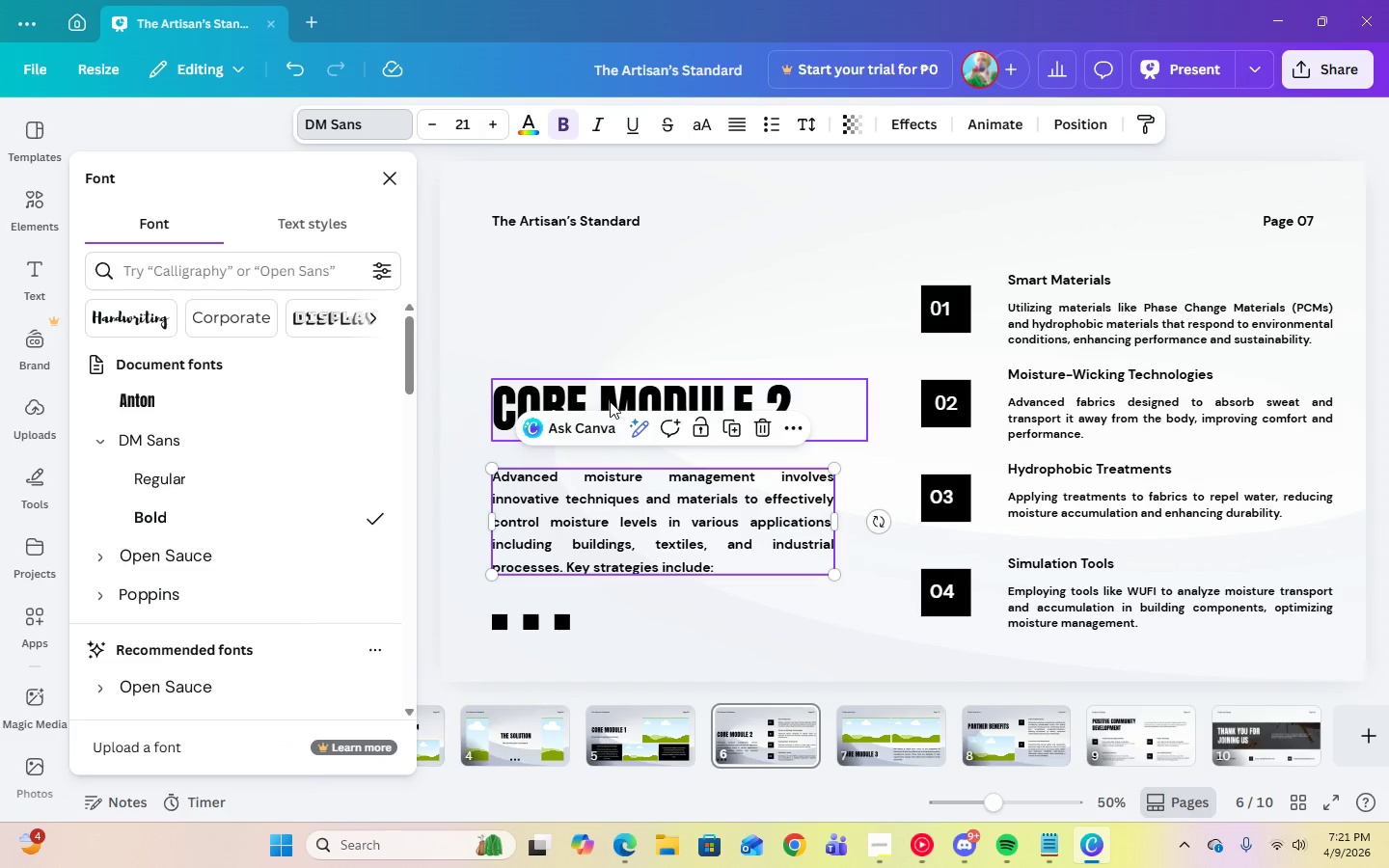 
left_click([610, 400])
 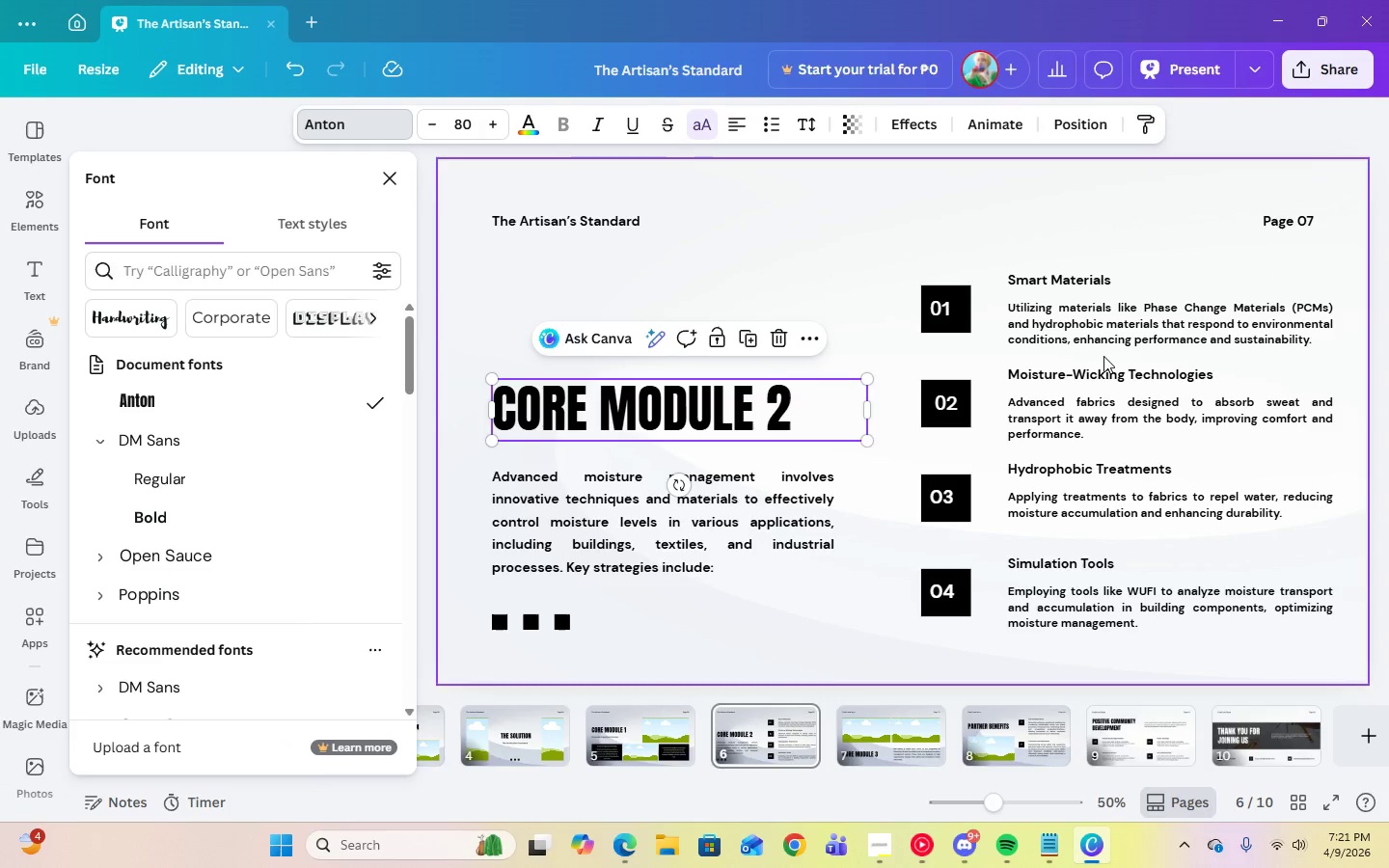 
left_click([1083, 307])
 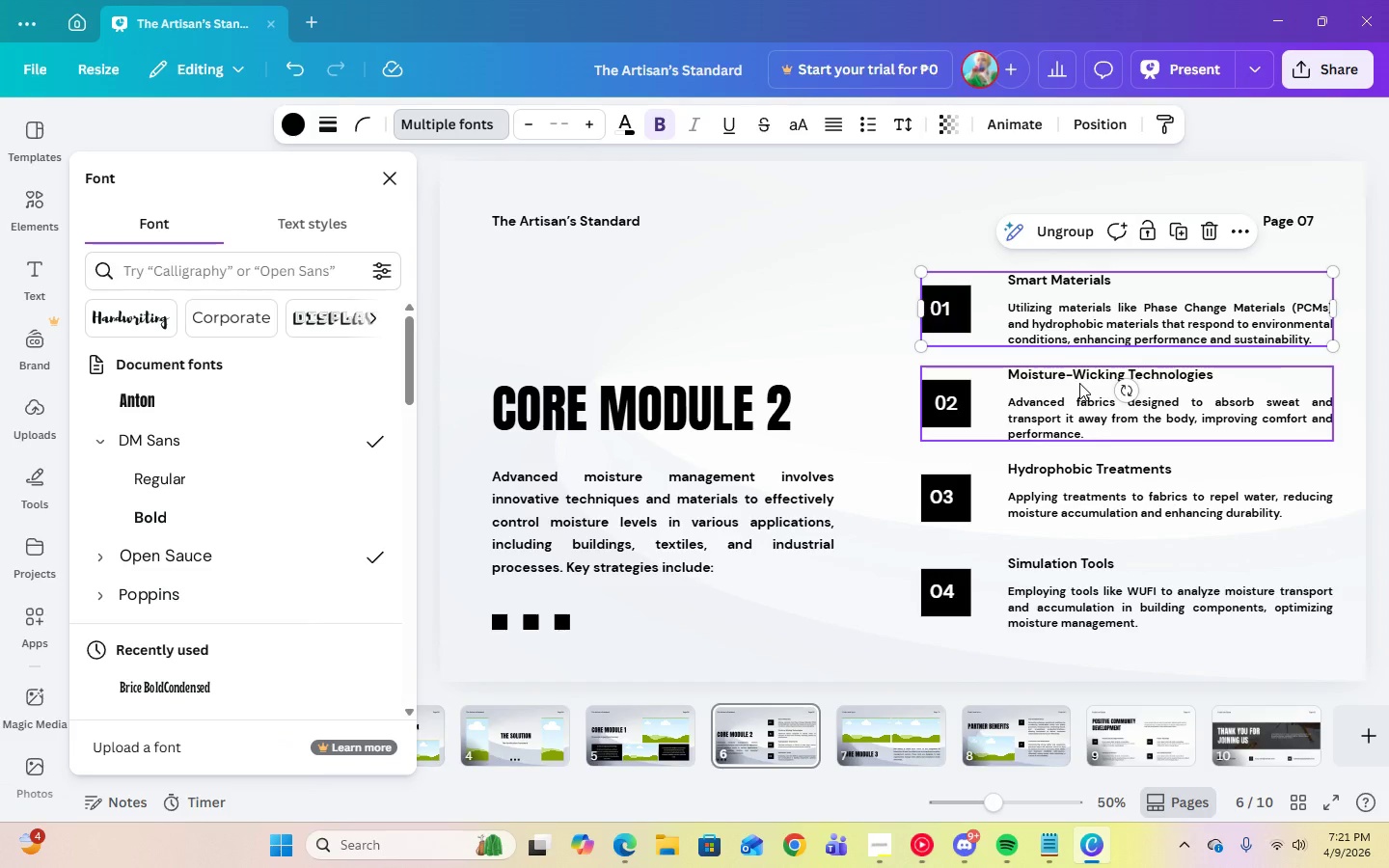 
left_click([1079, 383])
 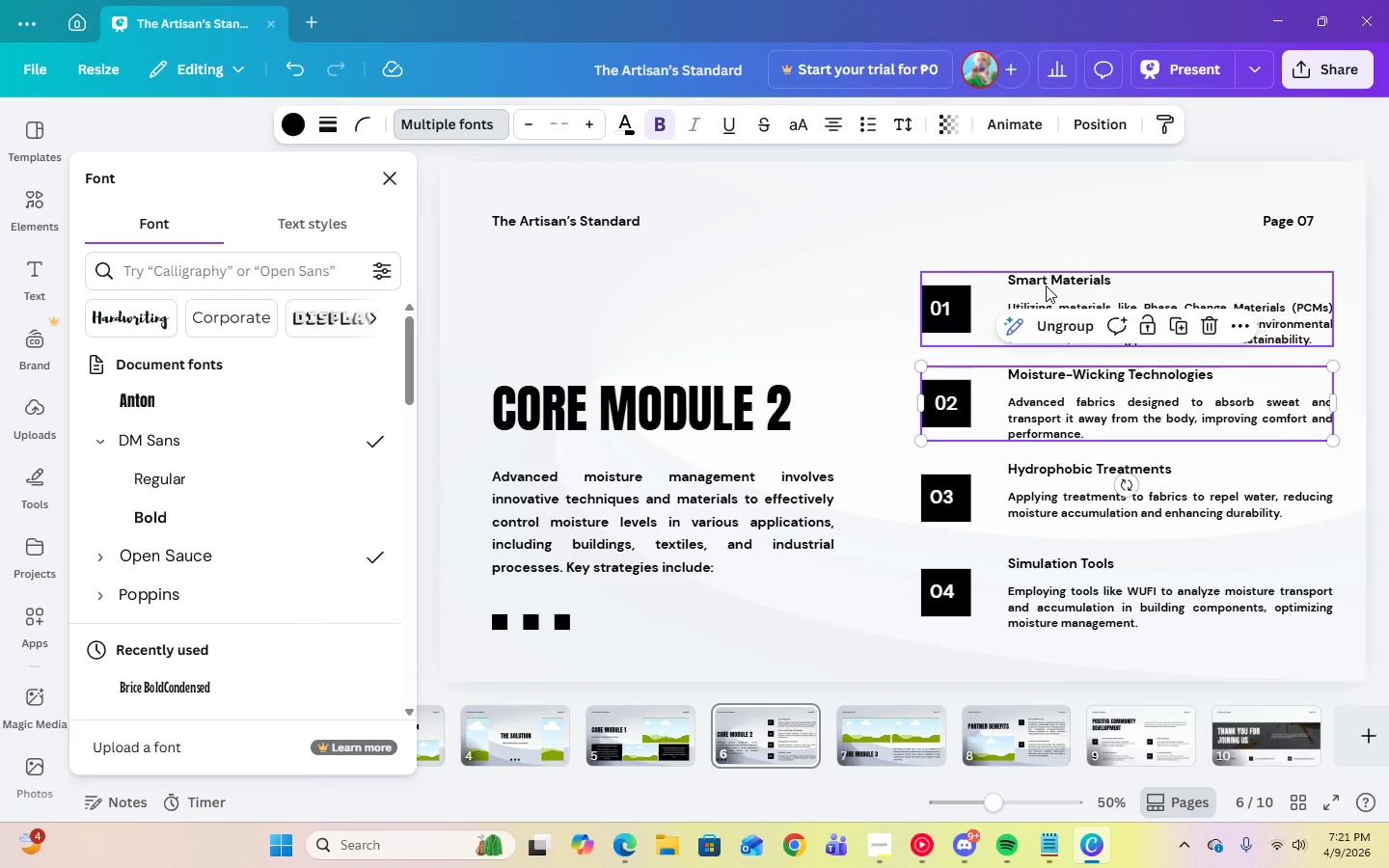 
left_click([1046, 285])
 